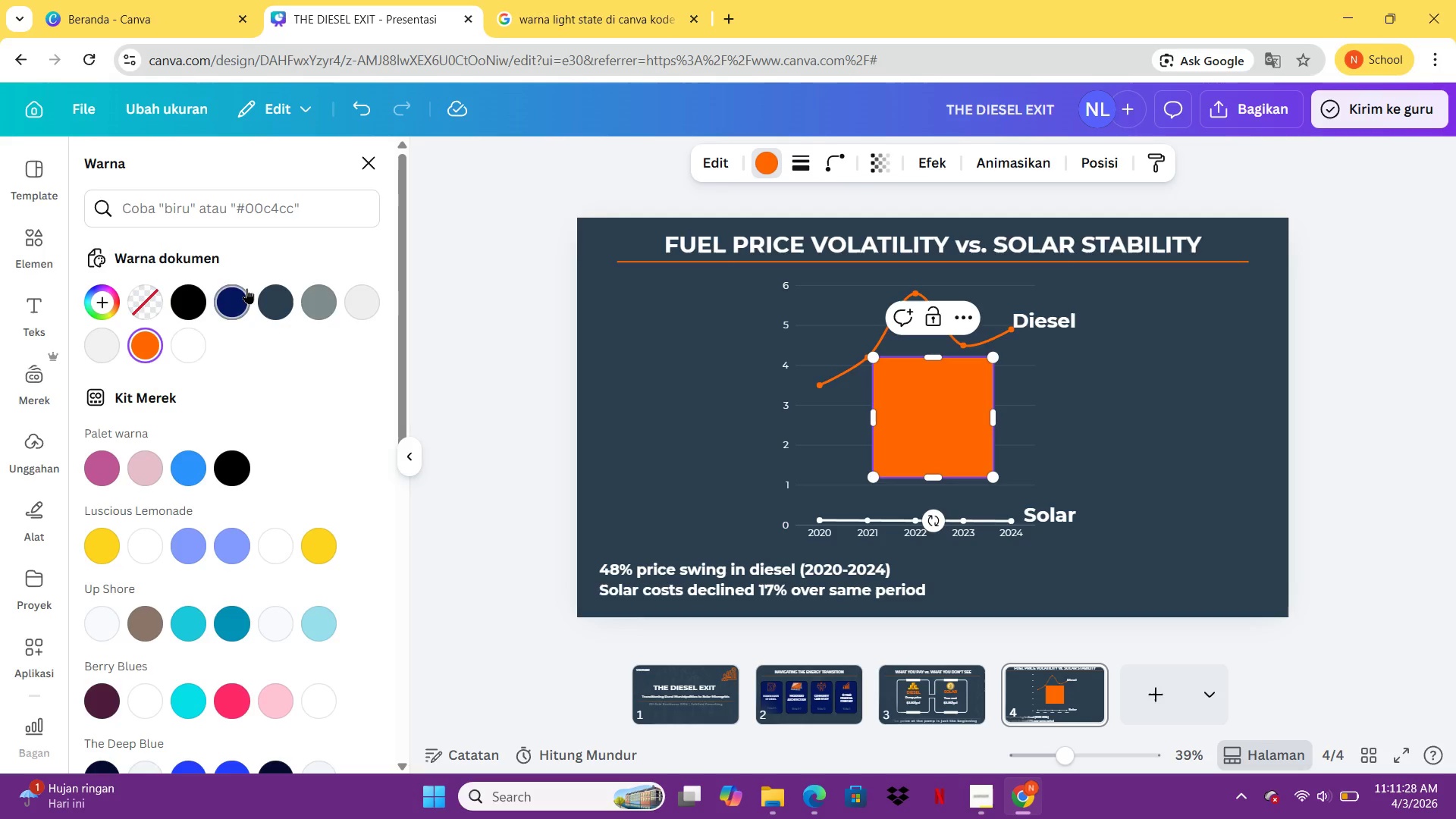 
left_click([244, 290])
 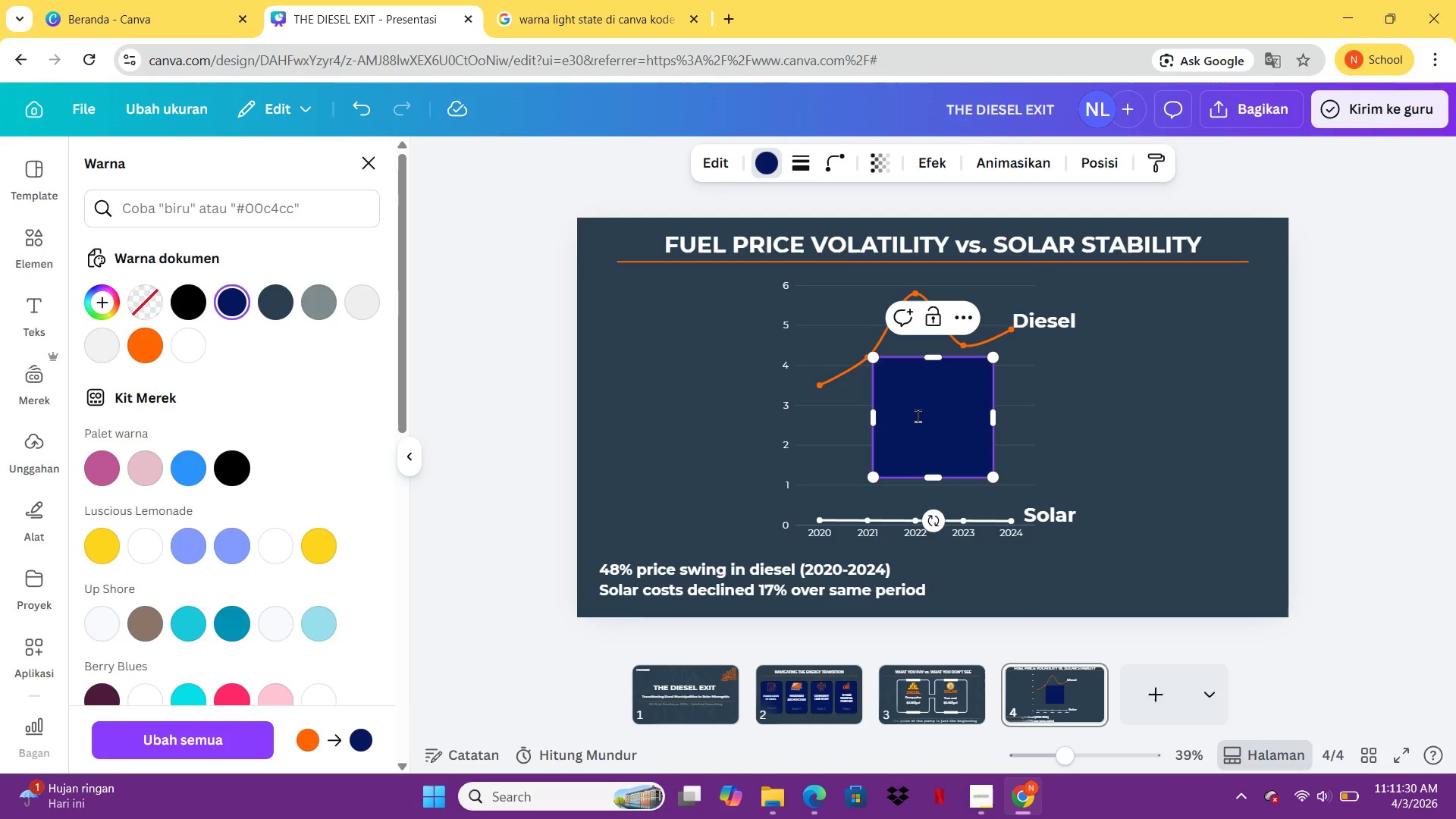 
left_click([918, 416])
 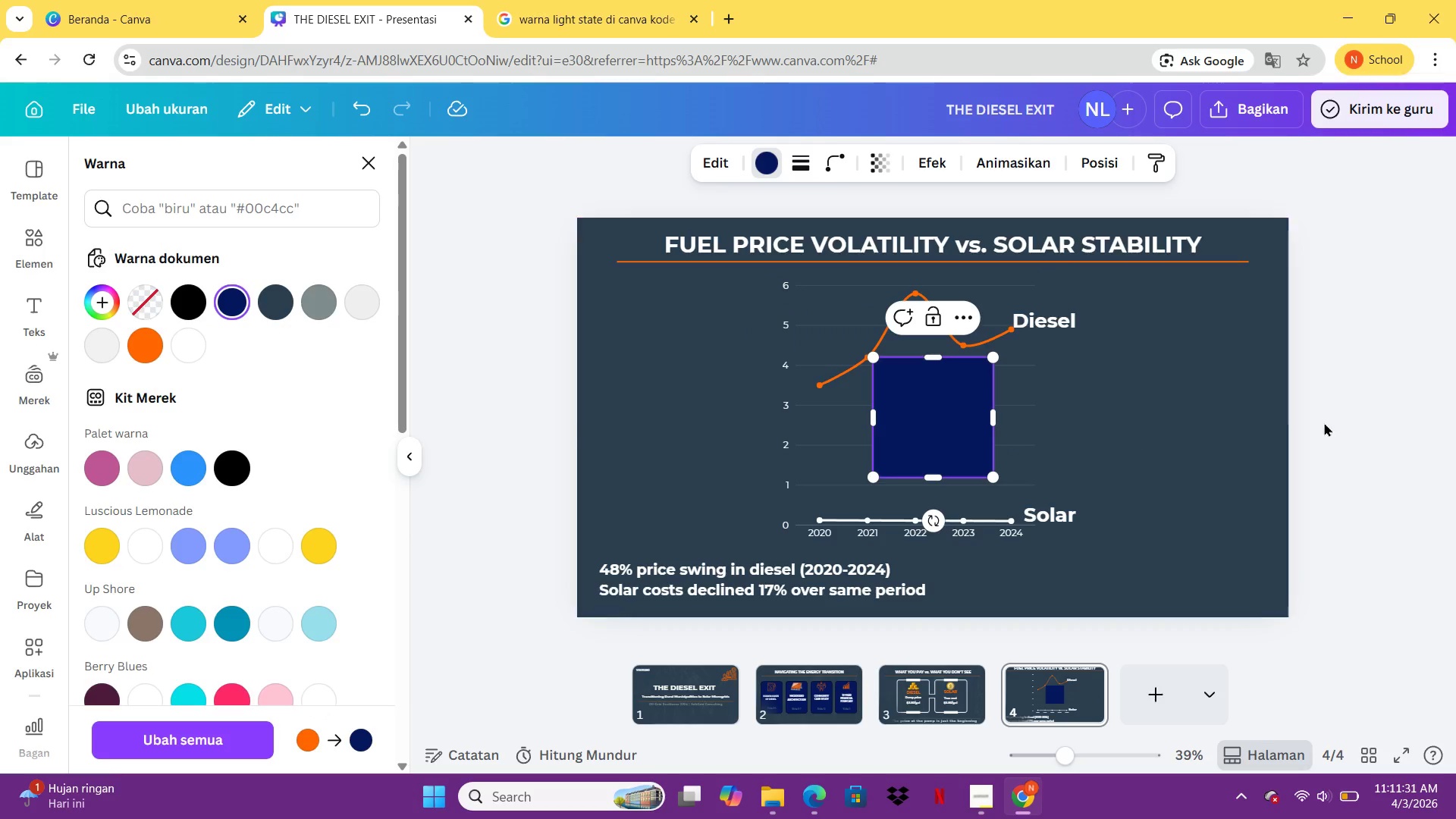 
left_click([1335, 421])
 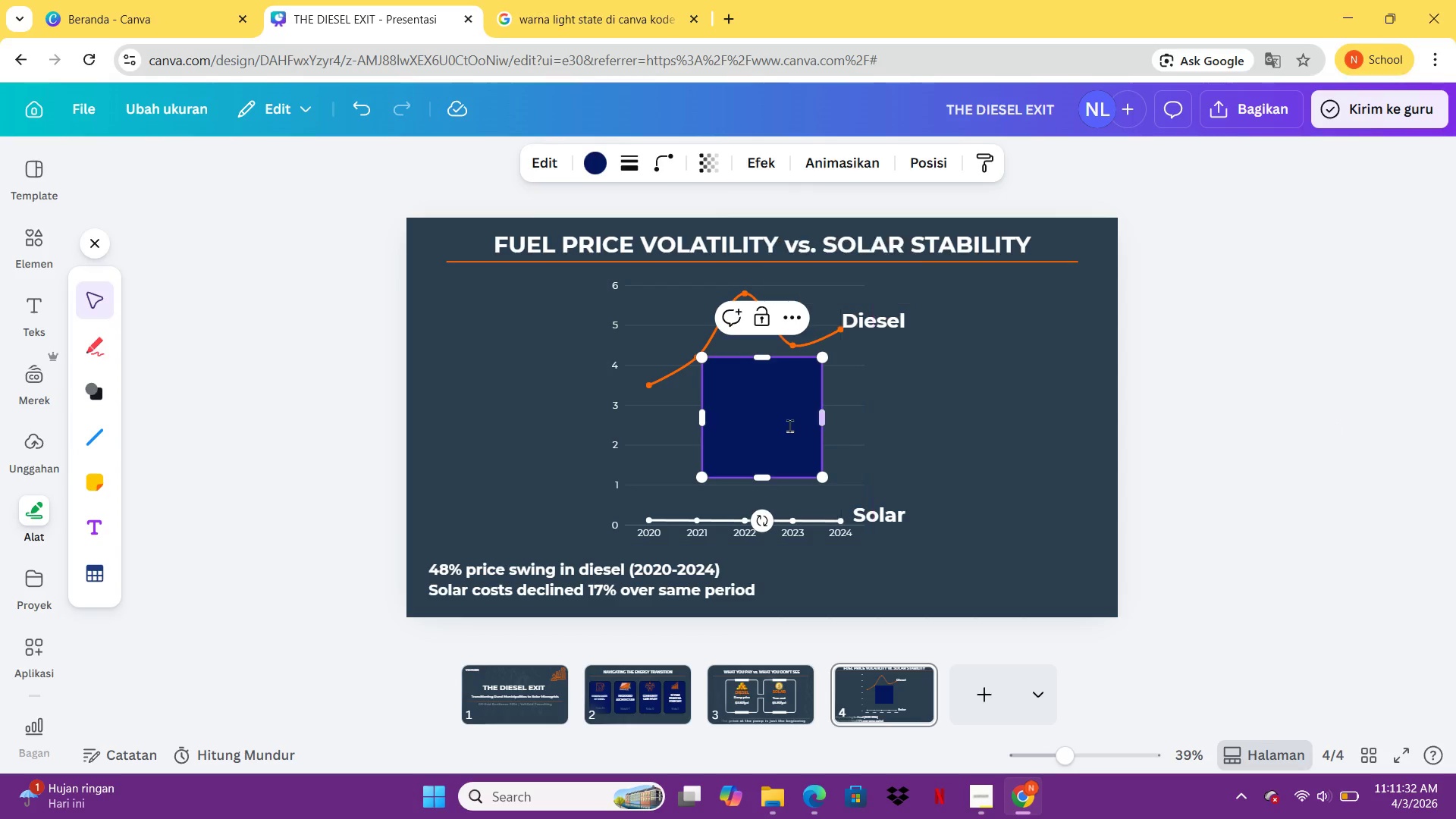 
left_click_drag(start_coordinate=[777, 425], to_coordinate=[483, 606])
 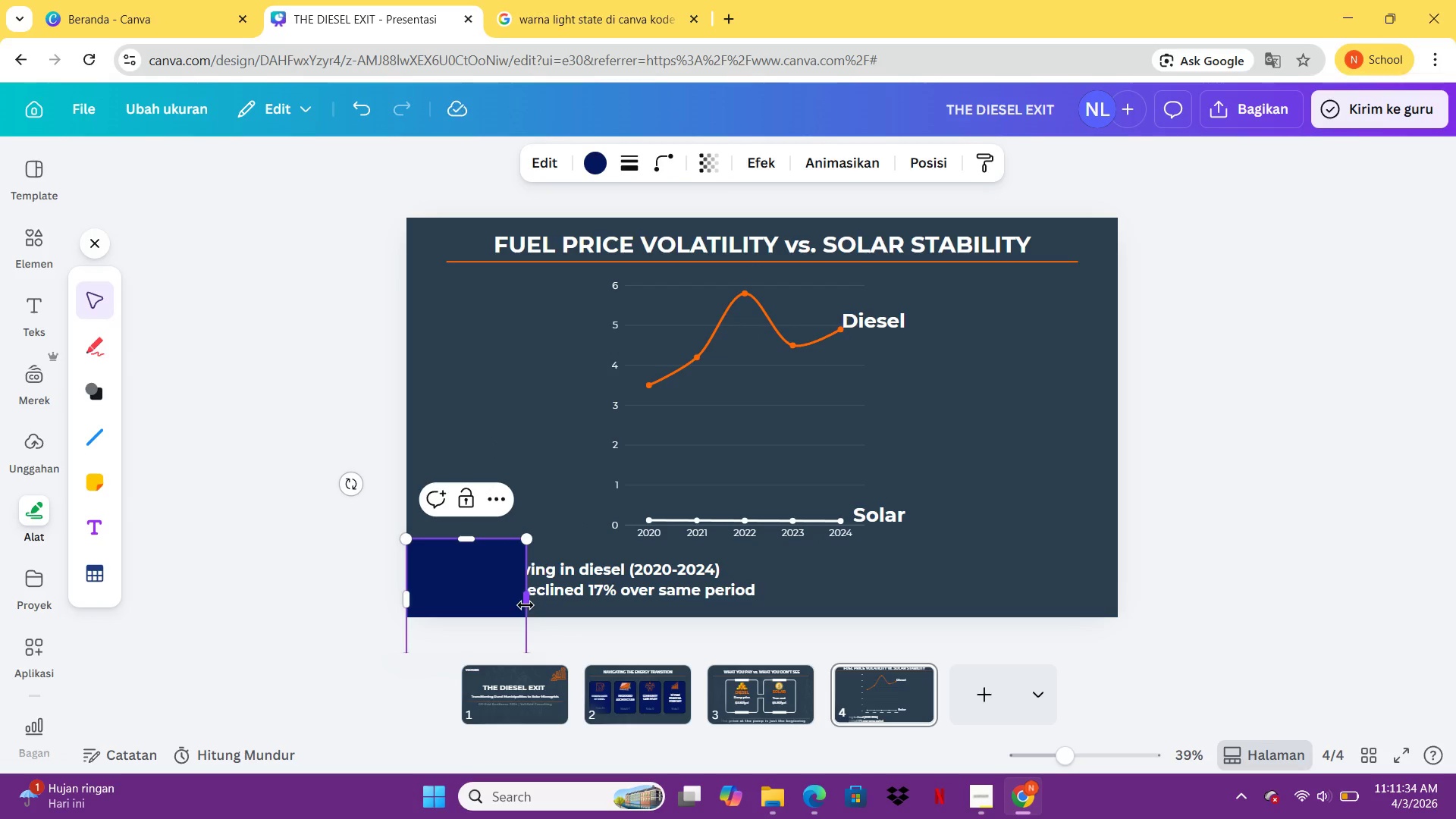 
left_click_drag(start_coordinate=[526, 605], to_coordinate=[777, 604])
 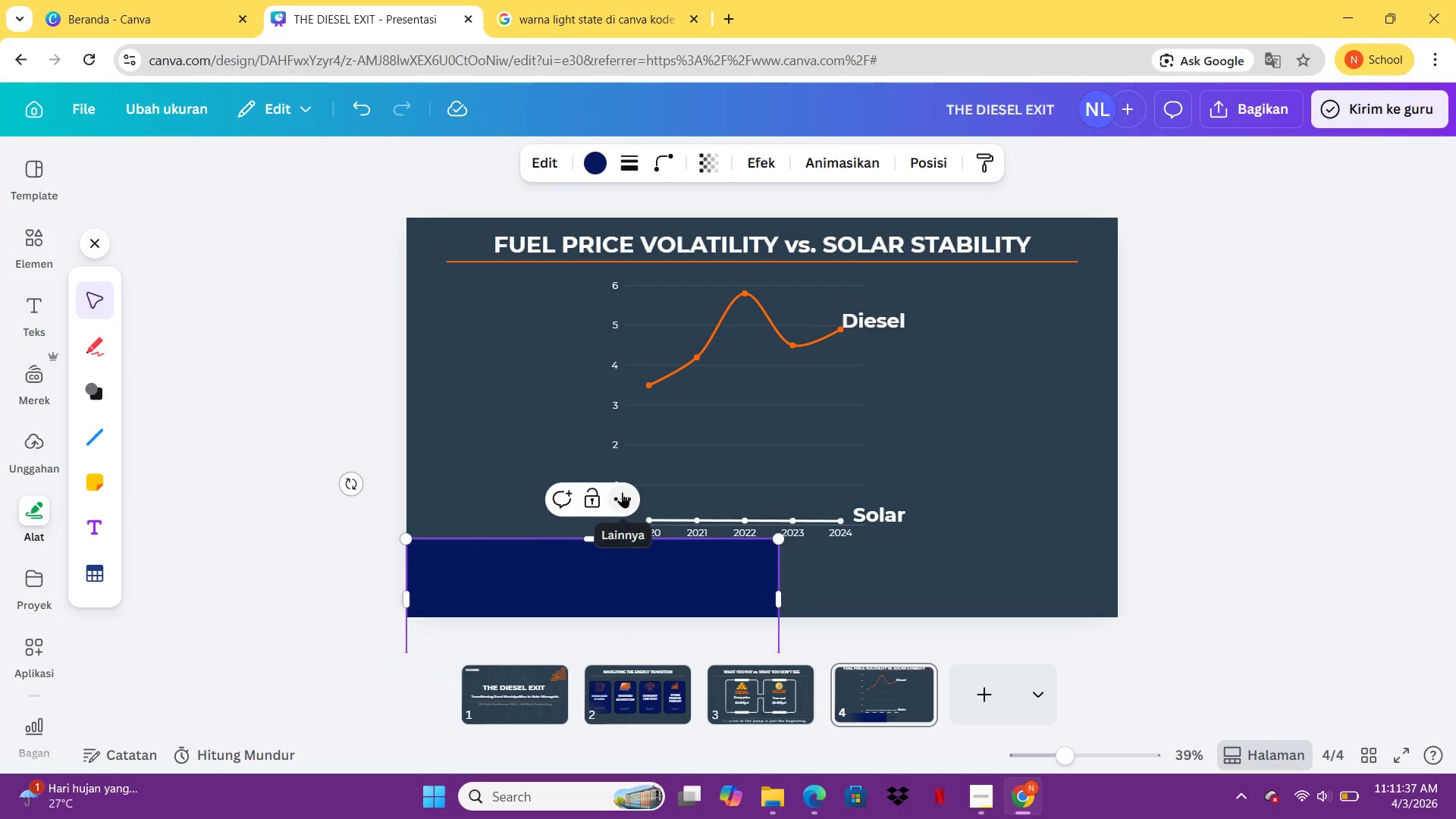 
left_click([622, 492])
 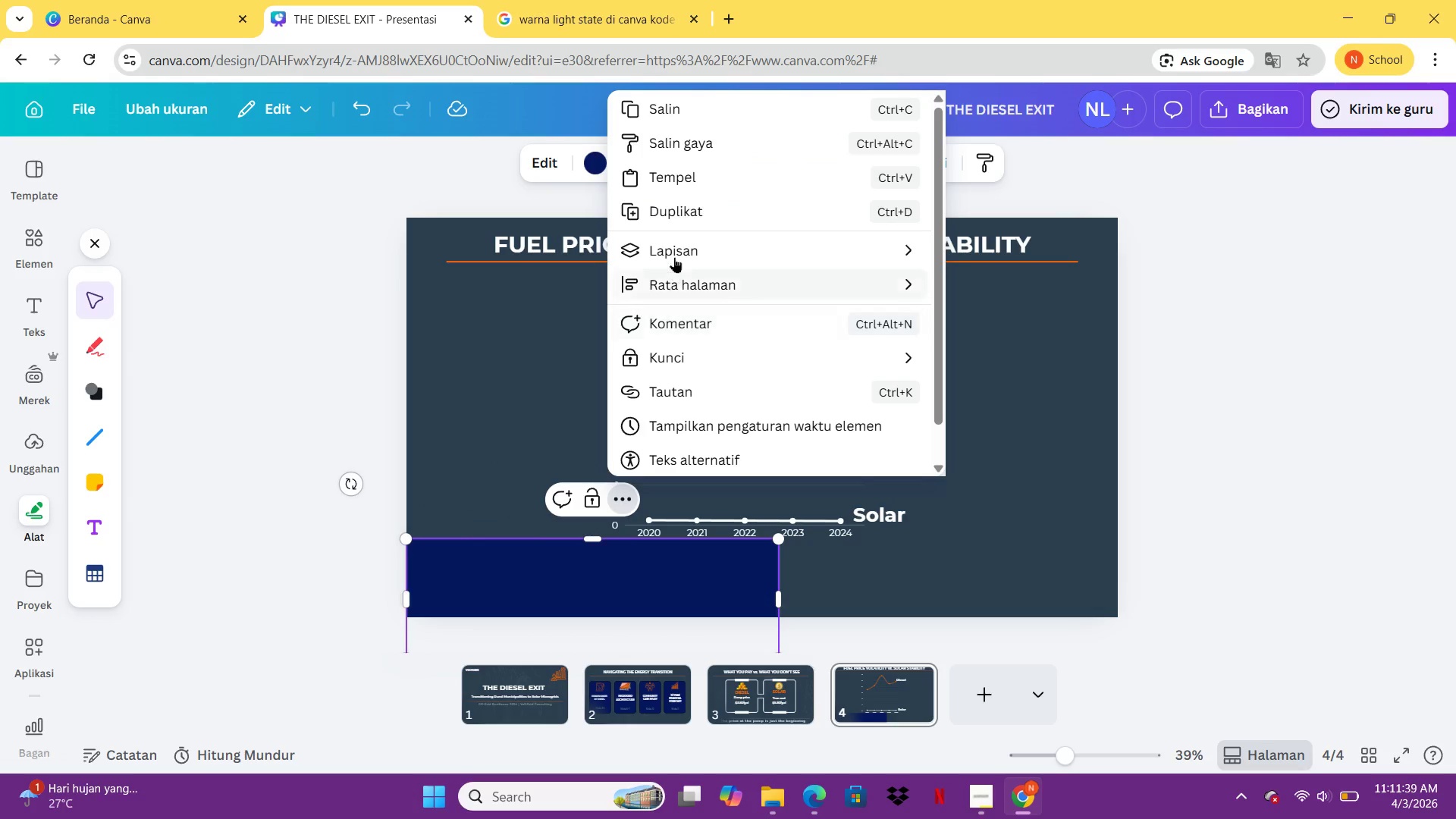 
left_click([674, 256])
 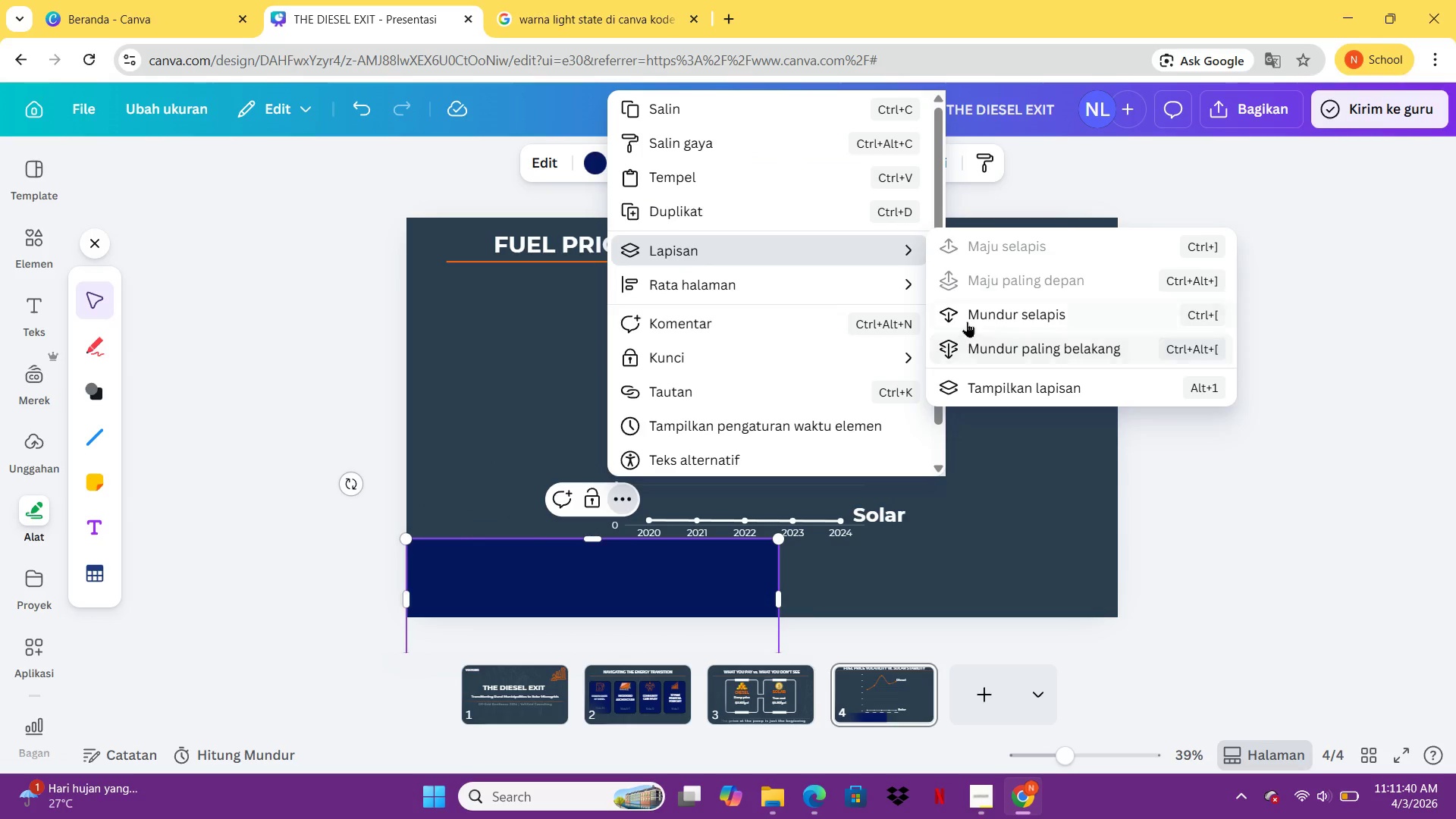 
left_click([968, 314])
 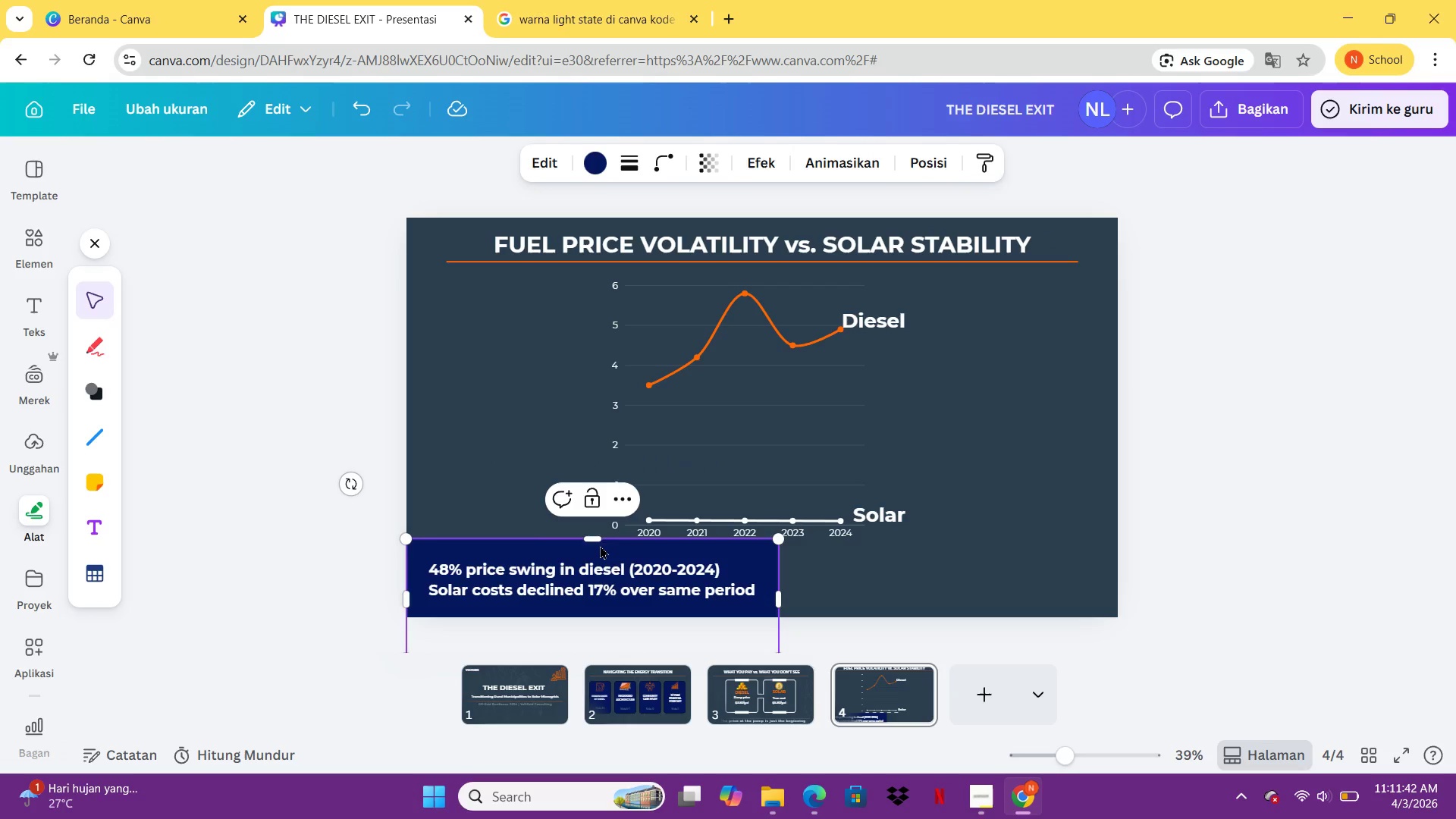 
left_click_drag(start_coordinate=[595, 536], to_coordinate=[588, 585])
 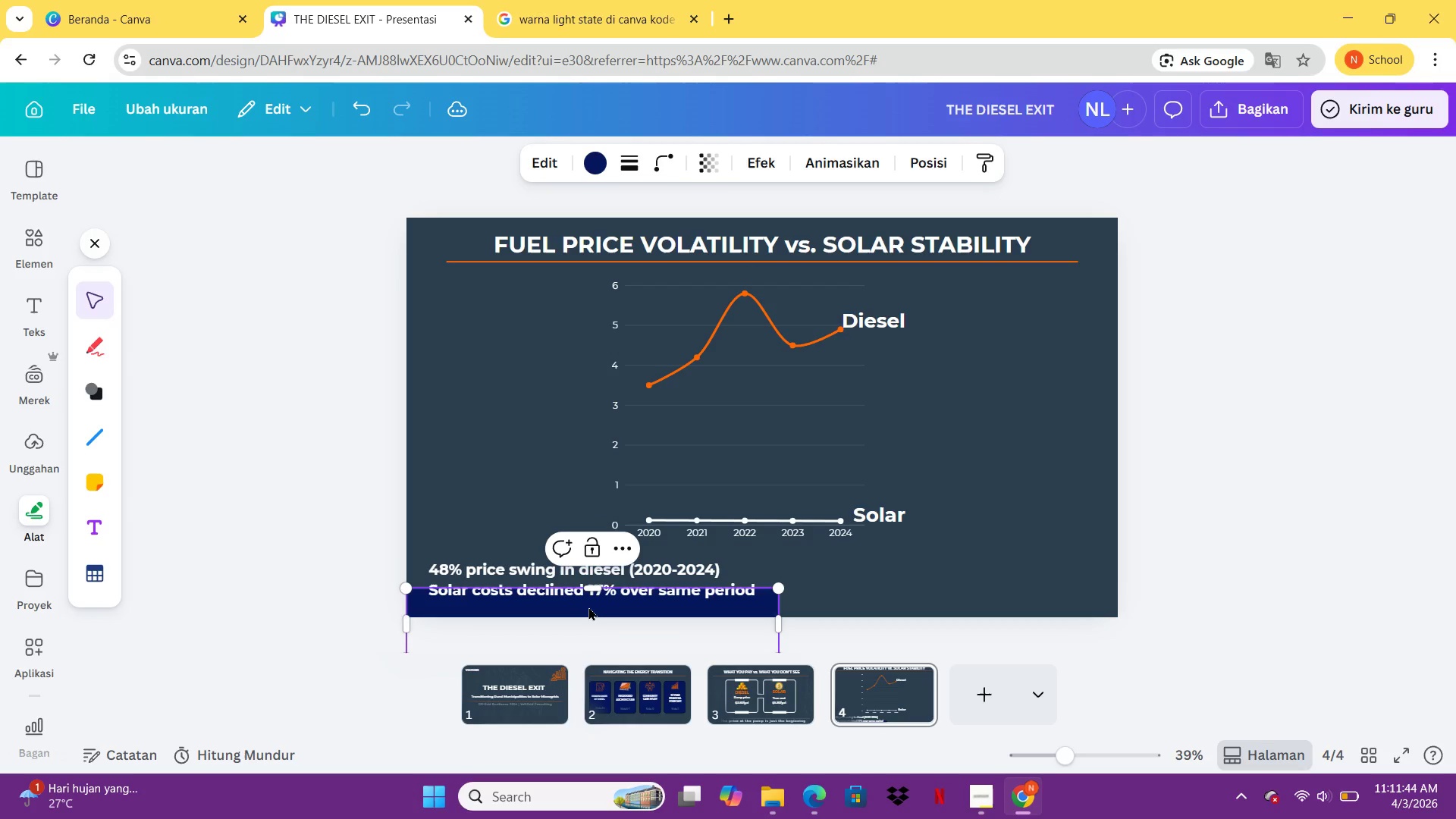 
left_click_drag(start_coordinate=[588, 607], to_coordinate=[597, 560])
 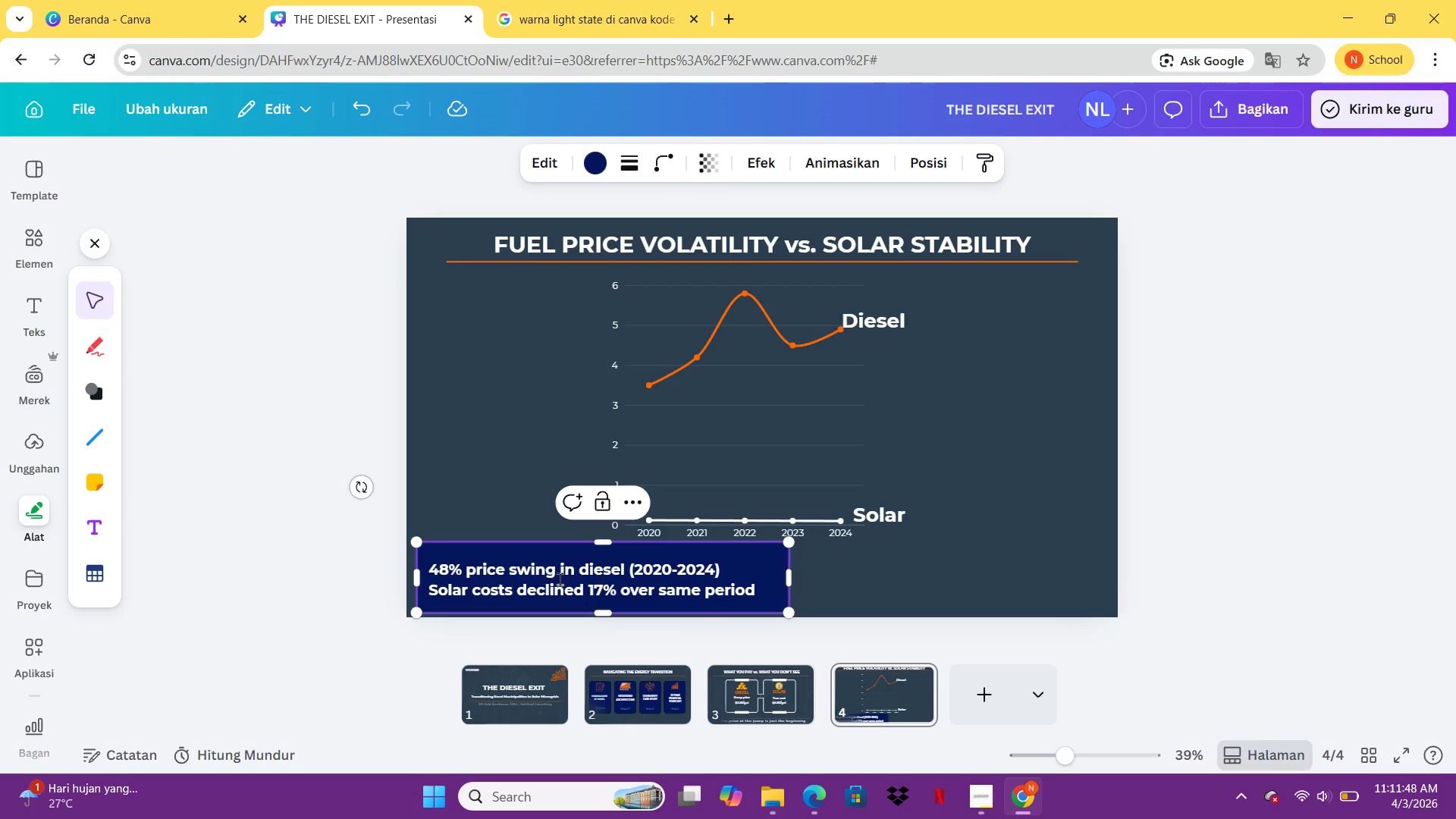 
left_click_drag(start_coordinate=[560, 579], to_coordinate=[571, 578])
 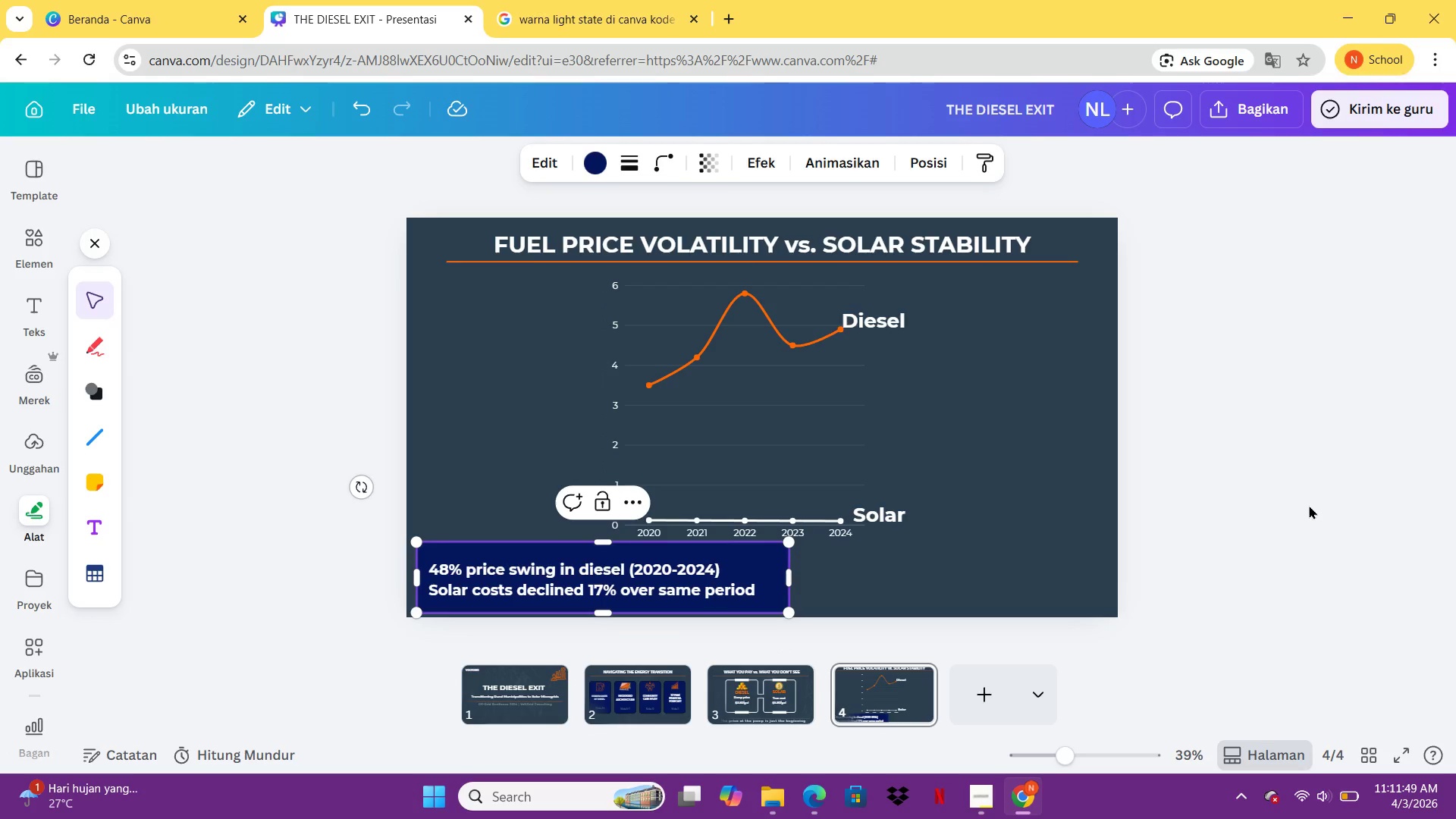 
left_click([1309, 505])
 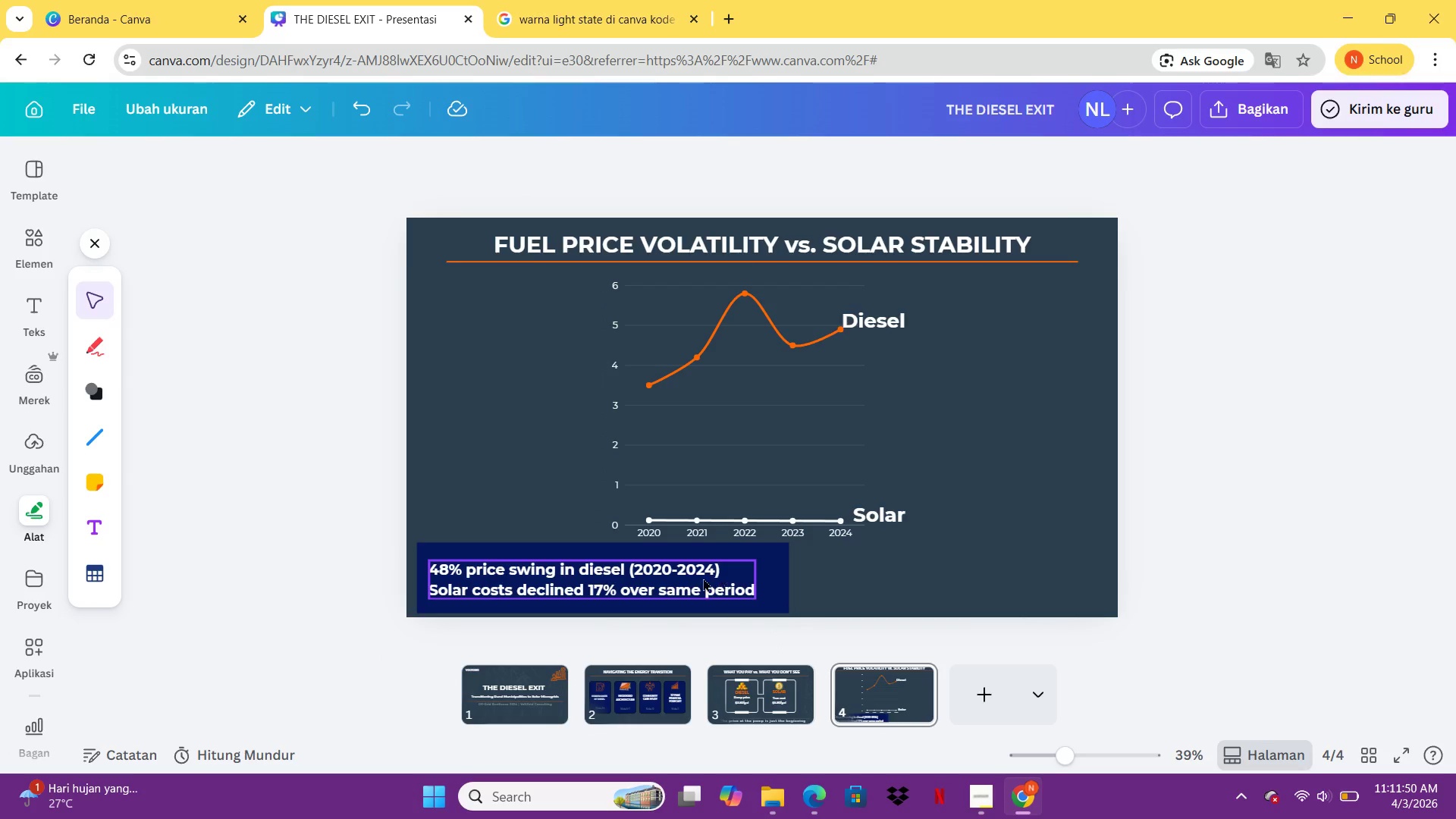 
left_click_drag(start_coordinate=[688, 579], to_coordinate=[702, 579])
 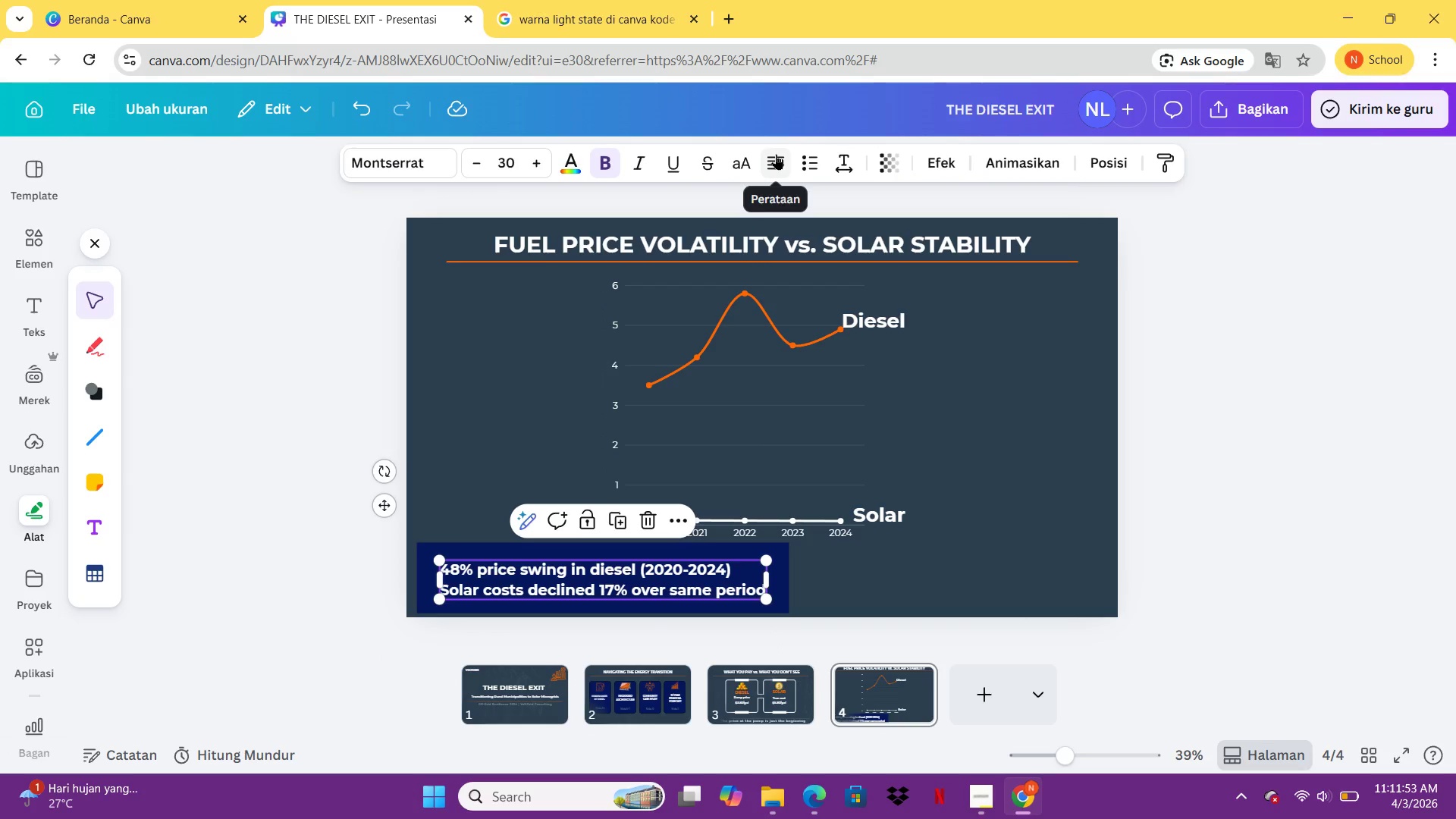 
left_click([776, 157])
 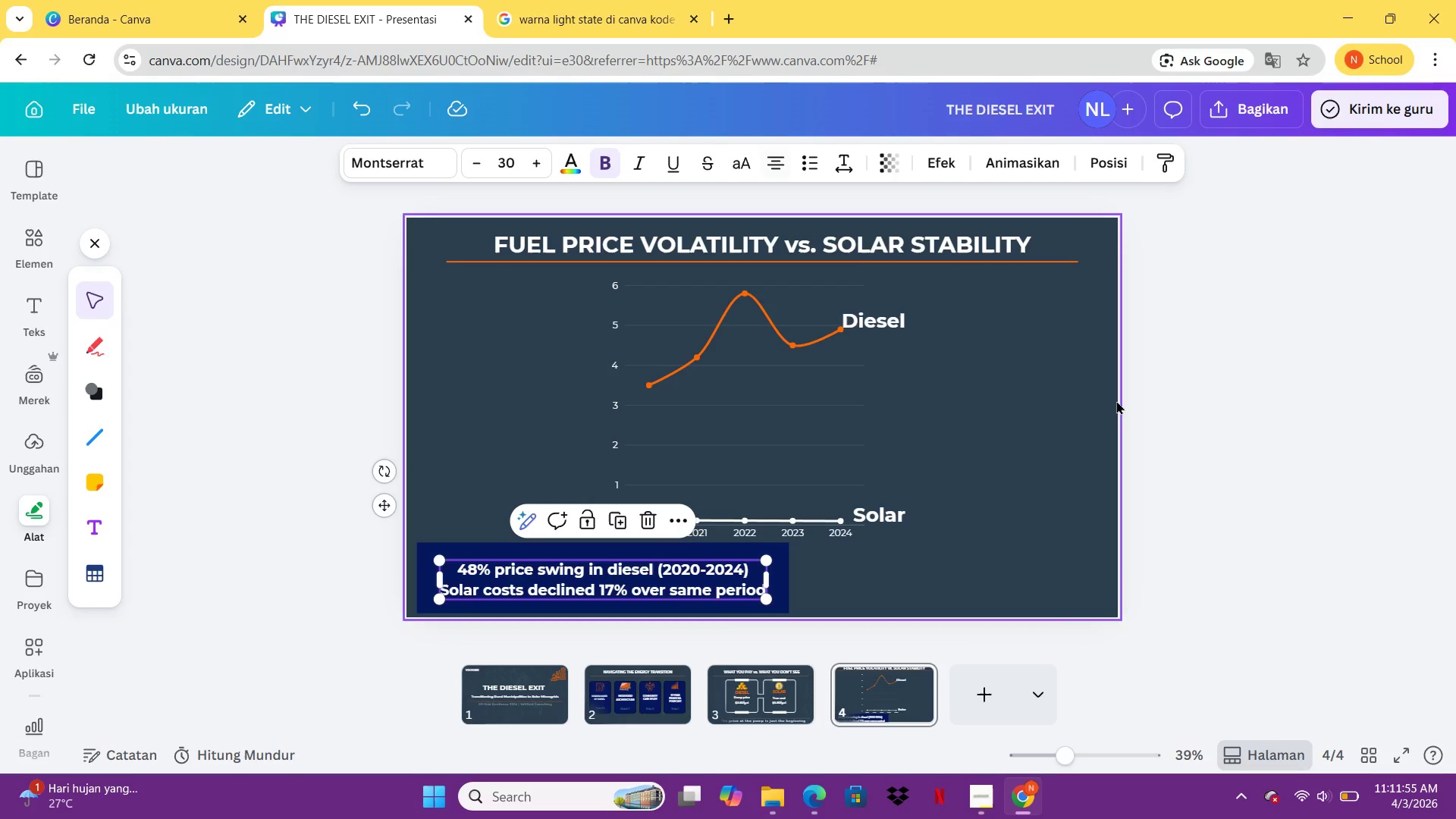 
left_click([1333, 439])
 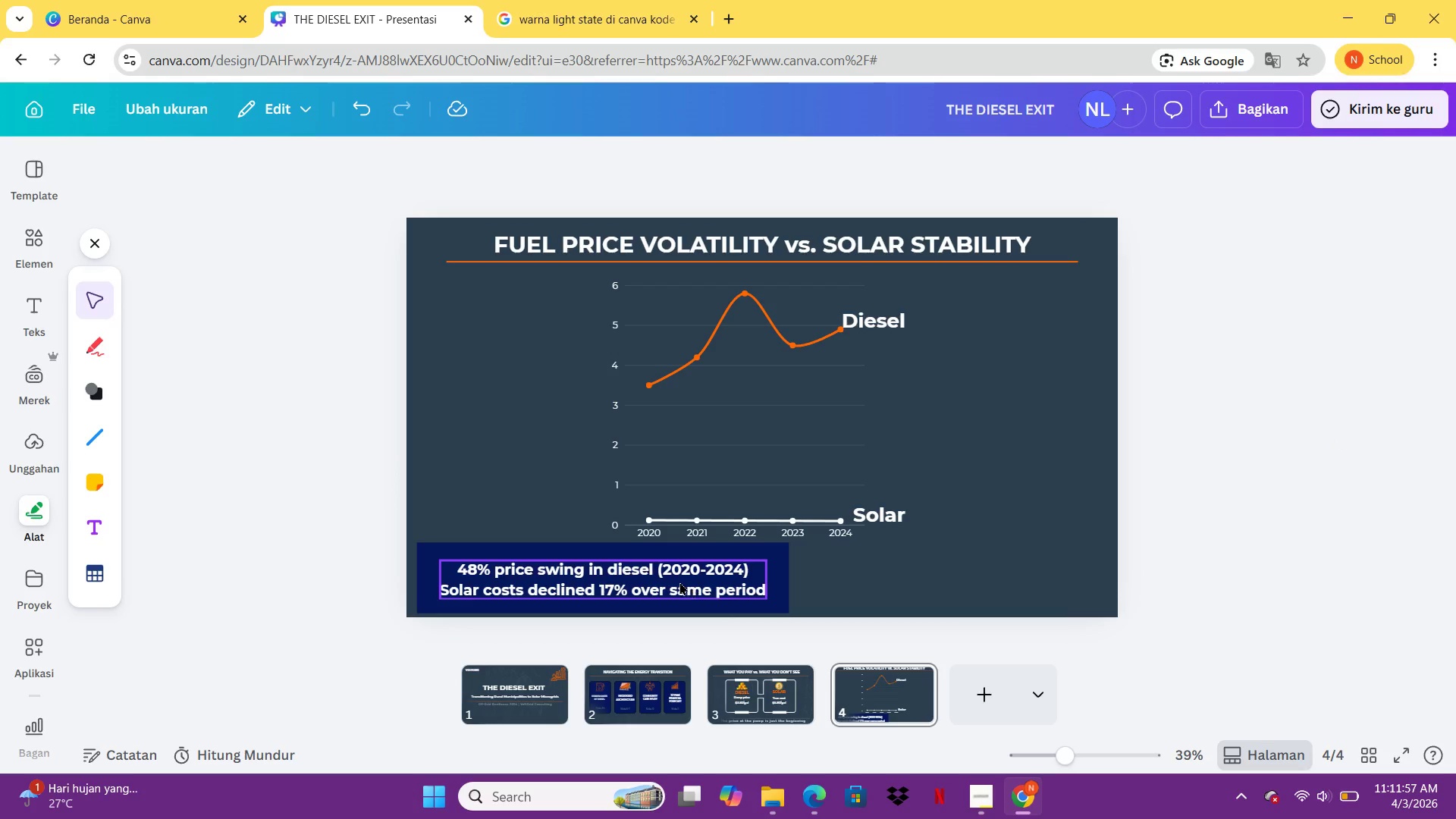 
left_click([678, 581])
 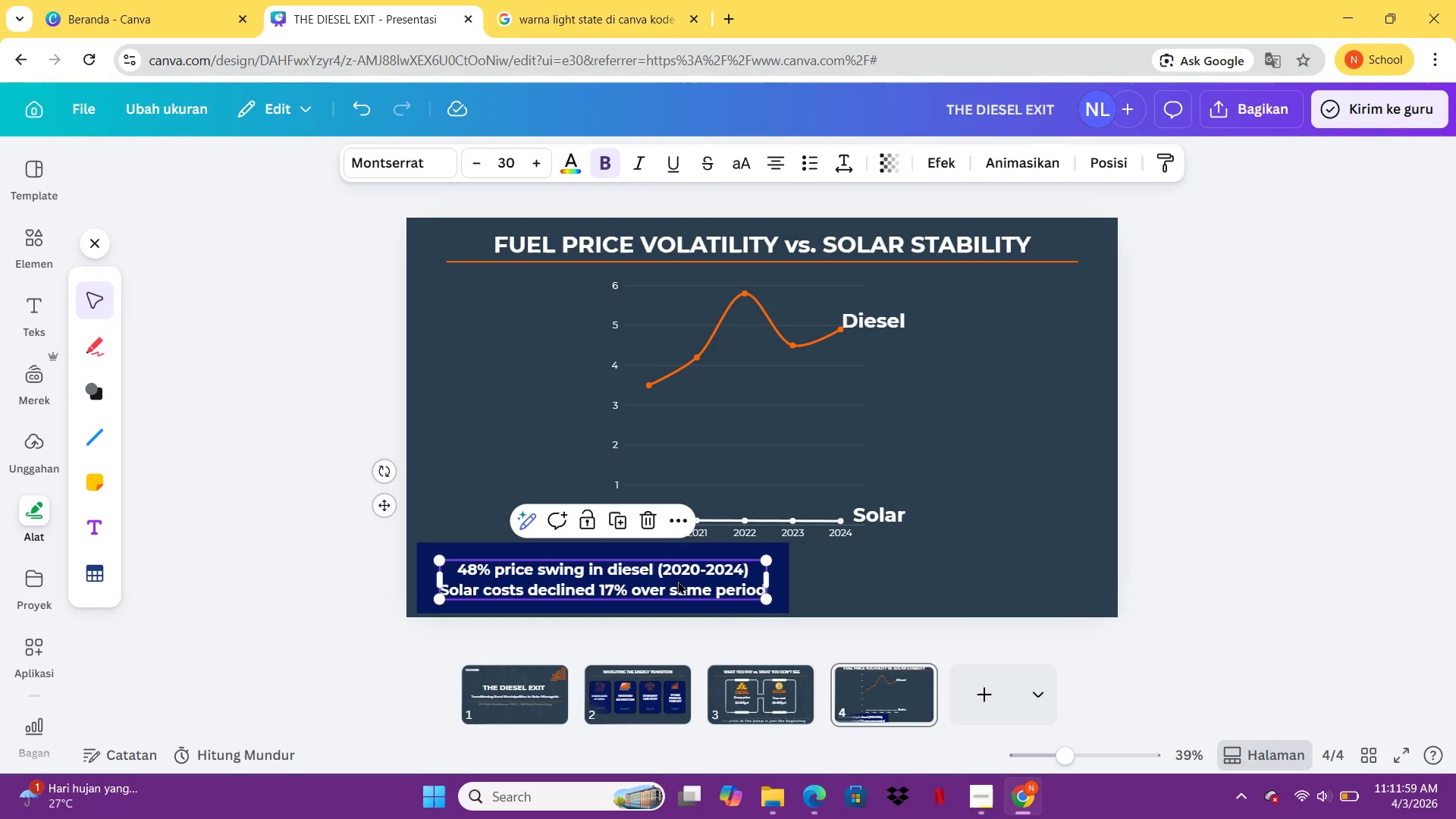 
left_click_drag(start_coordinate=[678, 581], to_coordinate=[688, 581])
 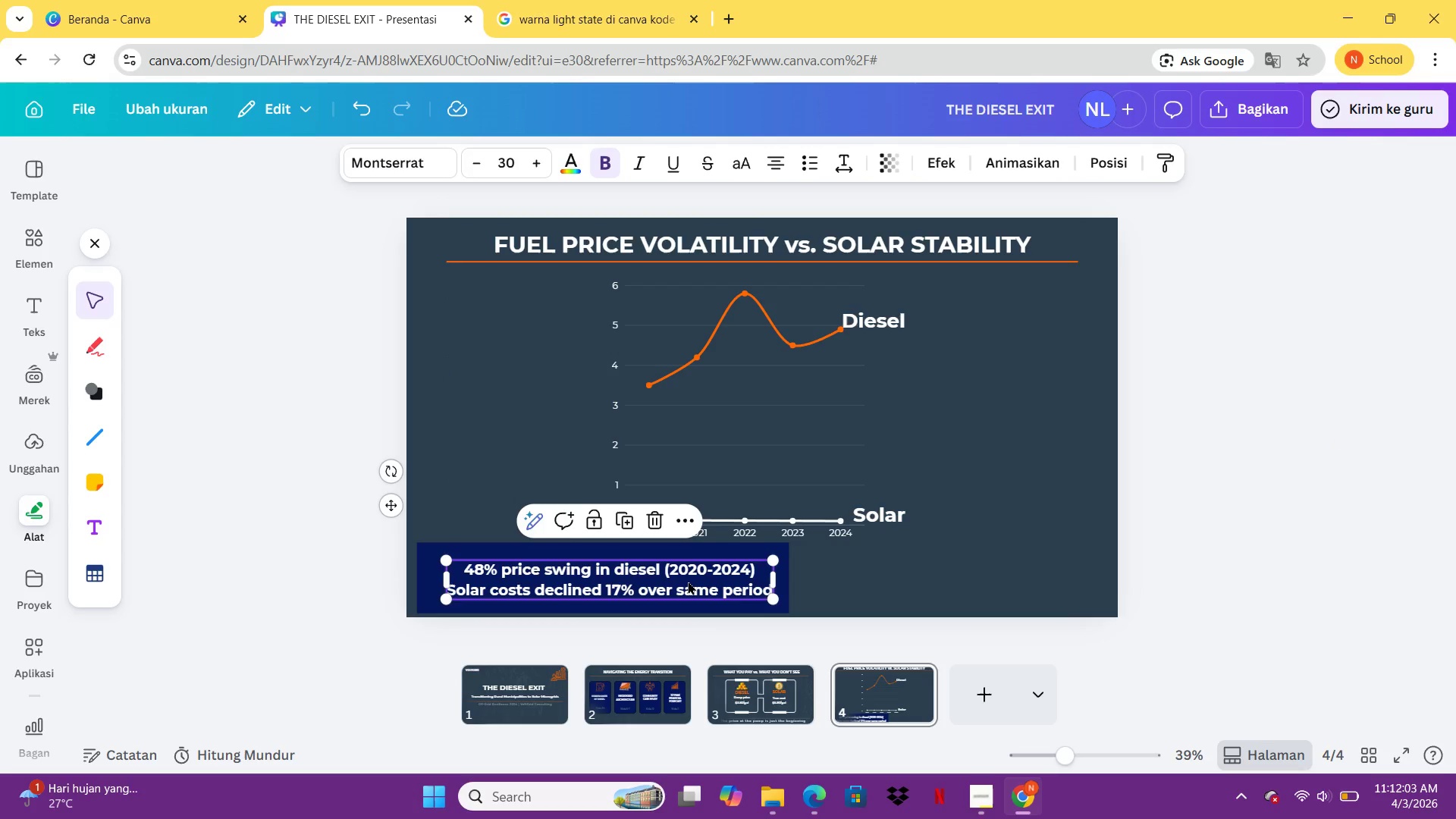 
wait(8.11)
 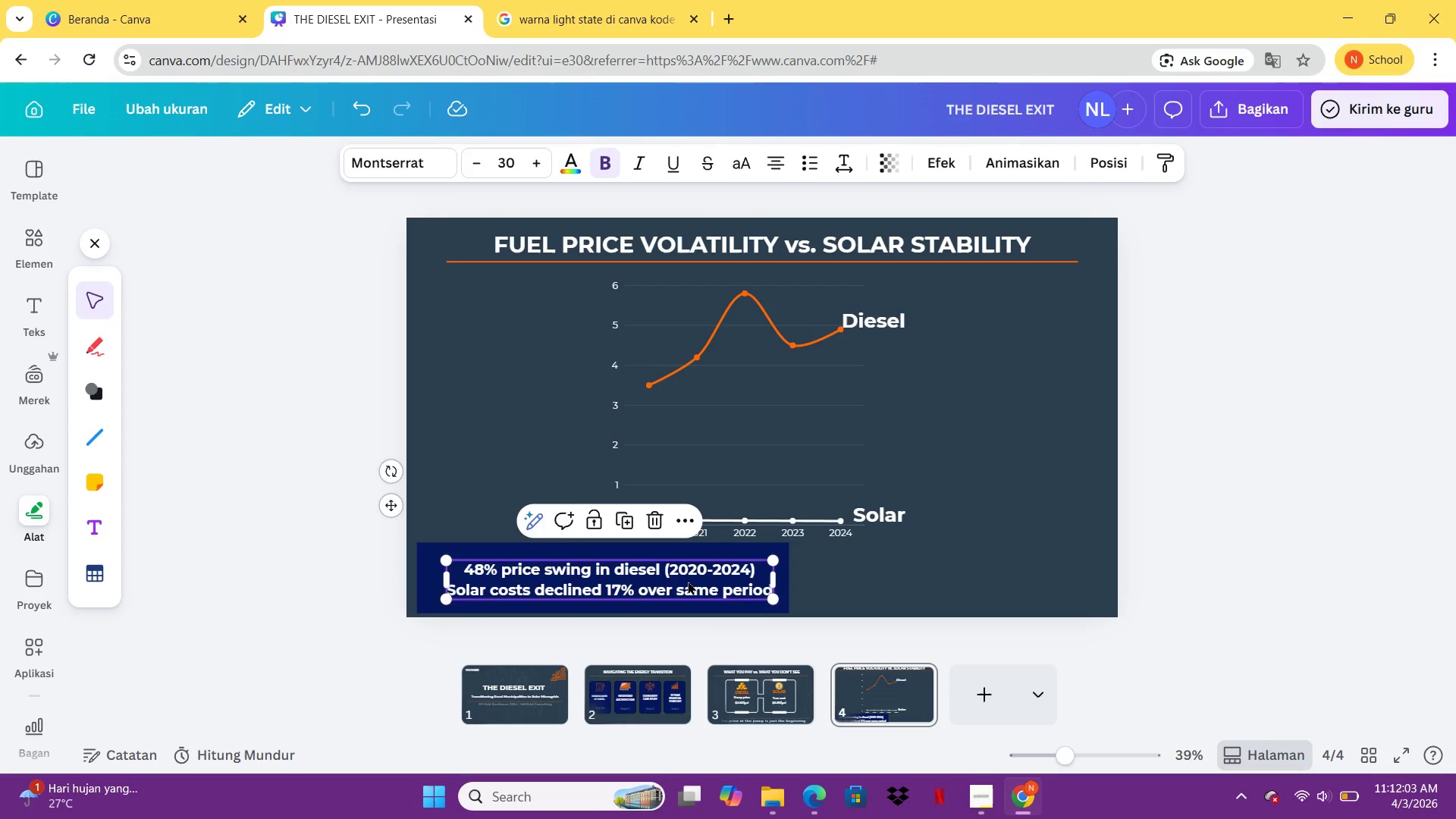 
left_click([573, 572])
 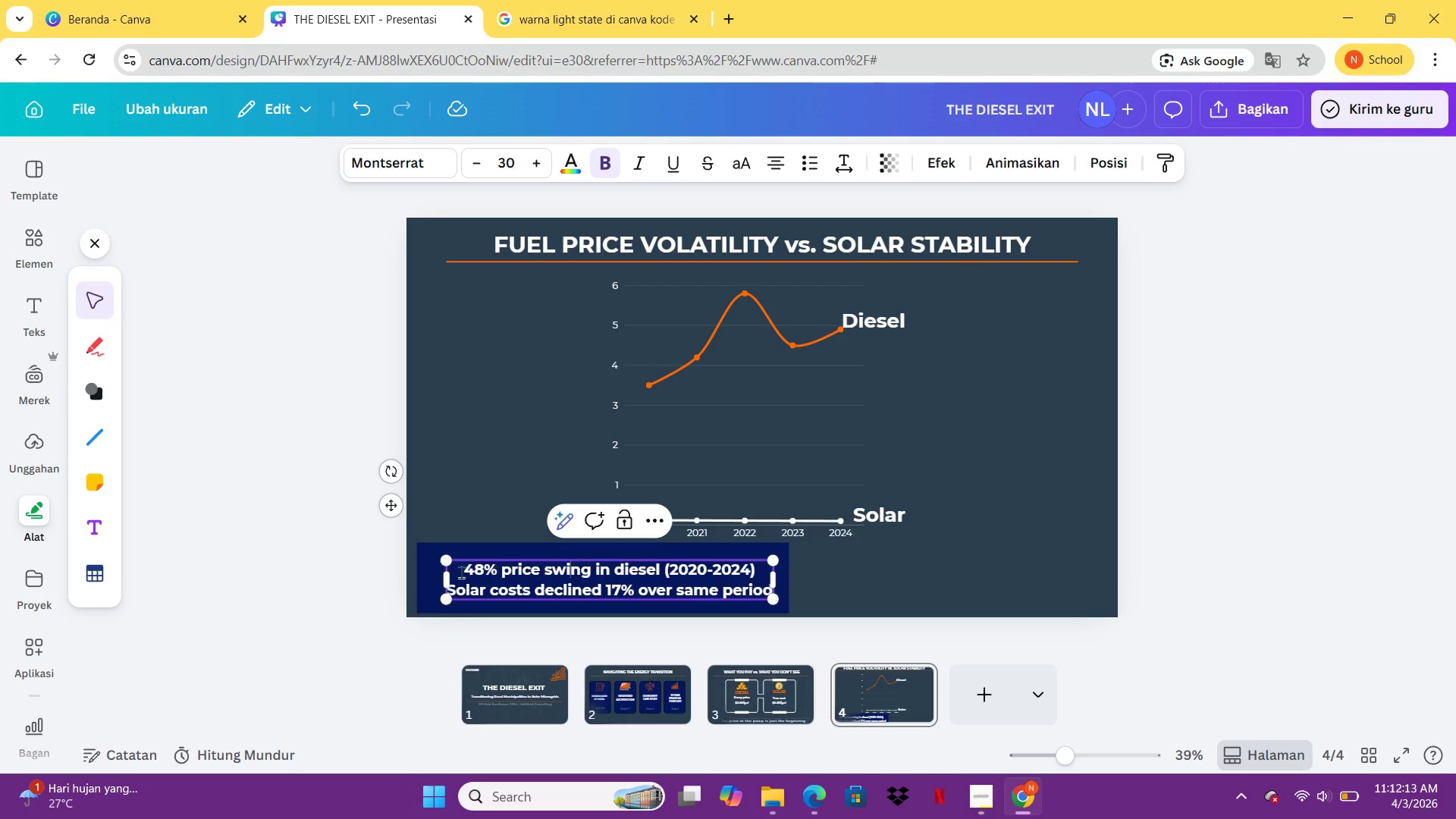 
wait(6.06)
 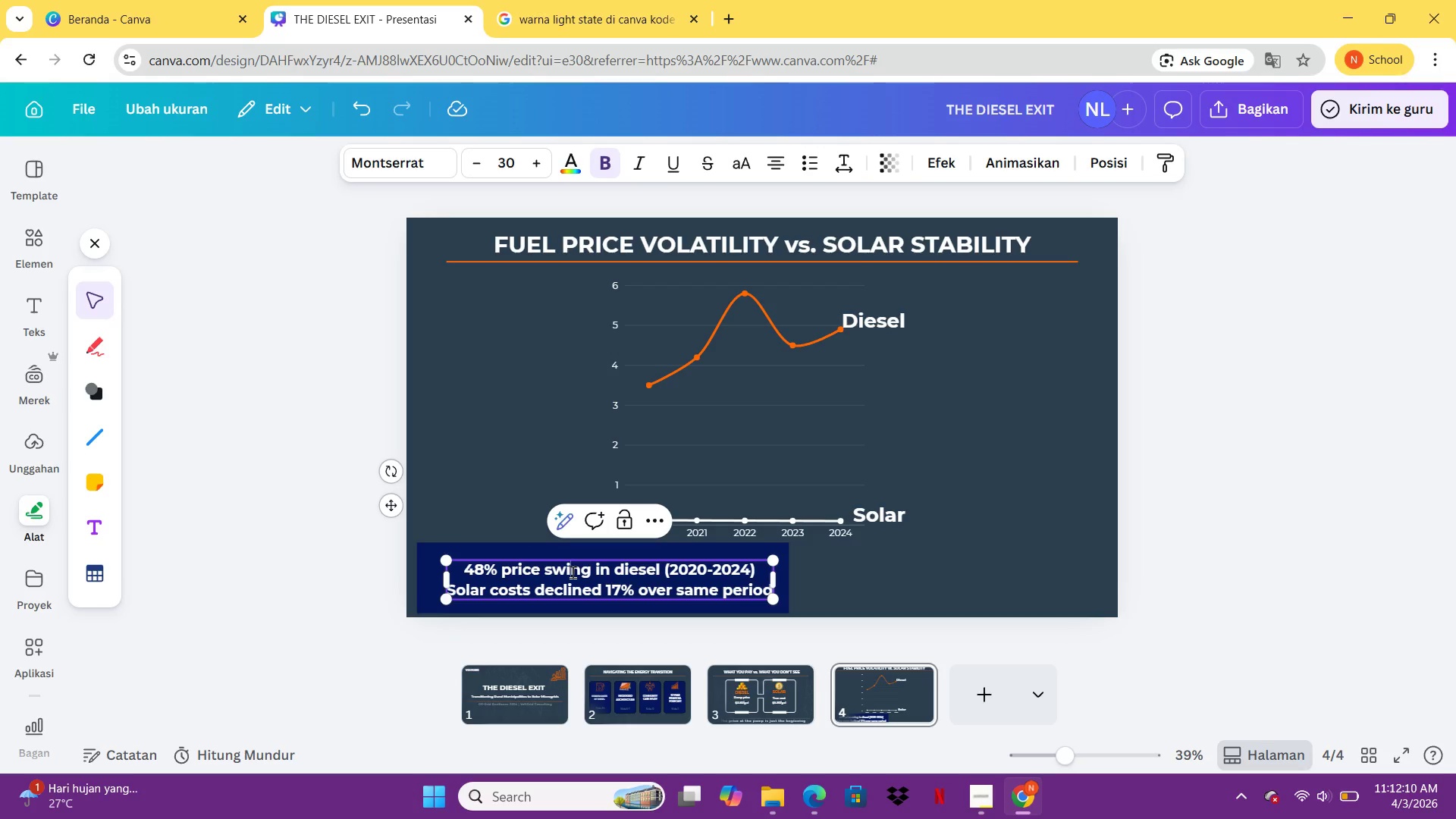 
left_click([37, 264])
 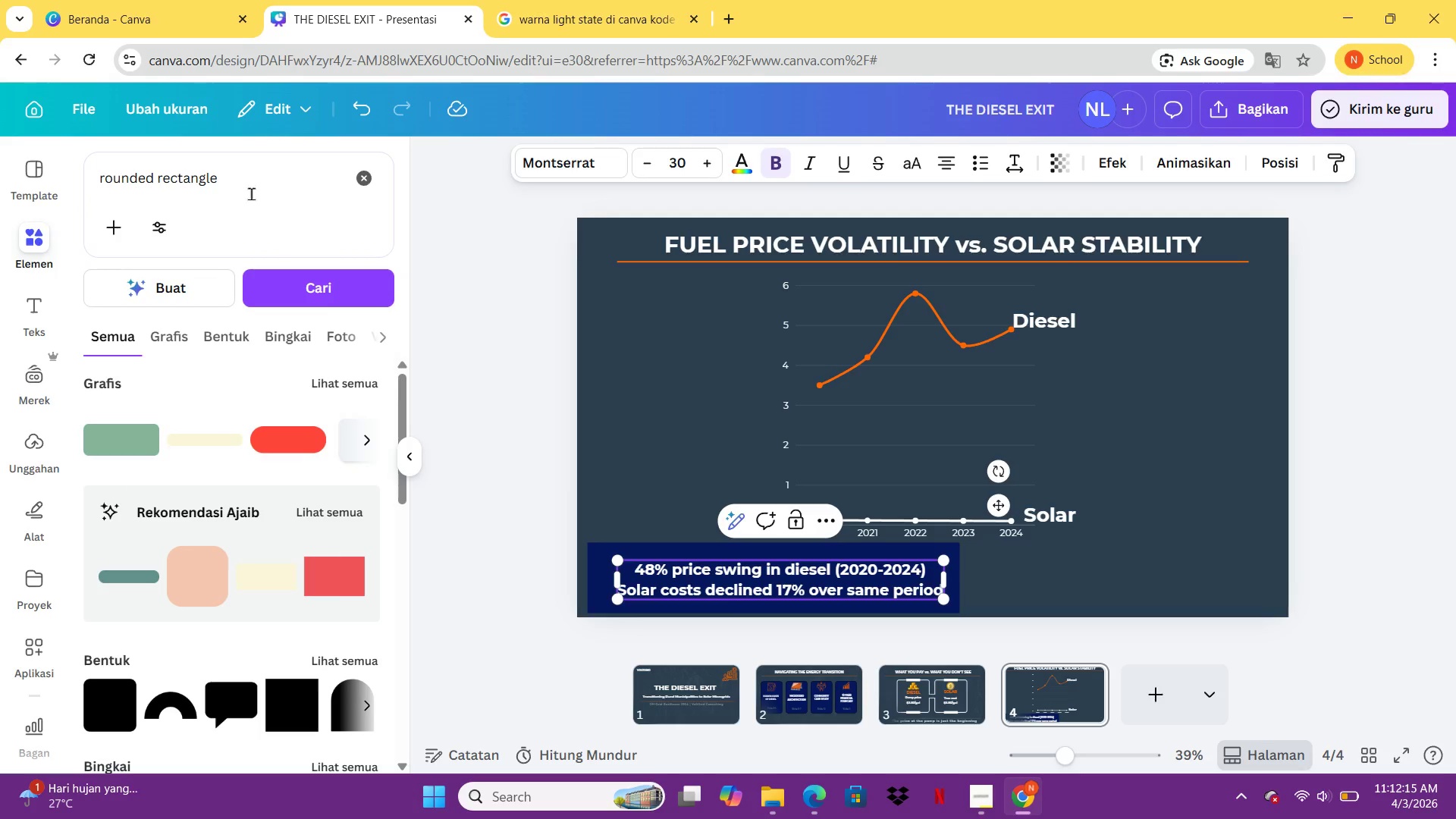 
left_click([253, 194])
 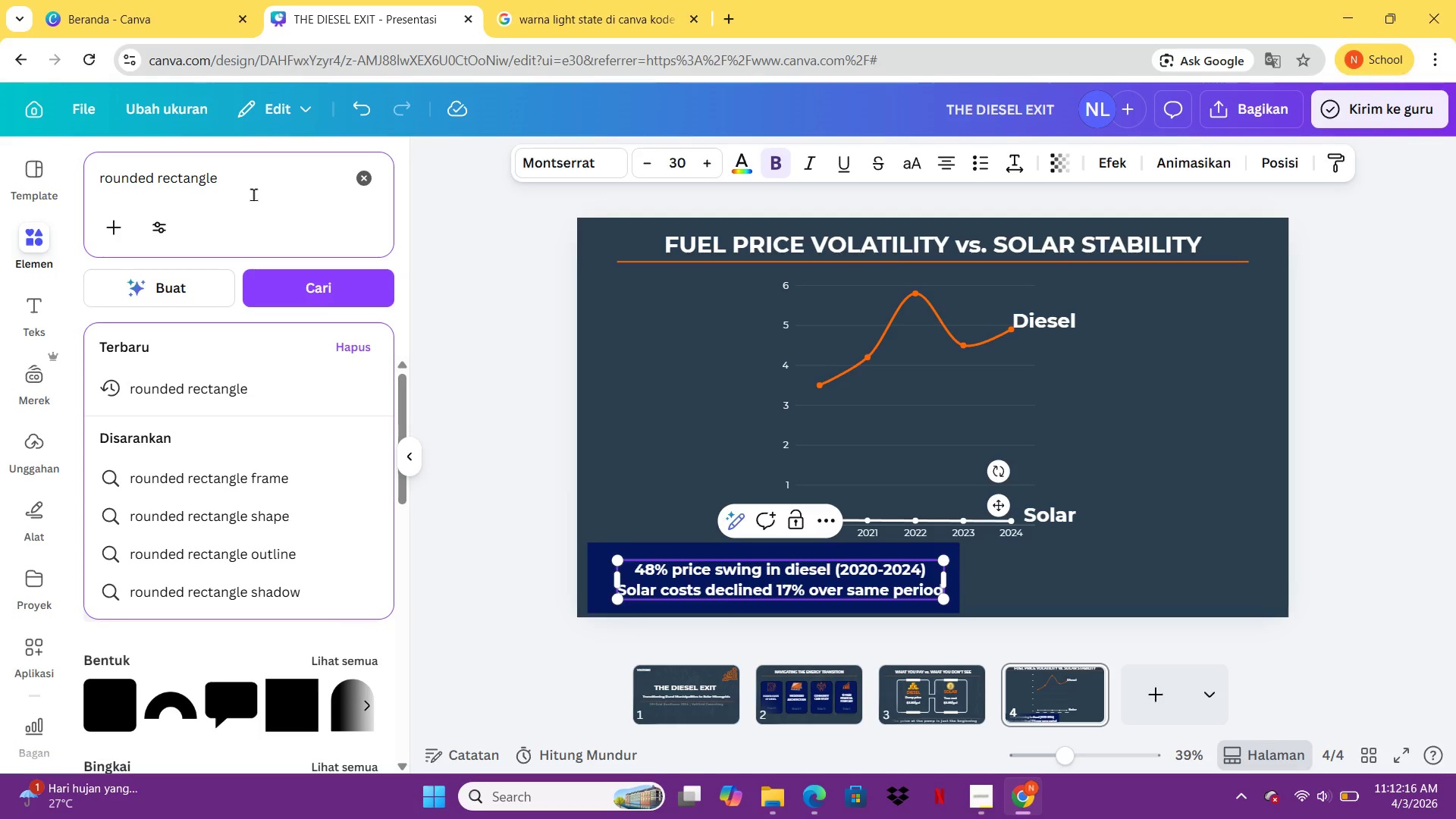 
hold_key(key=Backspace, duration=1.5)
 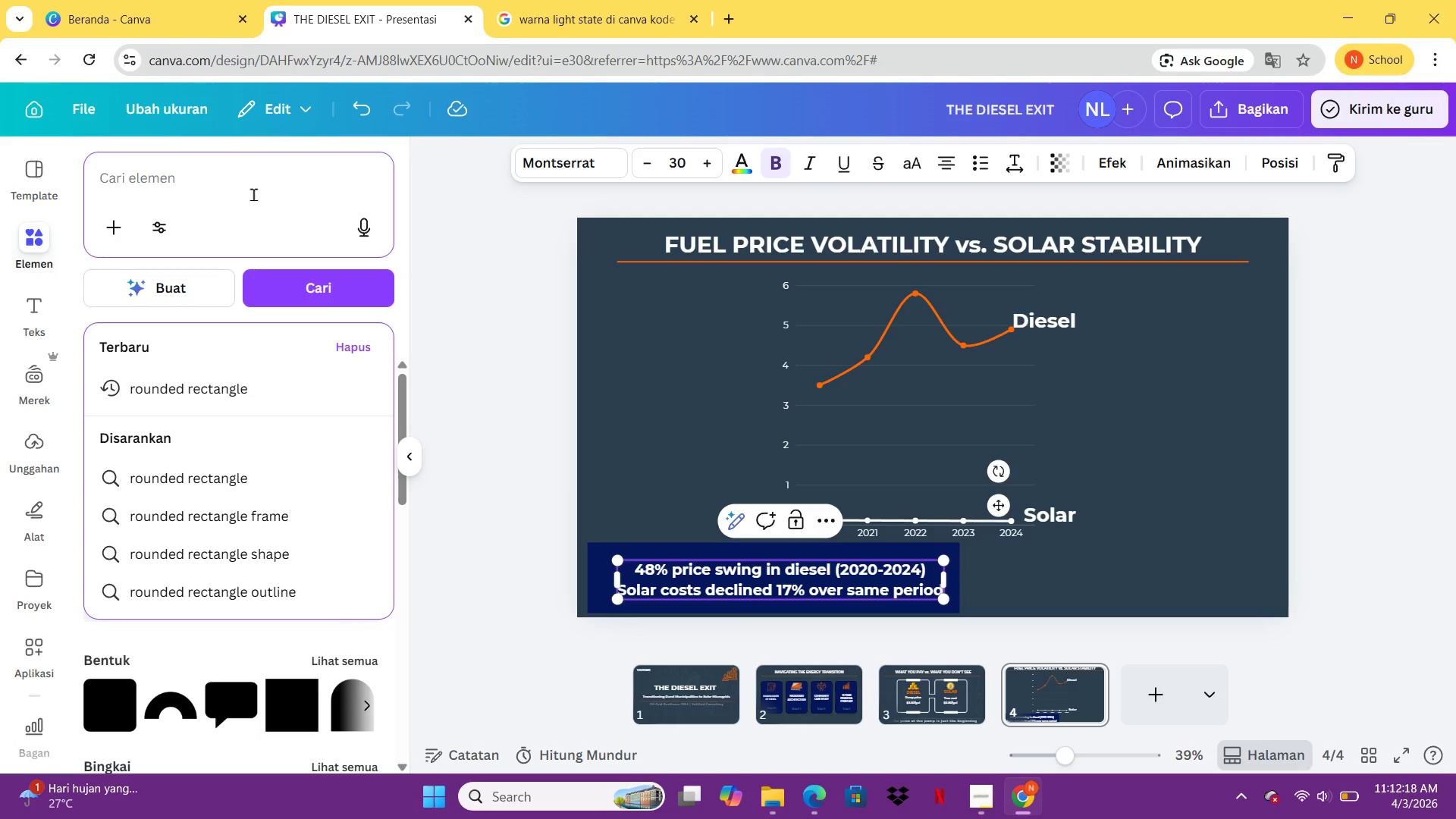 
key(Backspace)
key(Backspace)
key(Backspace)
type(grafik)
 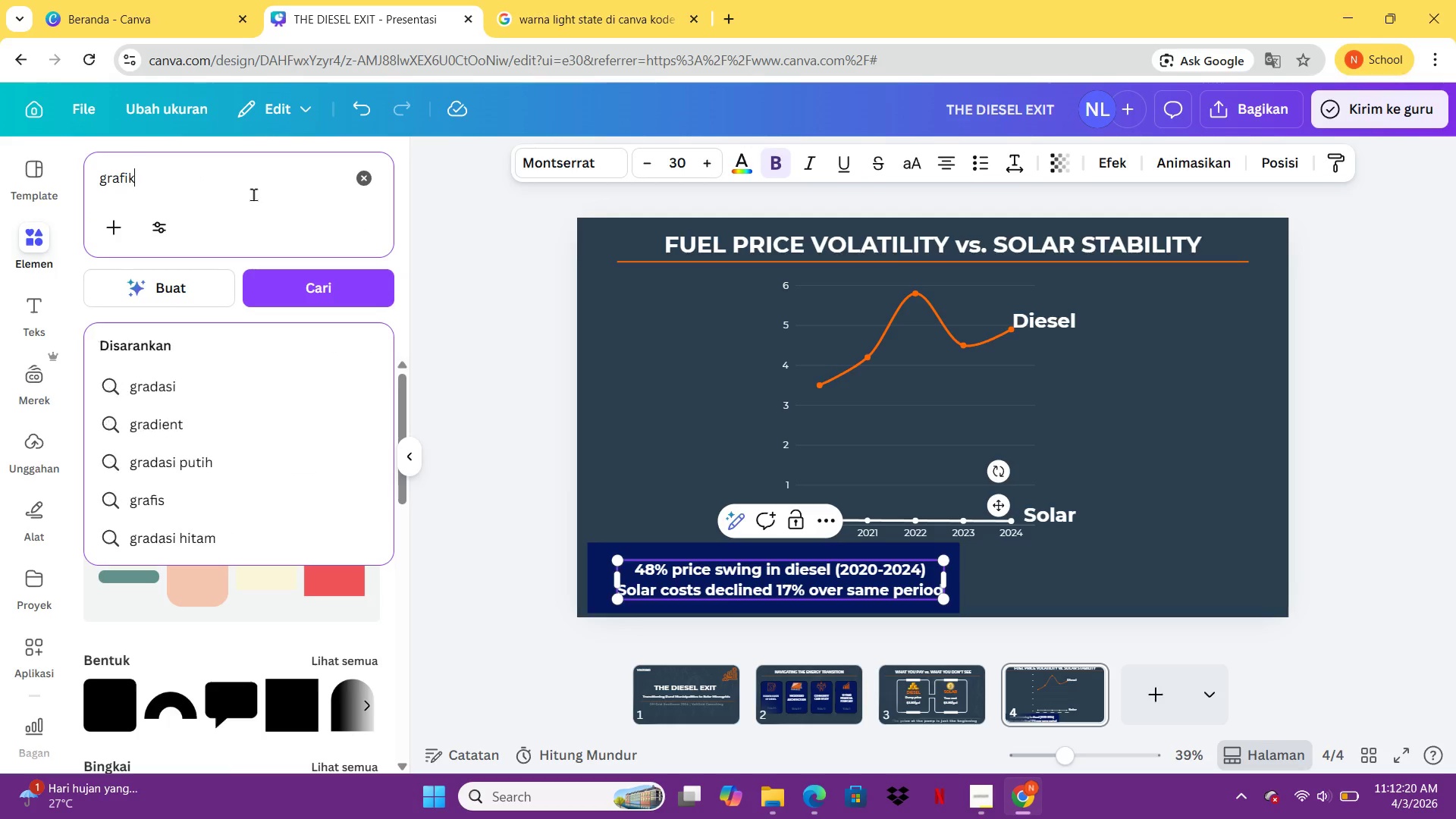 
key(Enter)
 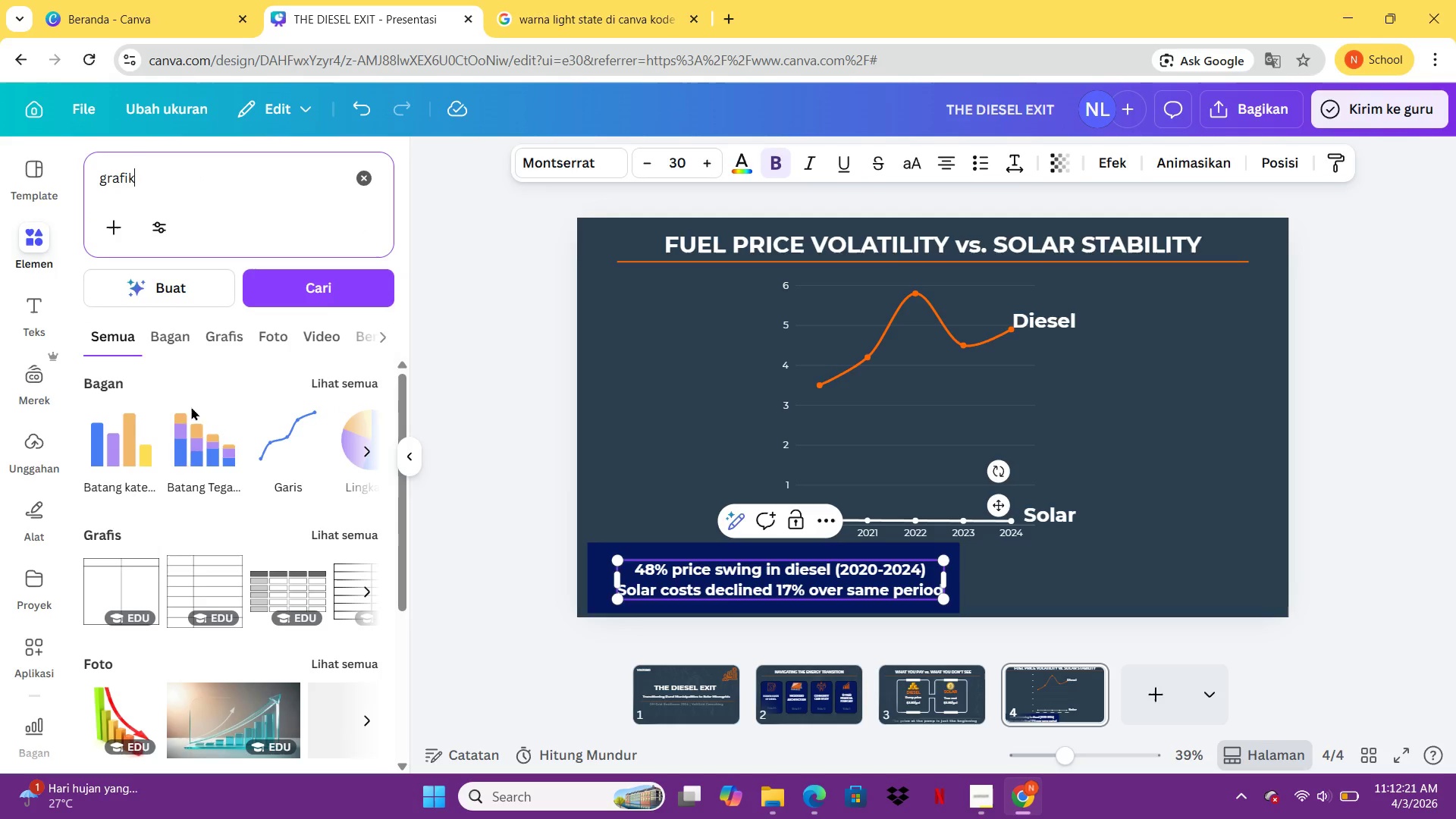 
mouse_move([174, 550])
 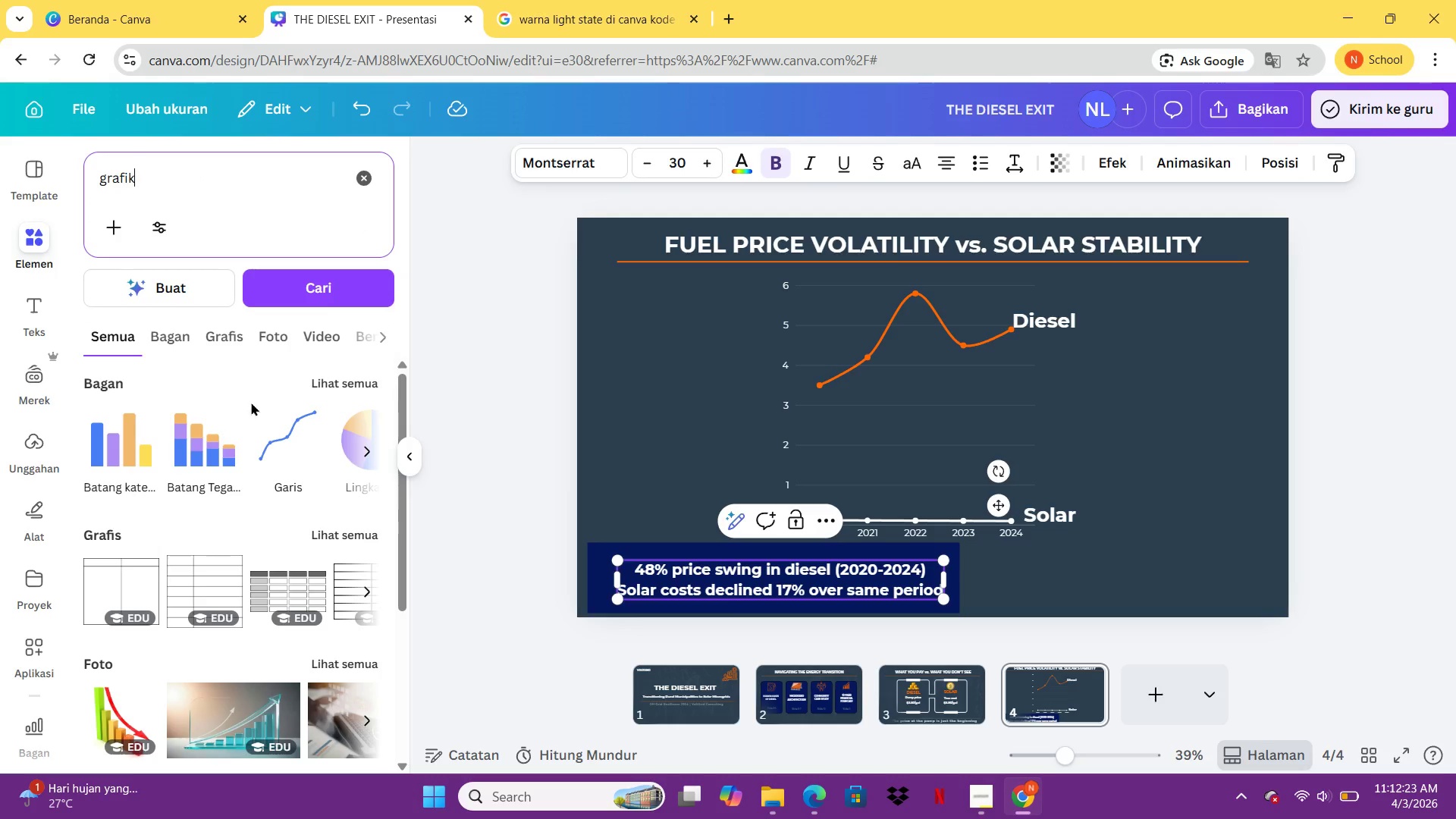 
mouse_move([271, 474])
 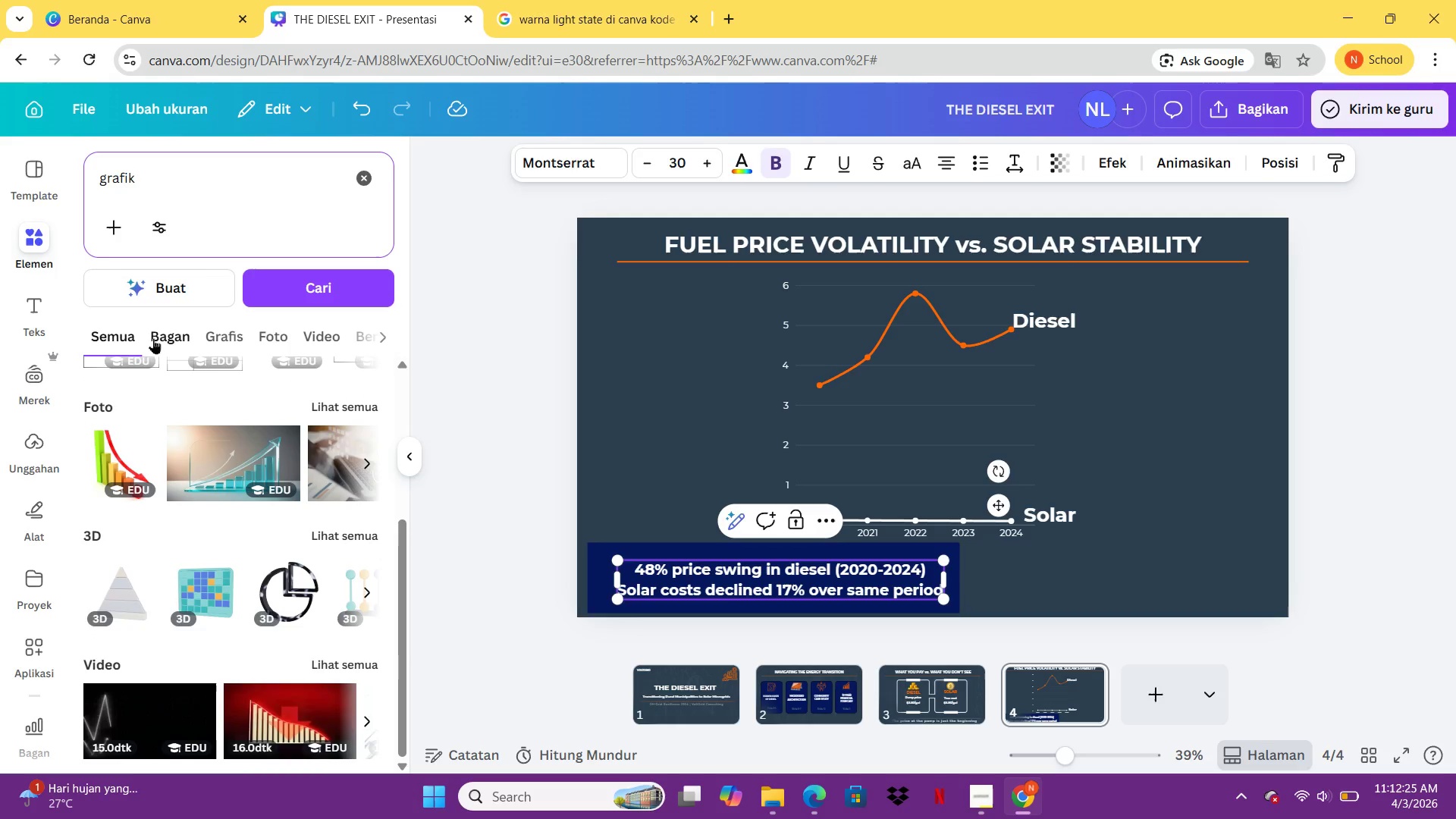 
left_click([175, 340])
 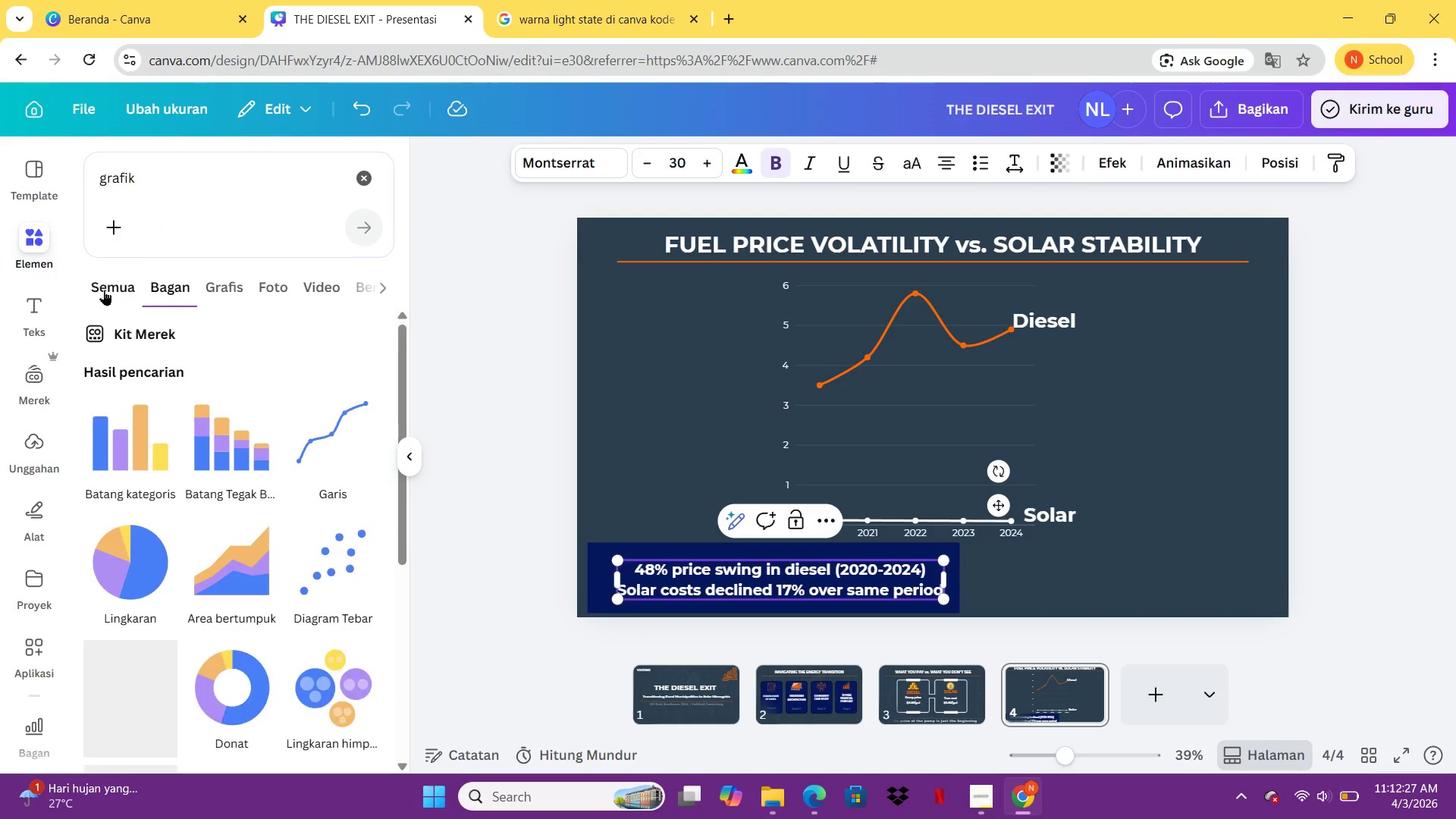 
left_click([105, 290])
 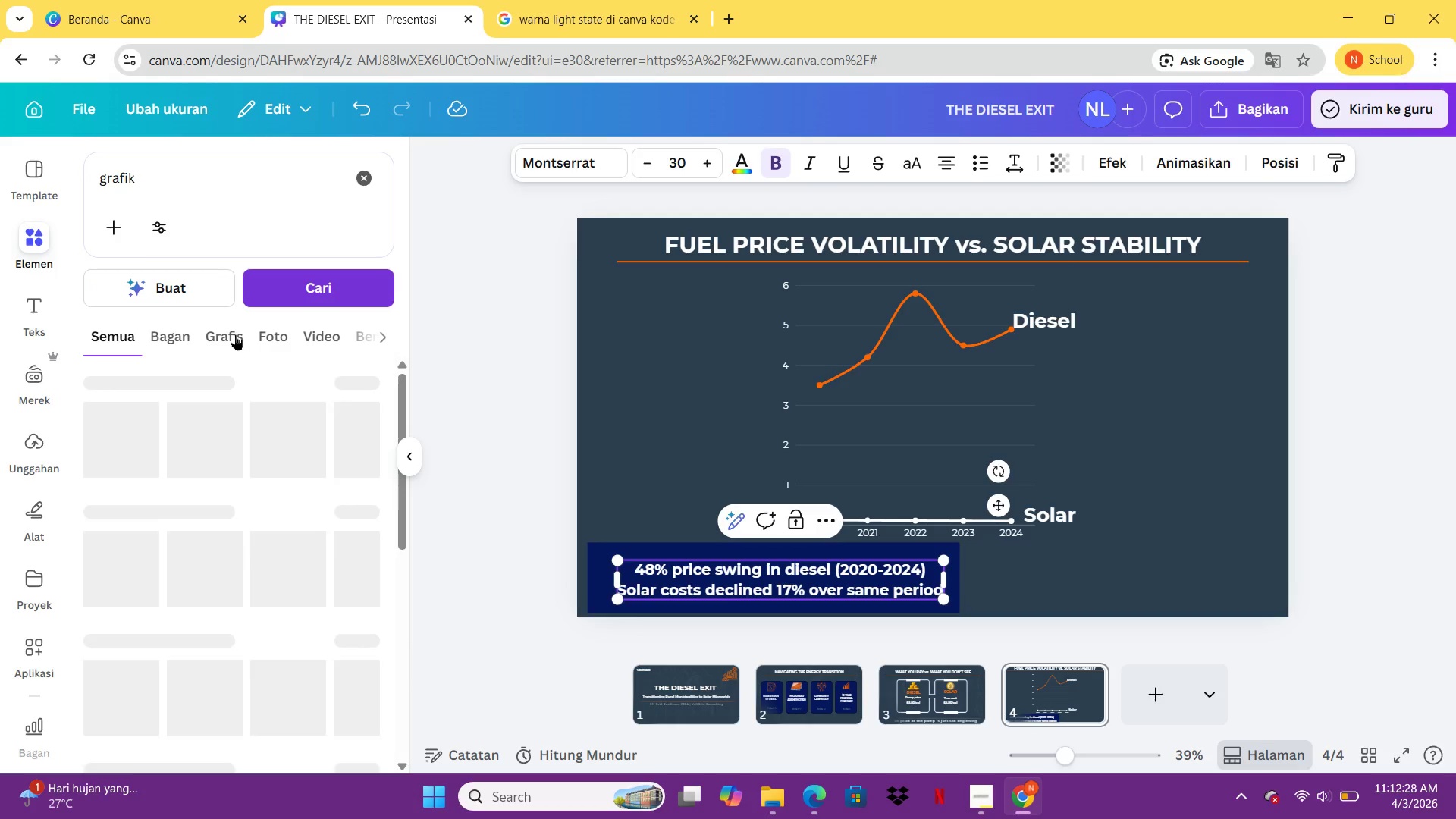 
left_click([233, 334])
 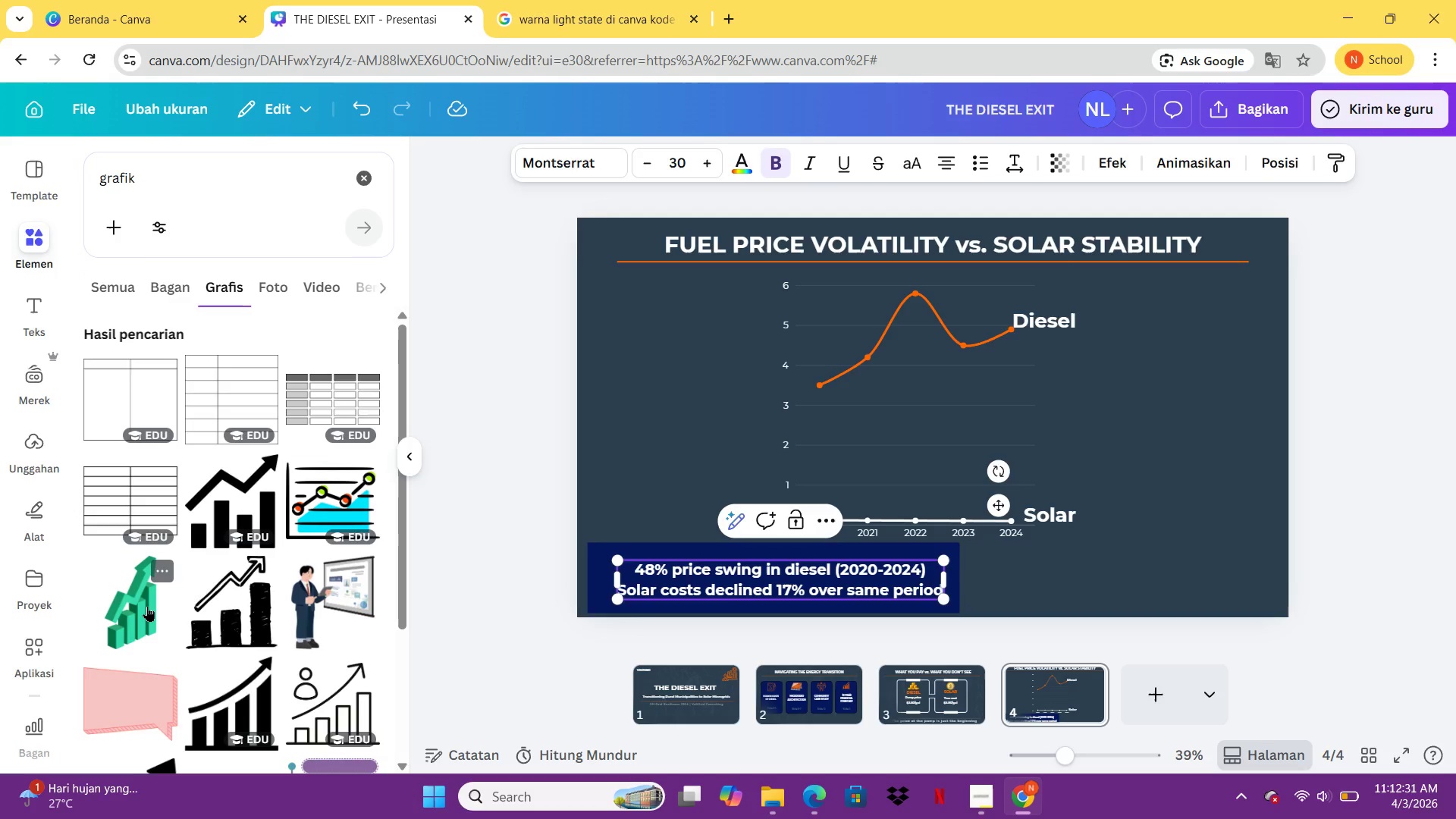 
left_click([199, 522])
 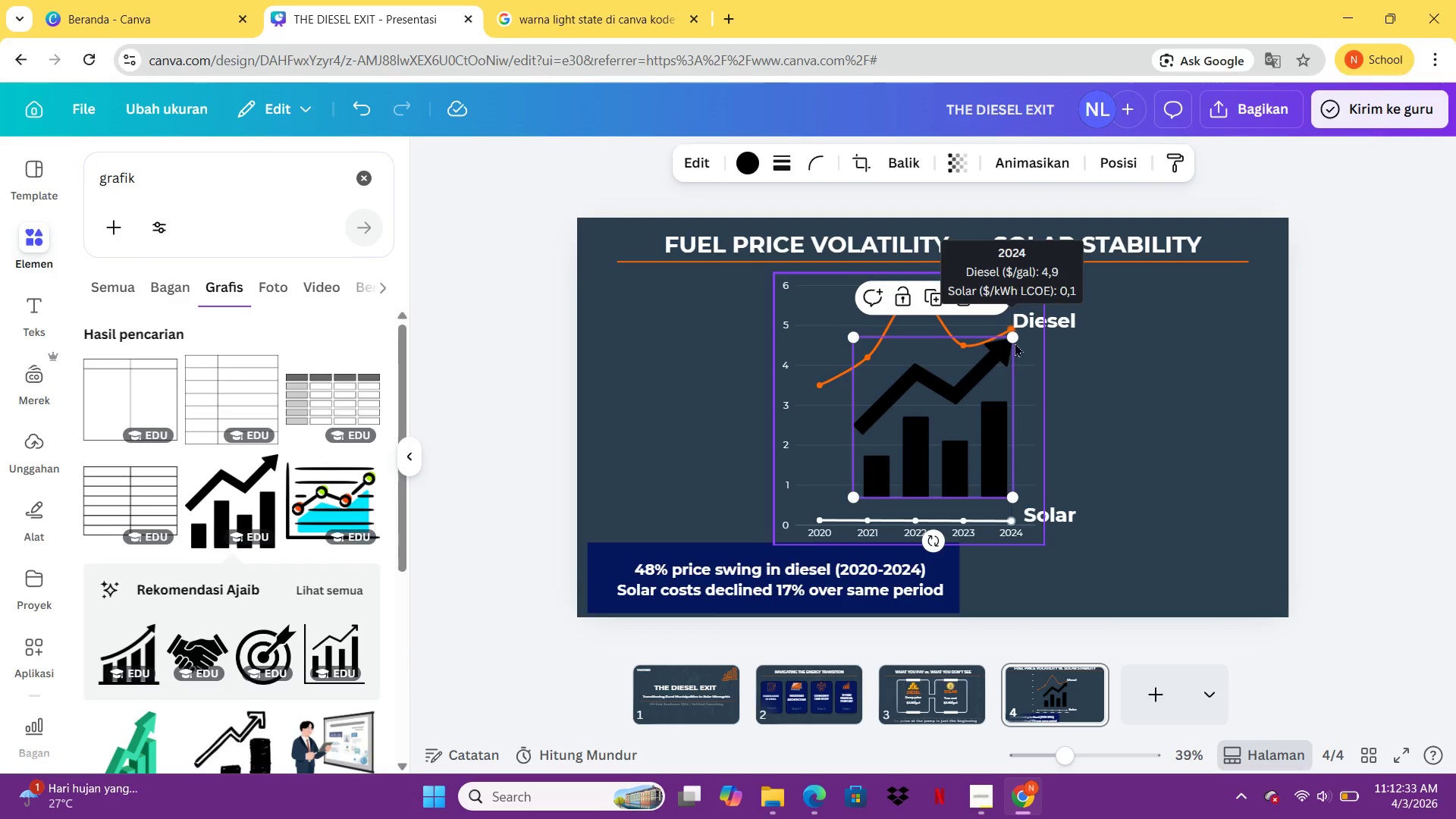 
left_click_drag(start_coordinate=[1015, 340], to_coordinate=[935, 438])
 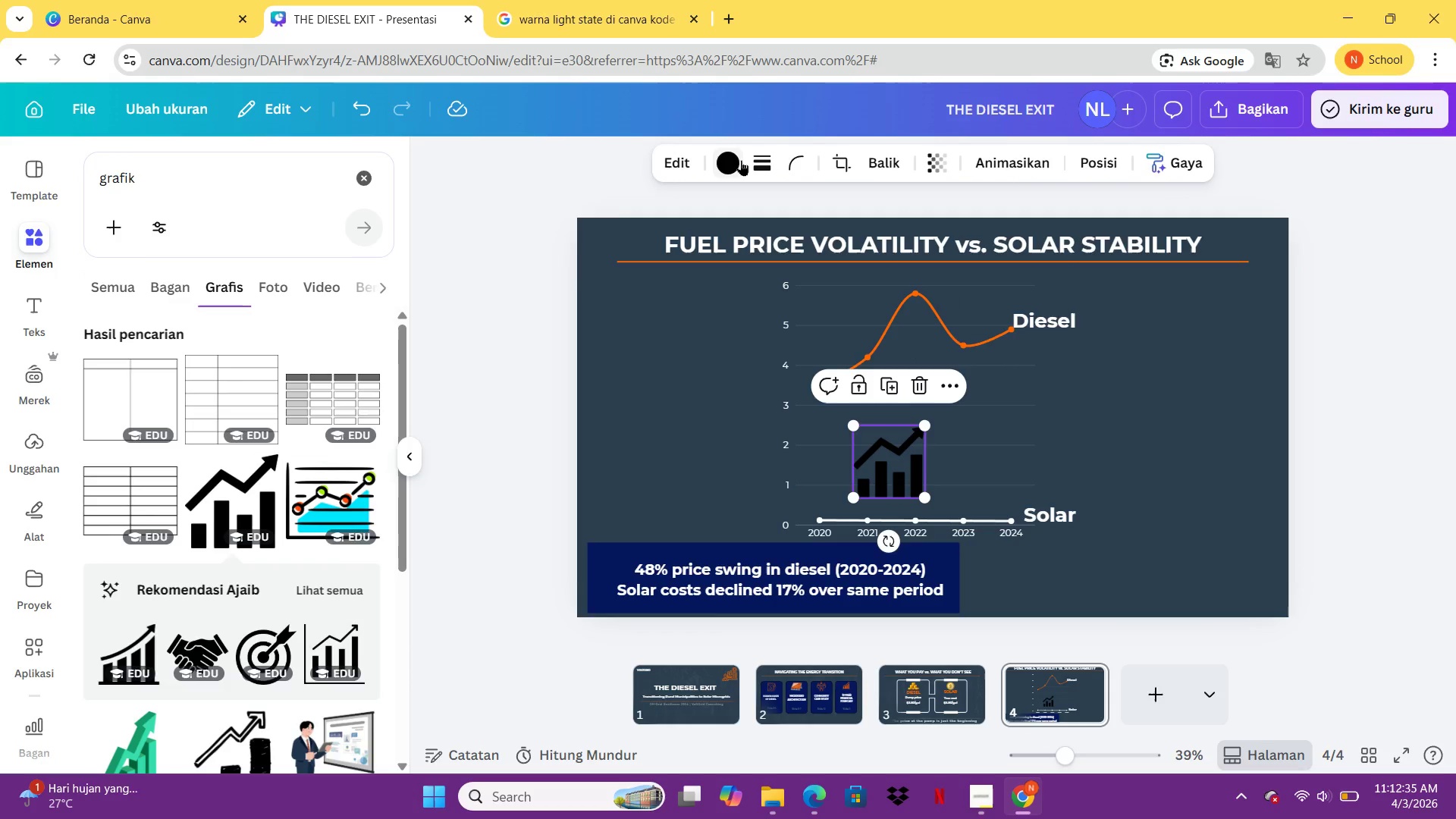 
left_click([741, 160])
 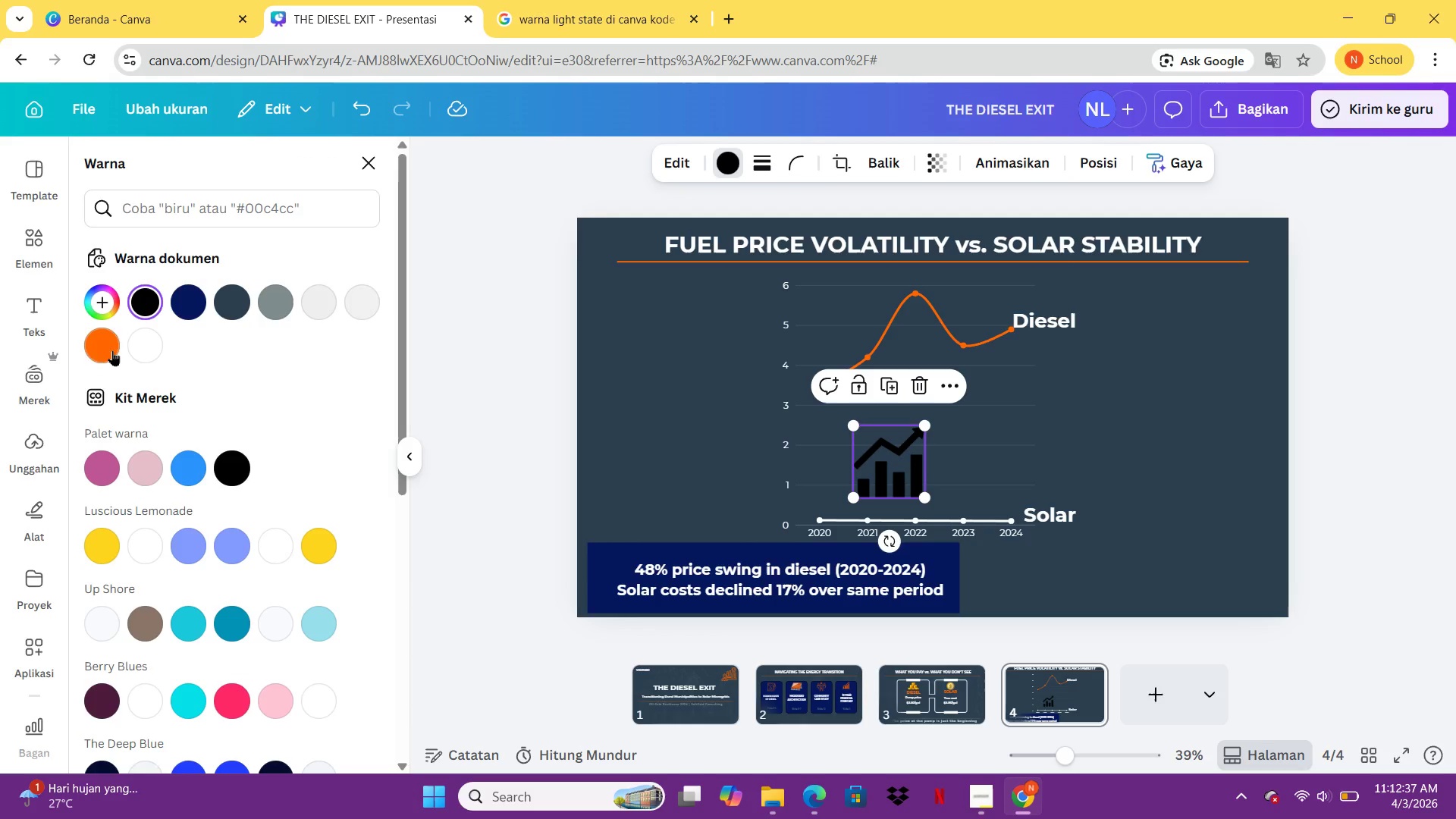 
left_click([112, 351])
 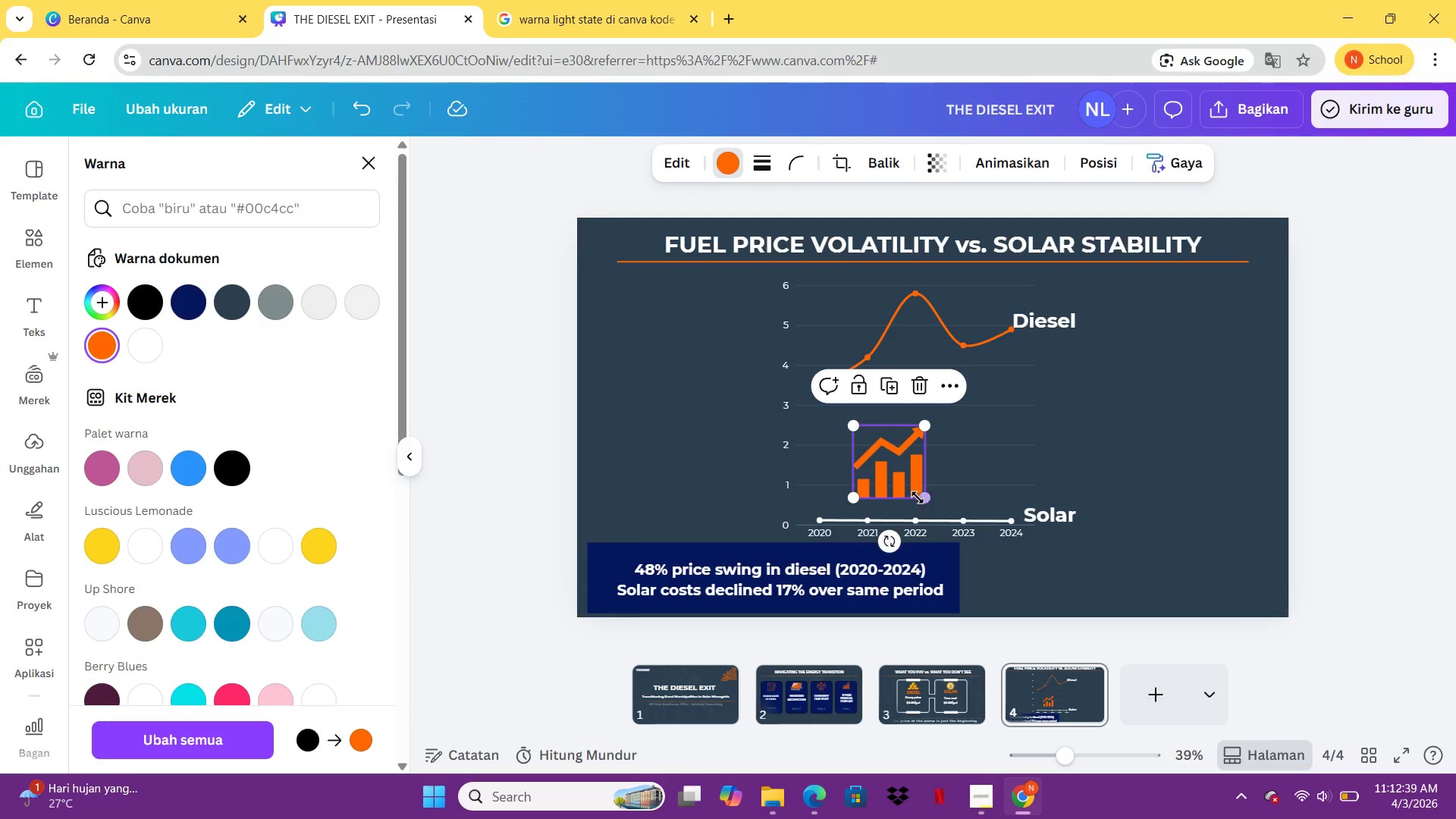 
left_click_drag(start_coordinate=[925, 499], to_coordinate=[887, 465])
 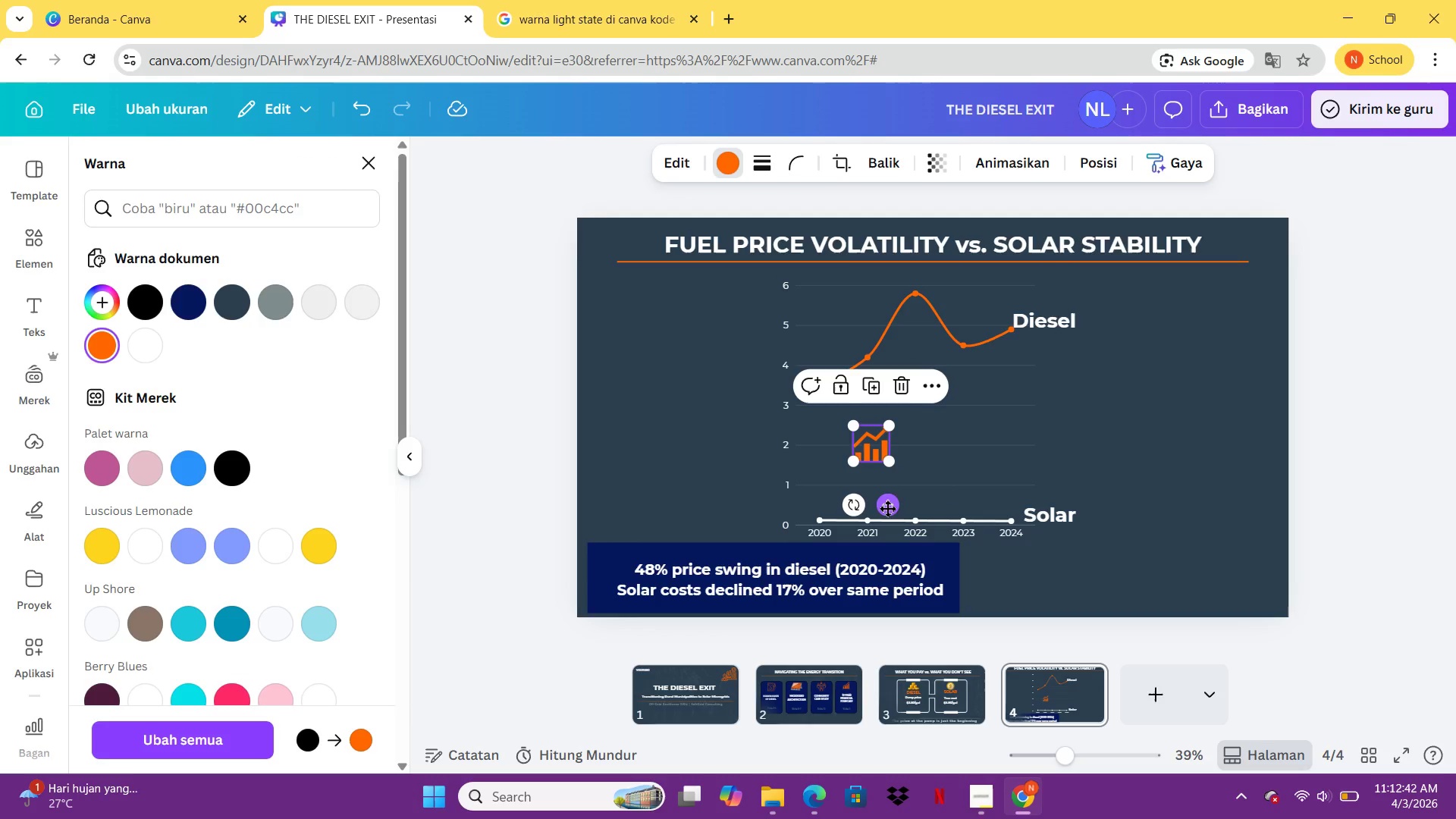 
left_click_drag(start_coordinate=[887, 510], to_coordinate=[629, 627])
 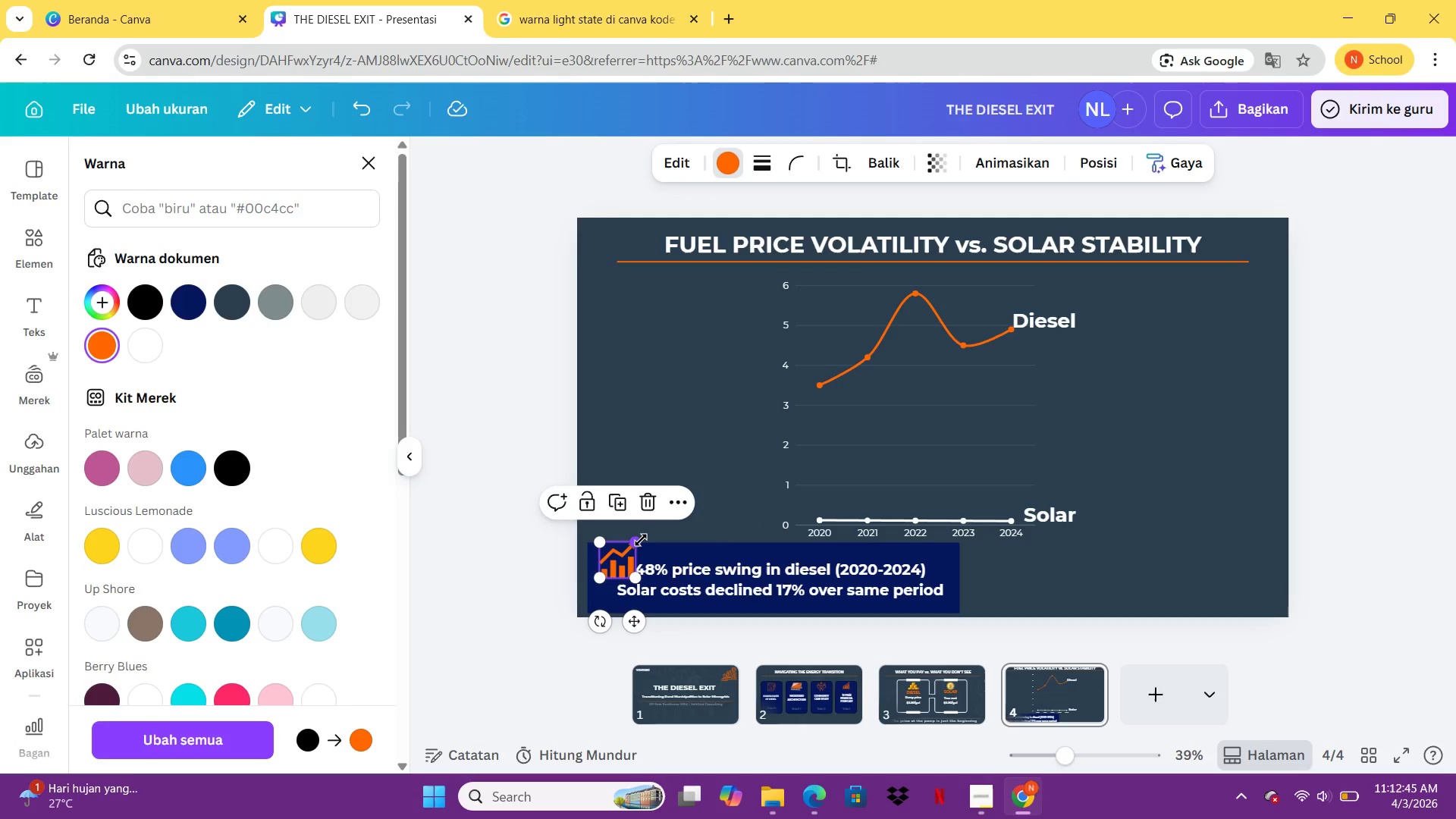 
left_click_drag(start_coordinate=[641, 540], to_coordinate=[635, 550])
 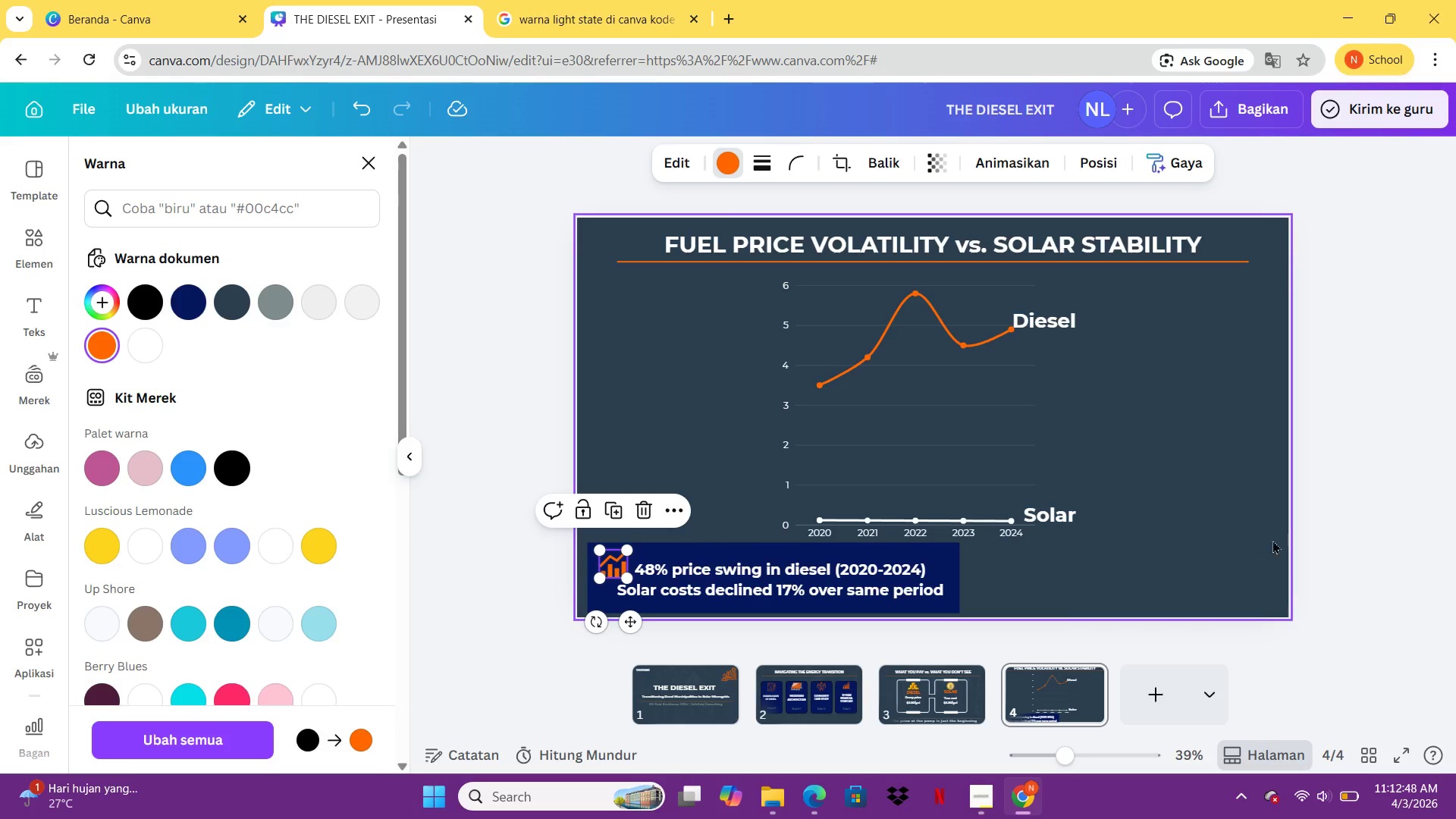 
left_click([1309, 540])
 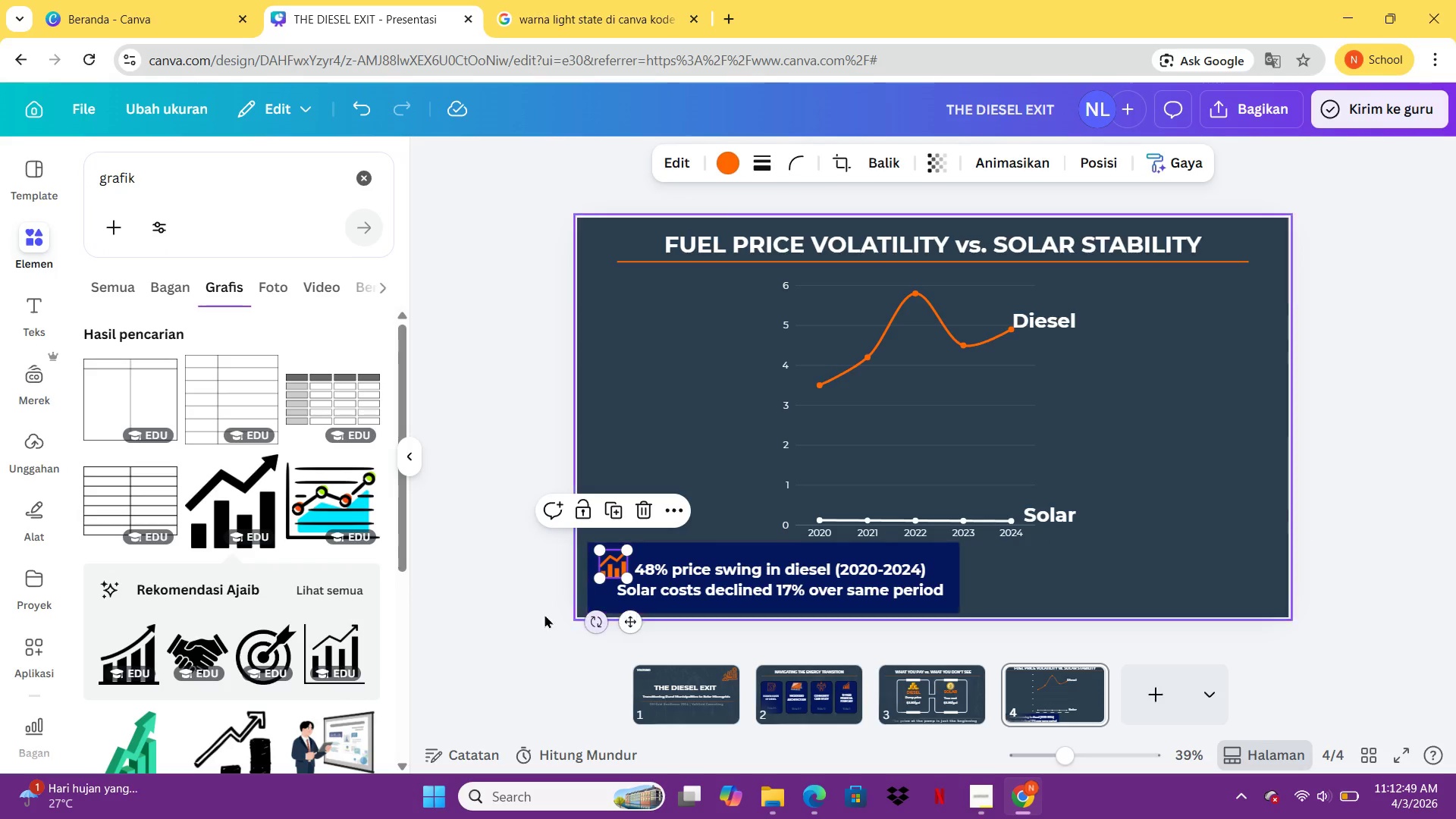 
left_click([527, 609])
 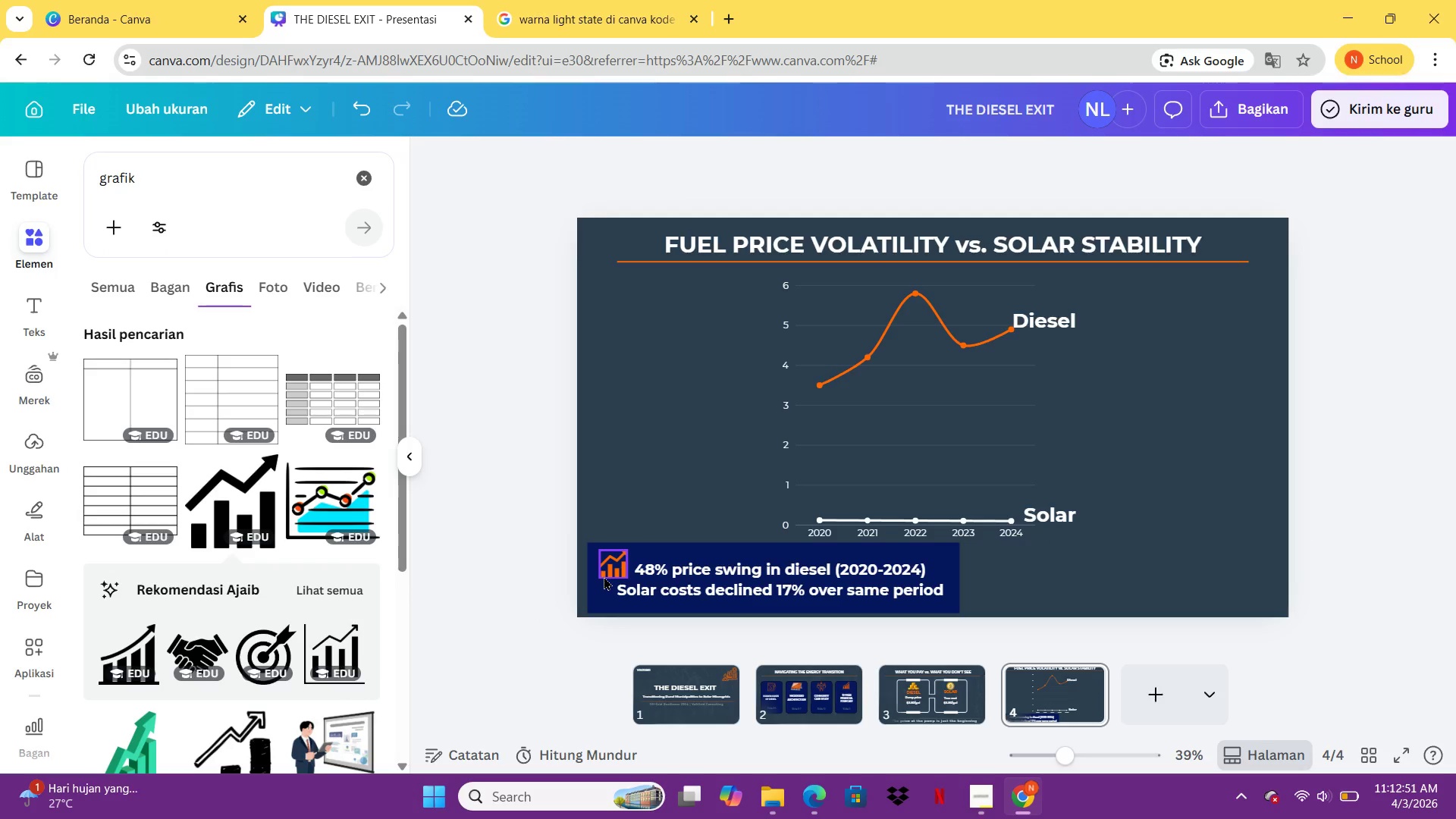 
left_click([617, 565])
 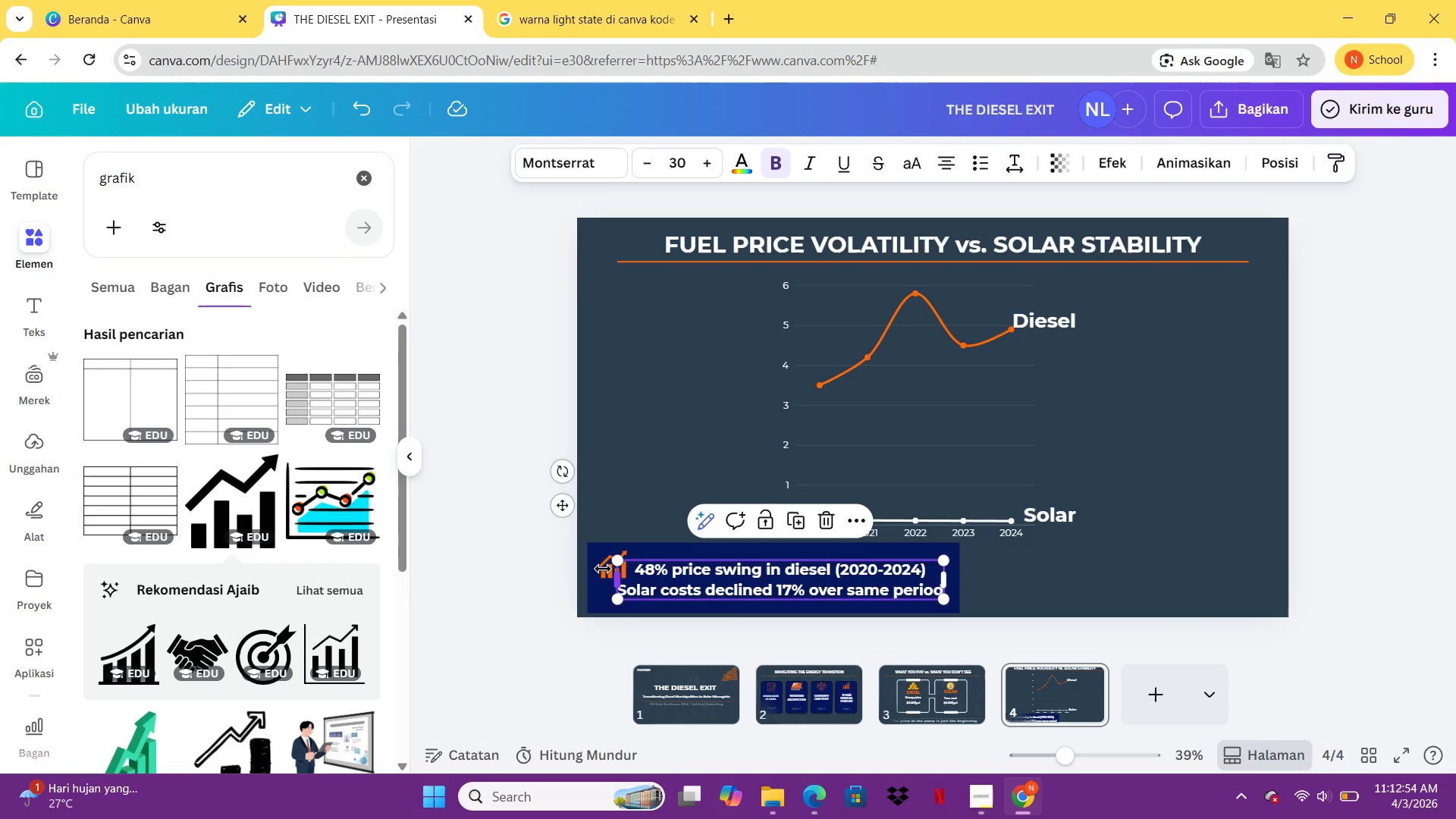 
left_click([602, 566])
 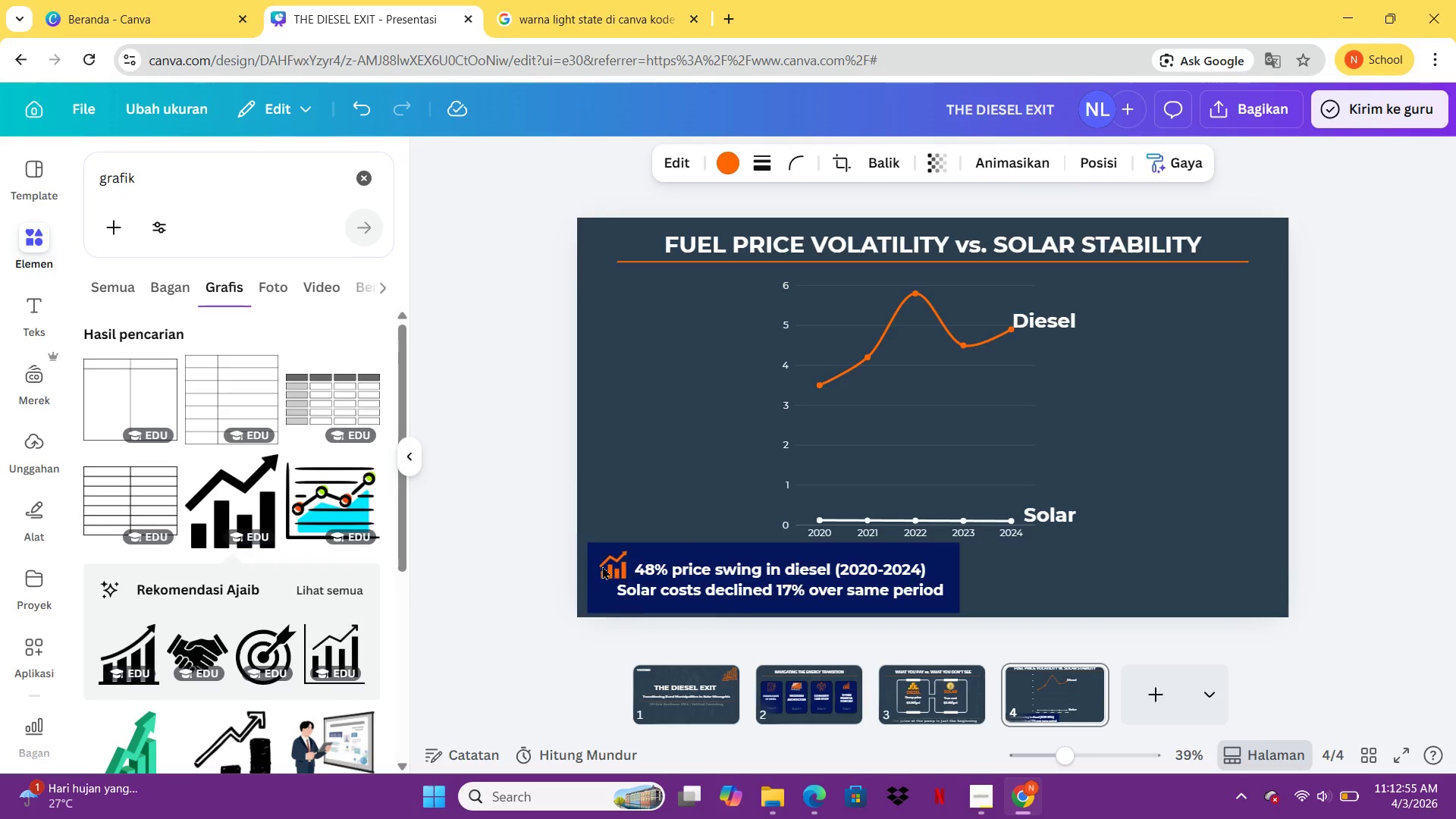 
key(ArrowDown)
 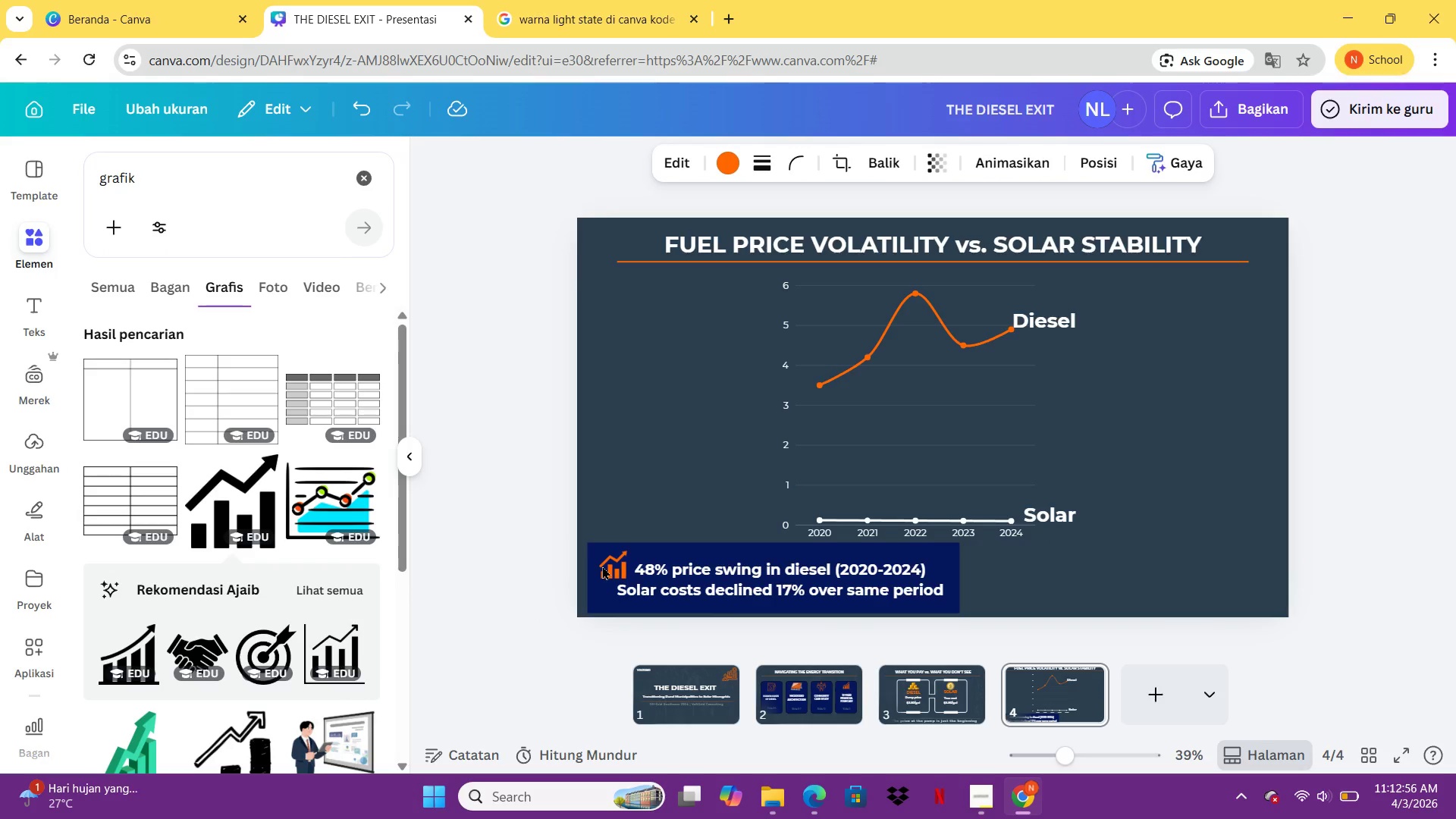 
hold_key(key=ArrowRight, duration=0.94)
 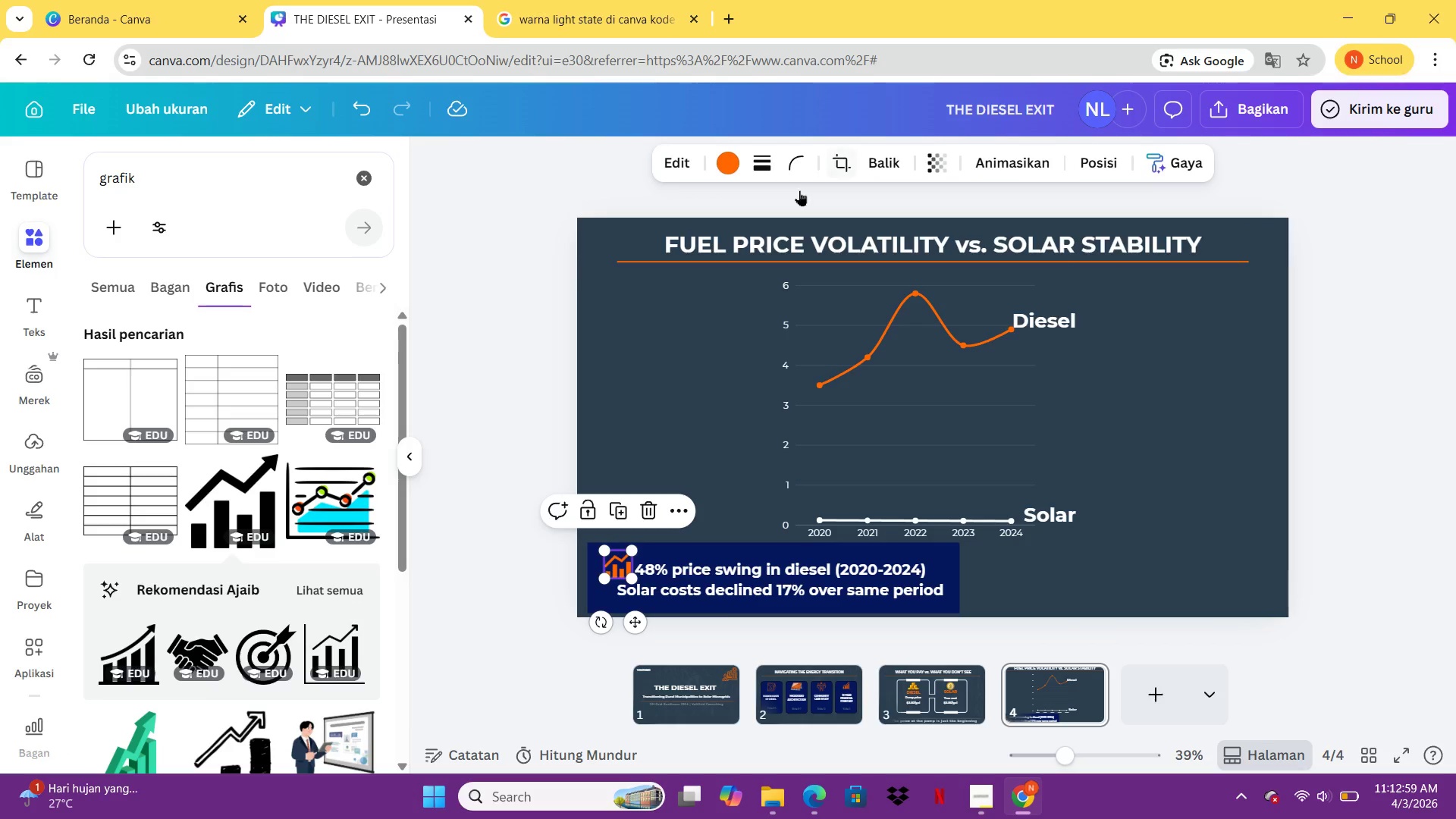 
left_click([836, 569])
 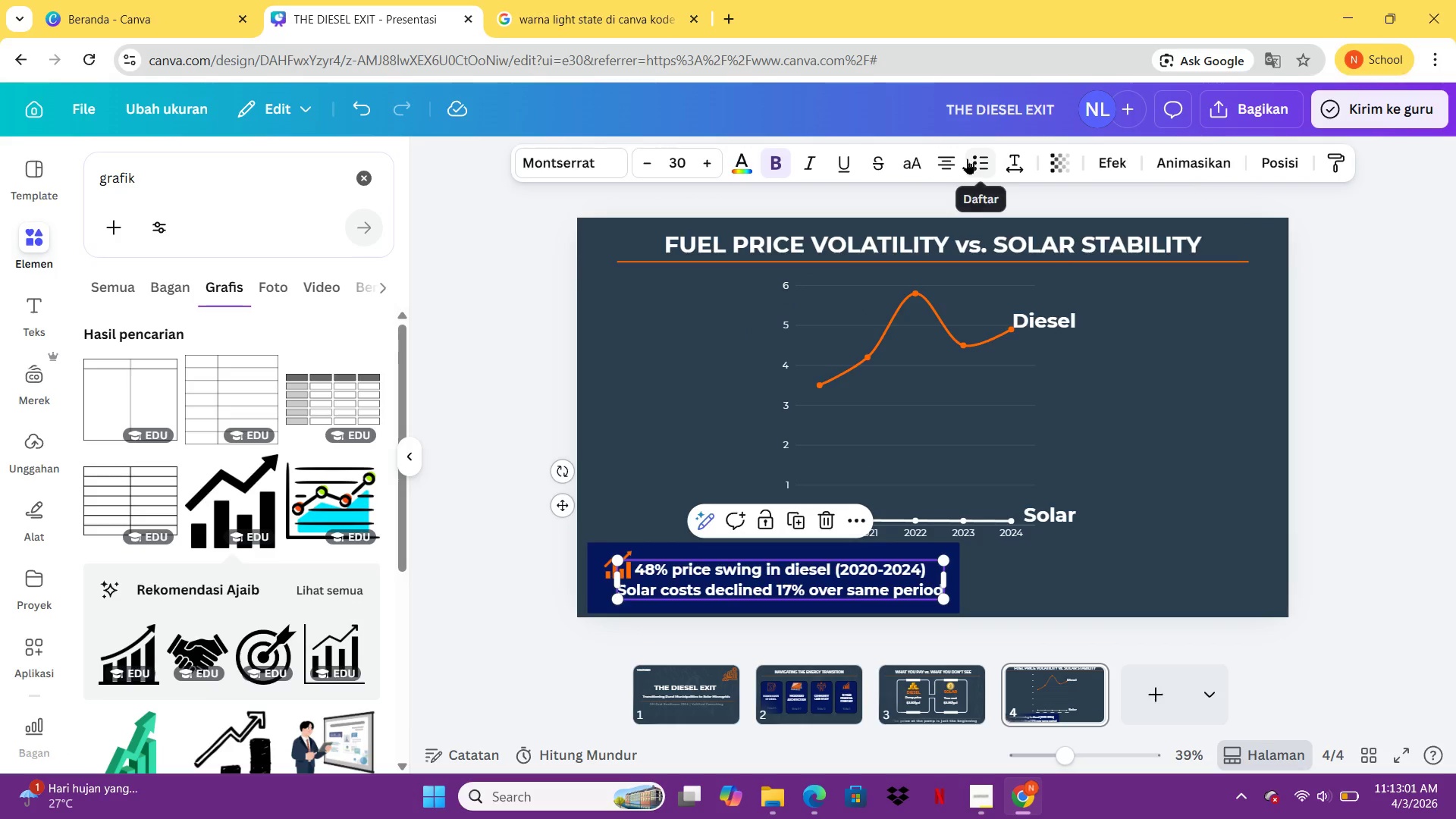 
left_click([956, 158])
 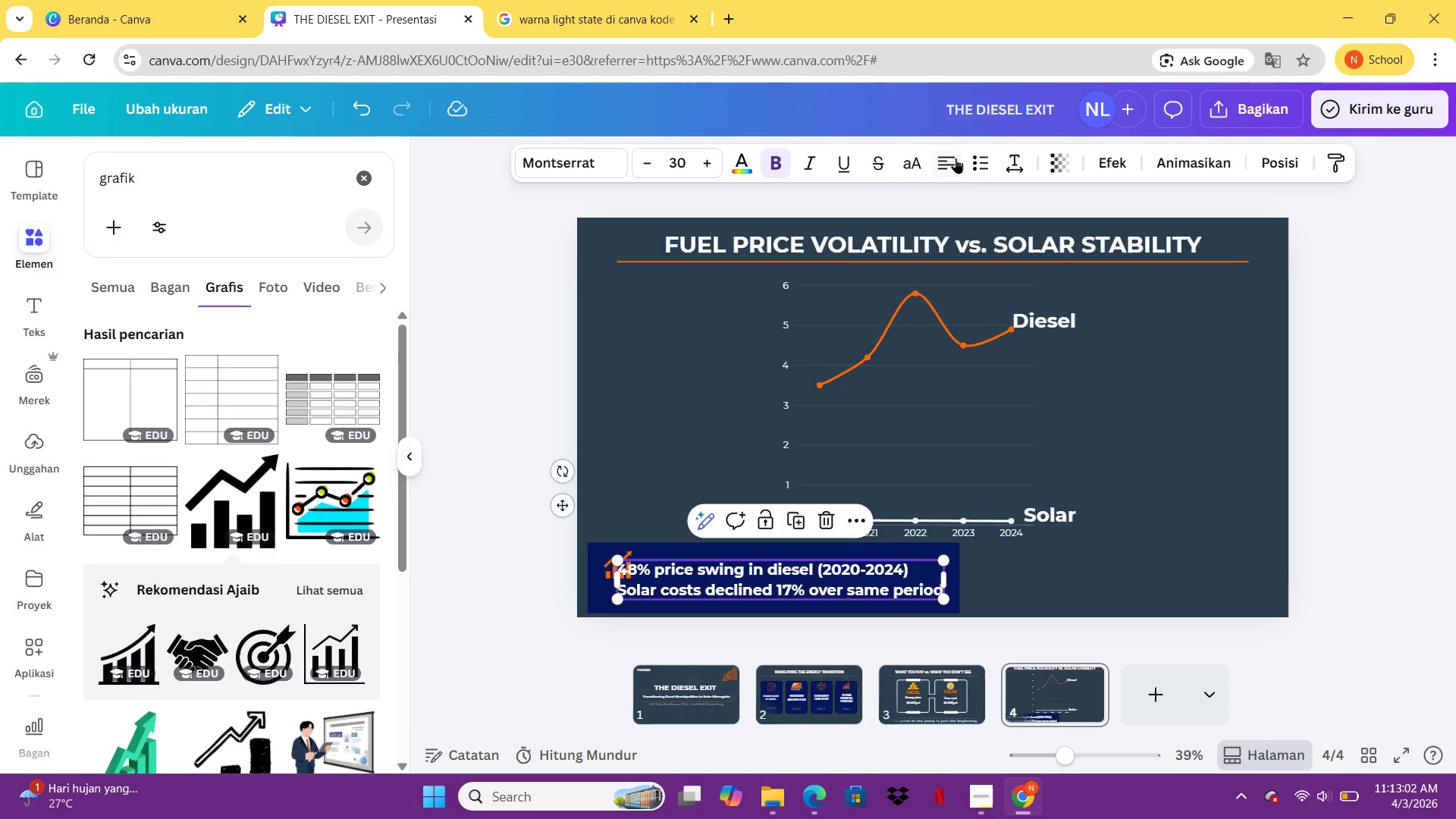 
left_click([956, 158])
 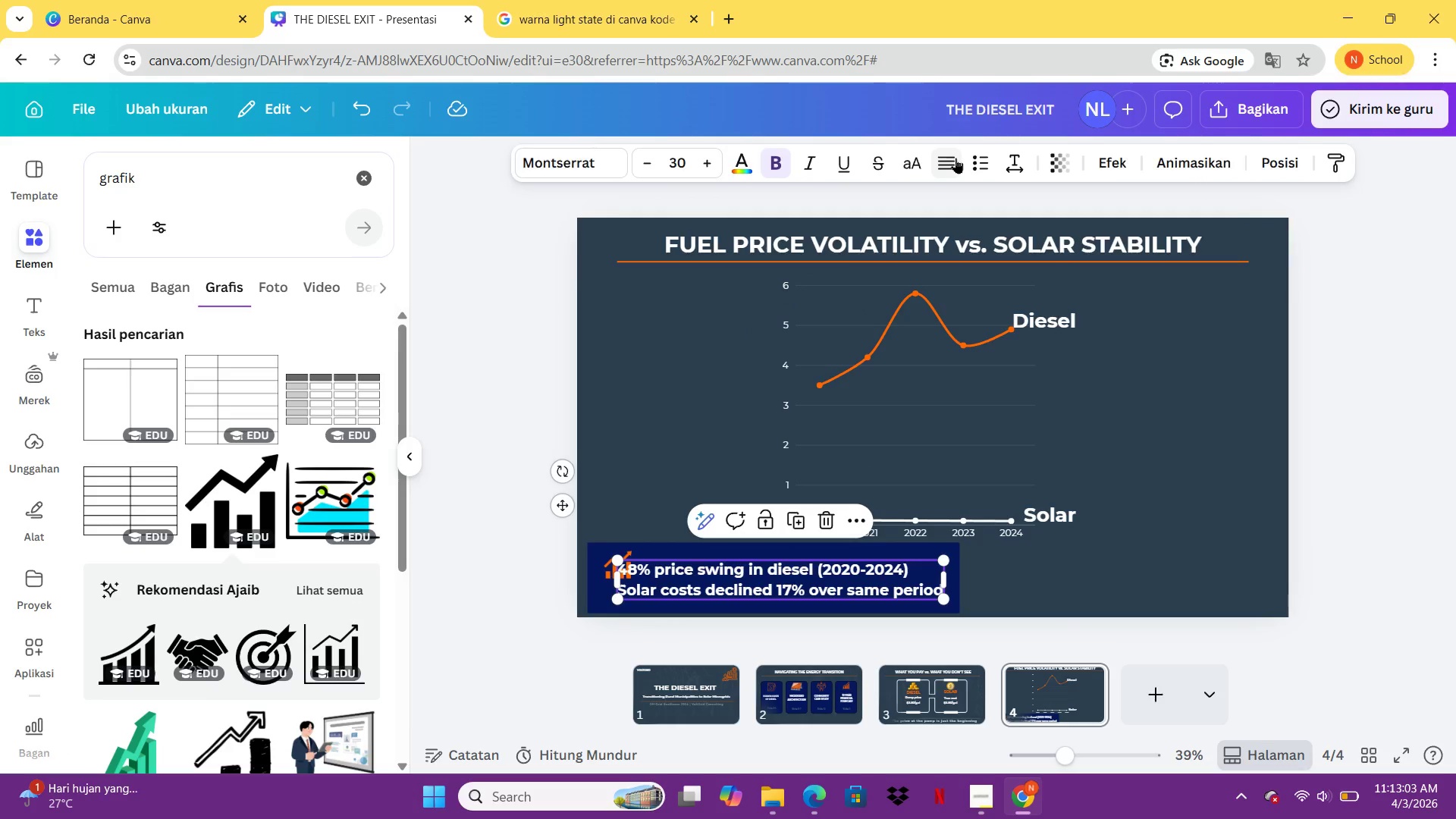 
left_click([956, 158])
 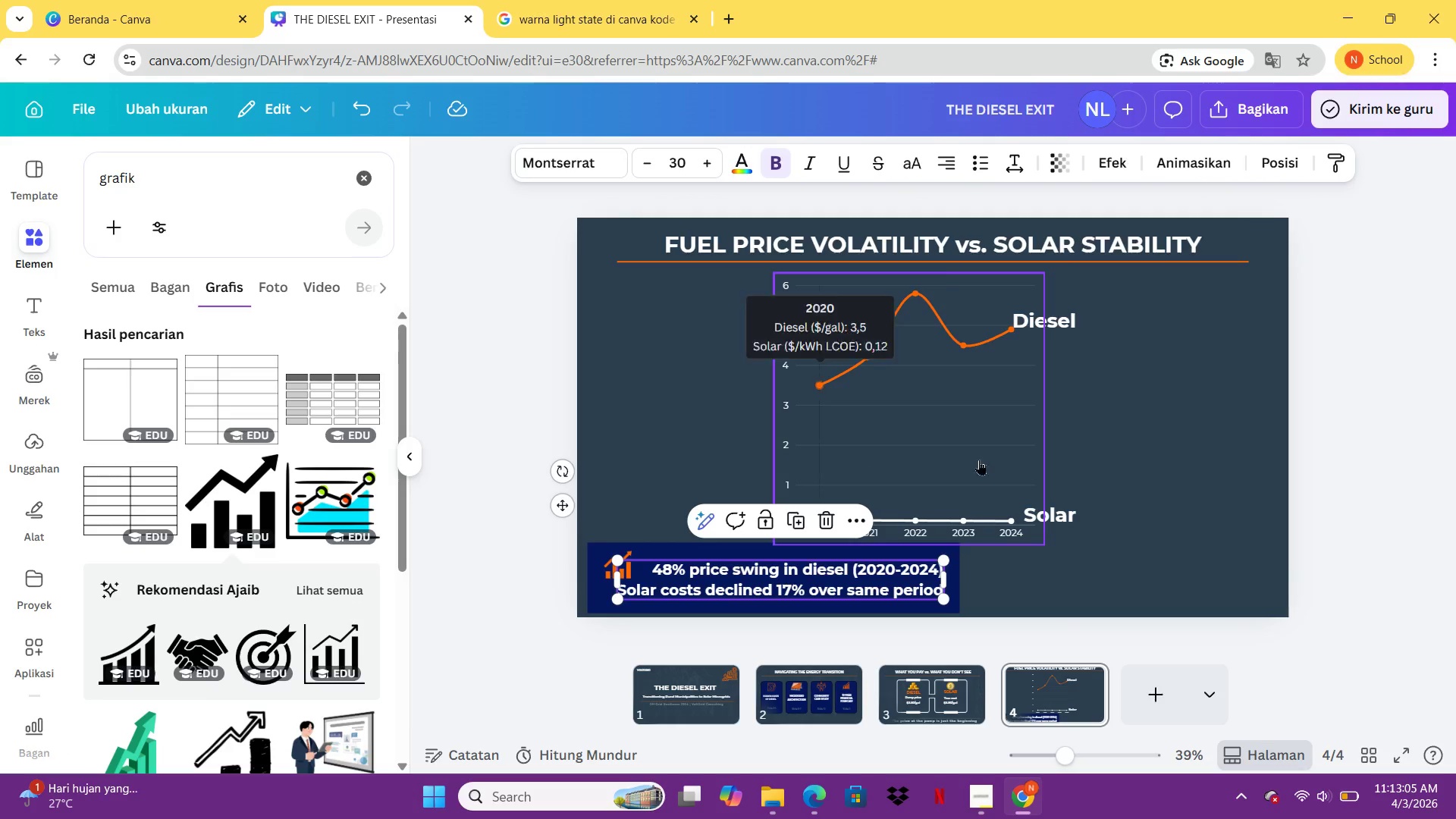 
left_click([1425, 477])
 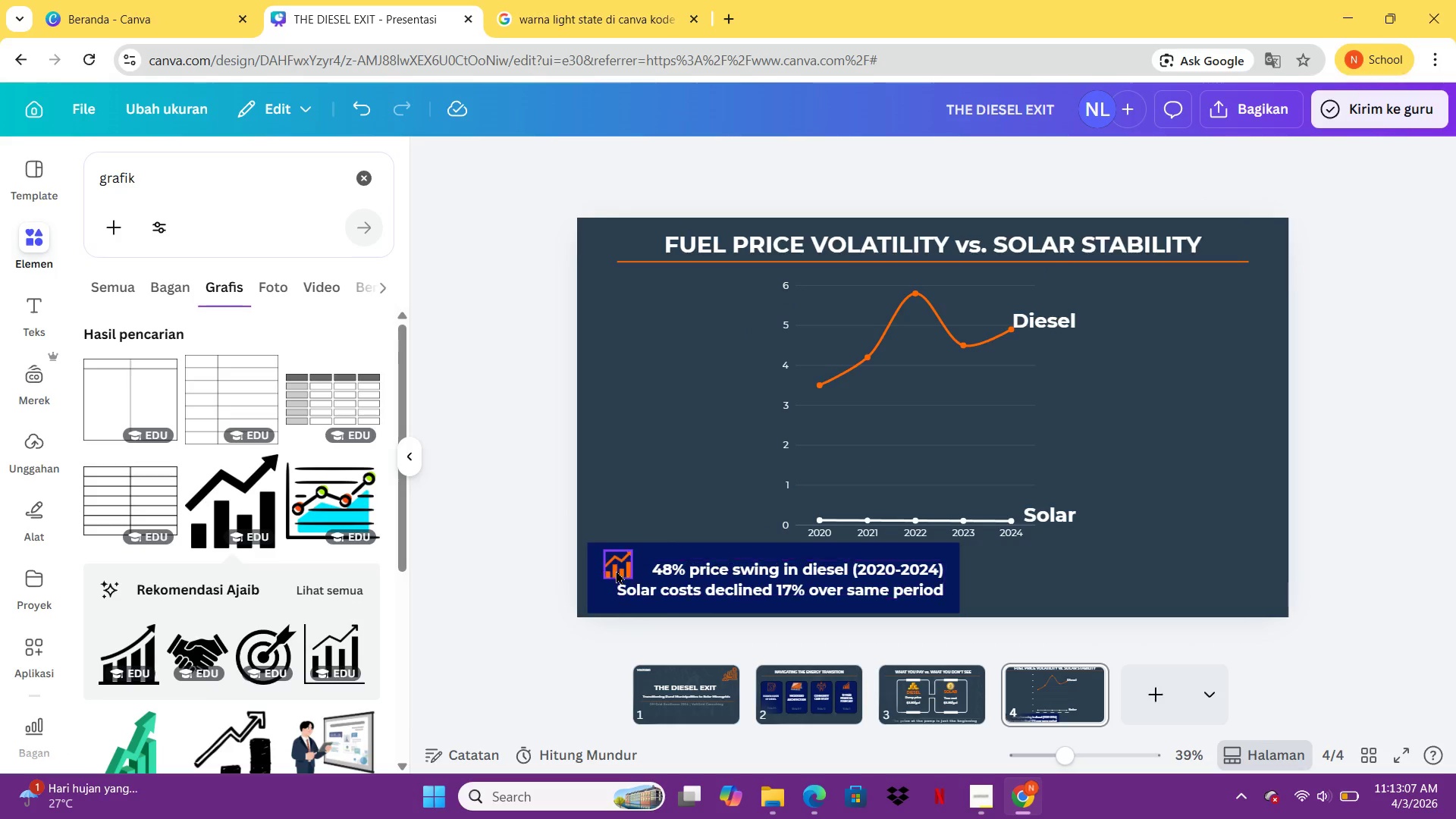 
left_click_drag(start_coordinate=[608, 570], to_coordinate=[620, 570])
 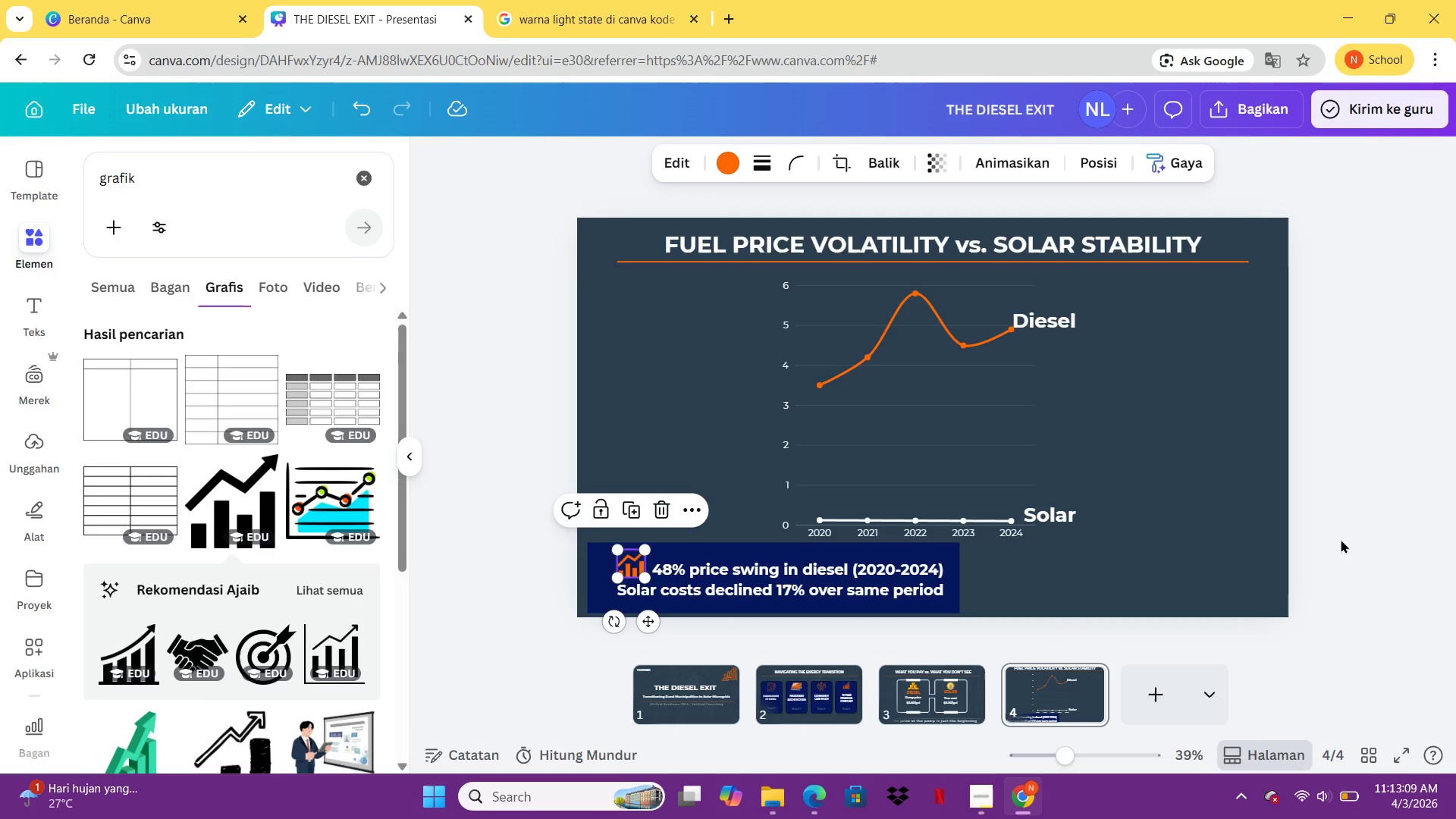 
left_click([1348, 537])
 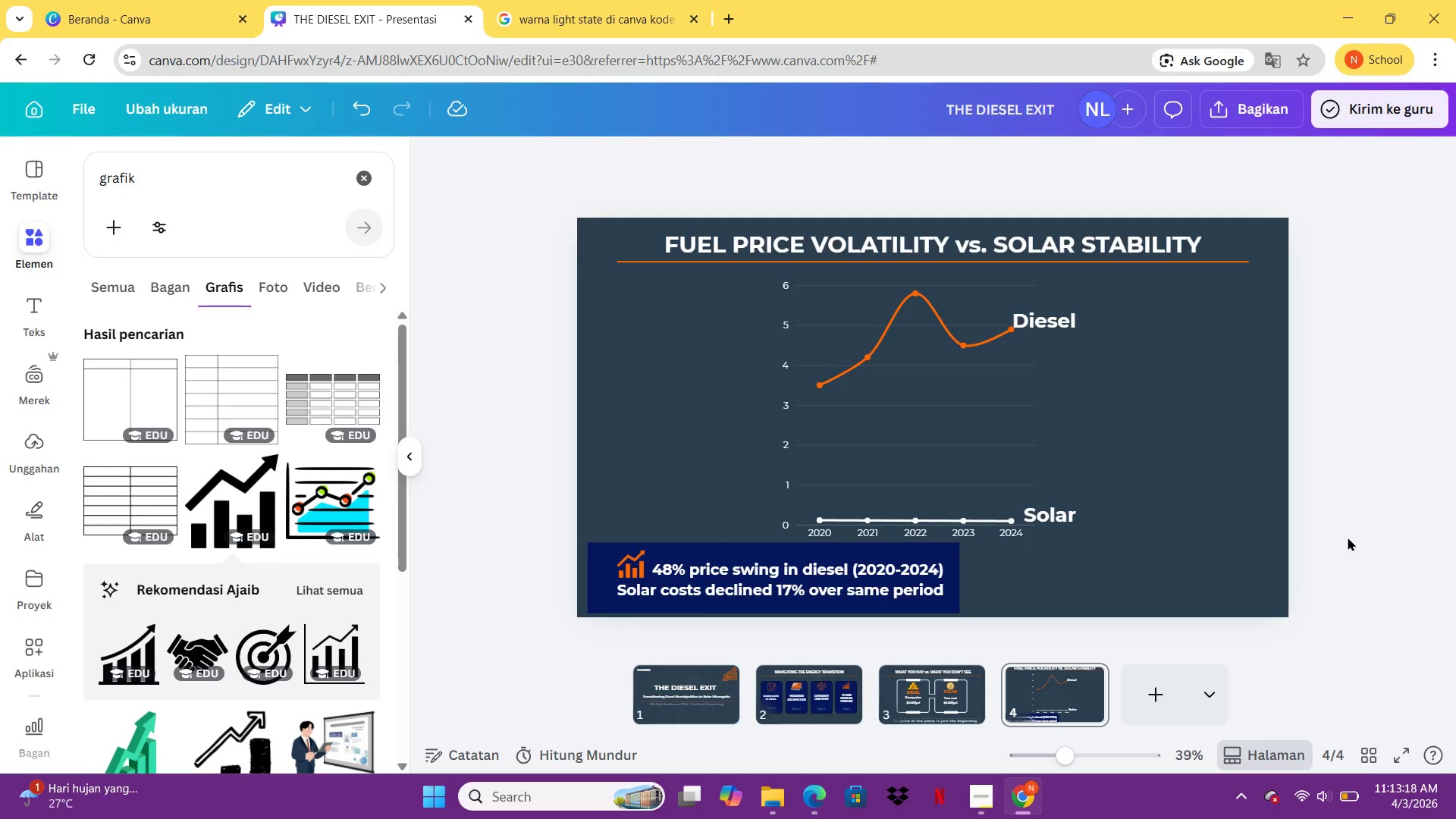 
wait(13.14)
 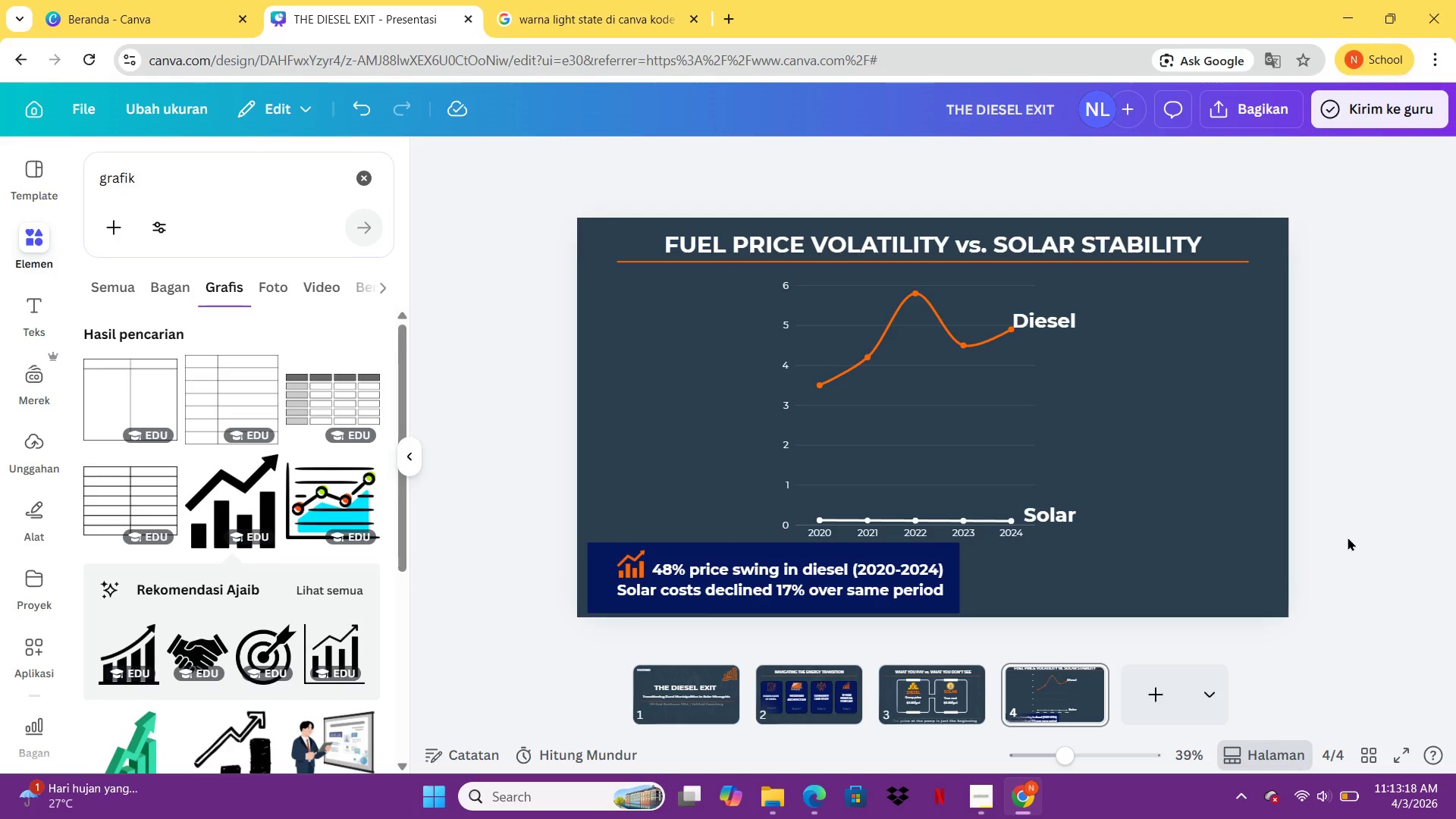 
left_click_drag(start_coordinate=[1064, 315], to_coordinate=[1075, 322])
 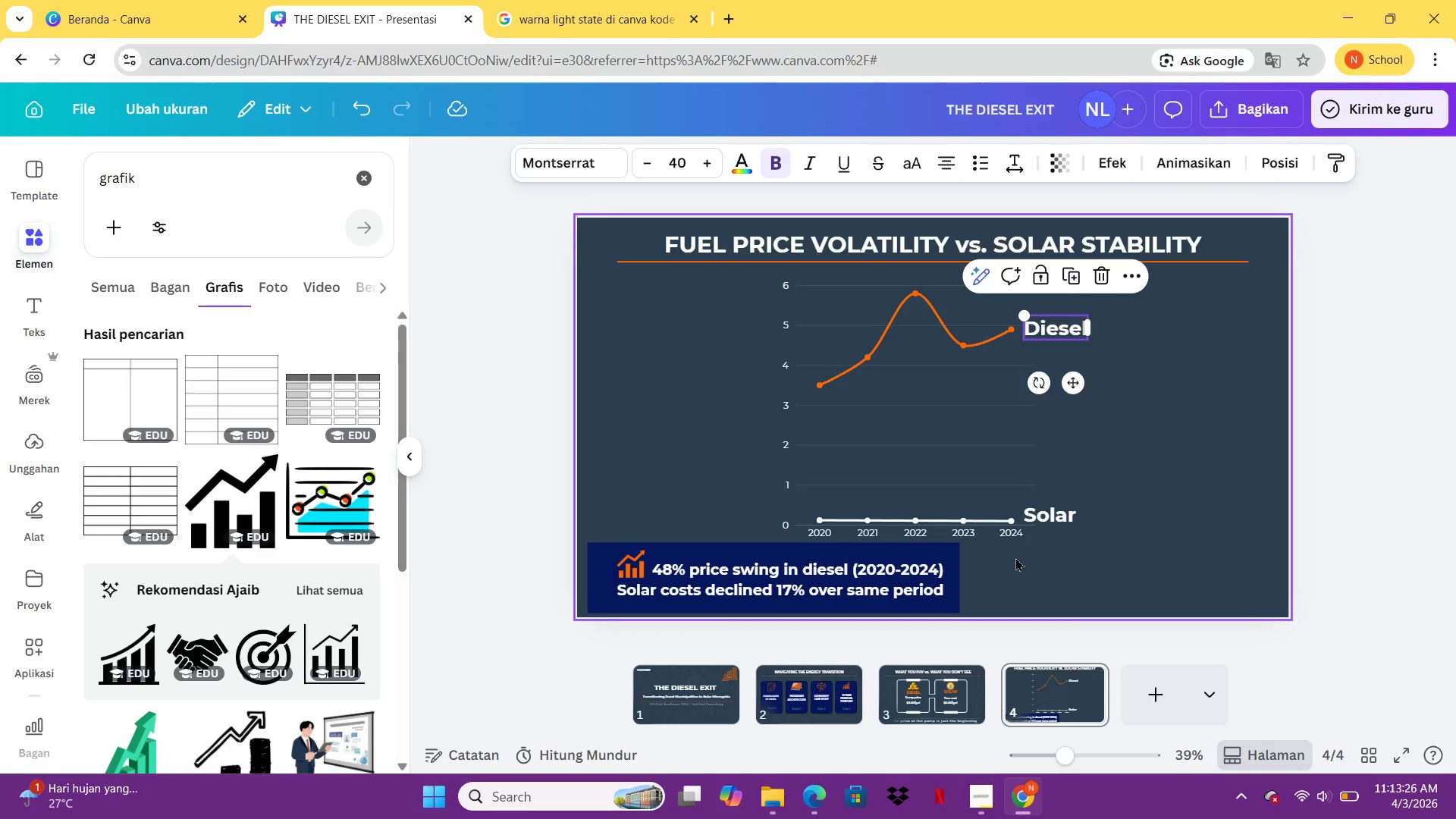 
left_click([939, 522])
 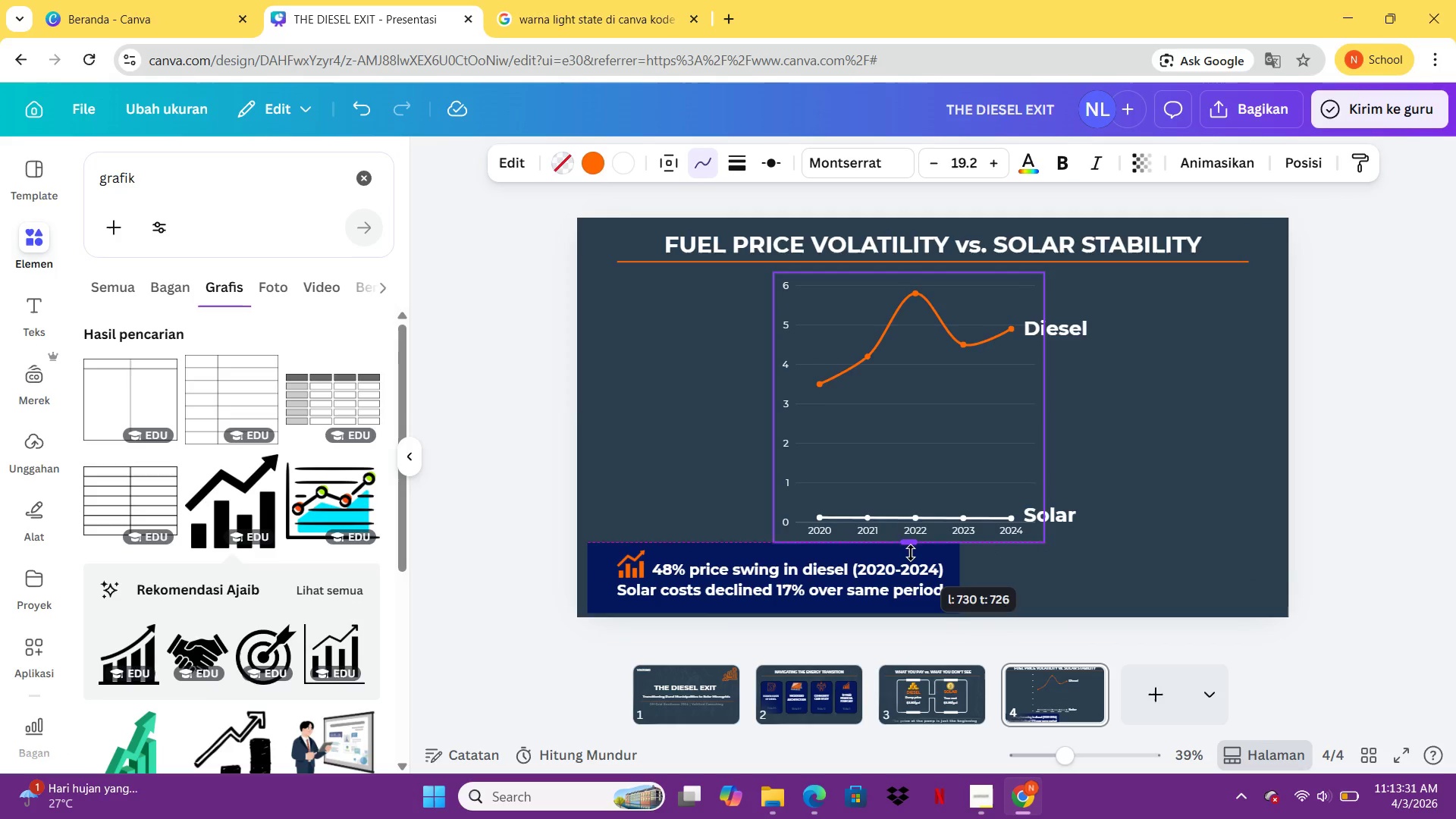 
wait(6.11)
 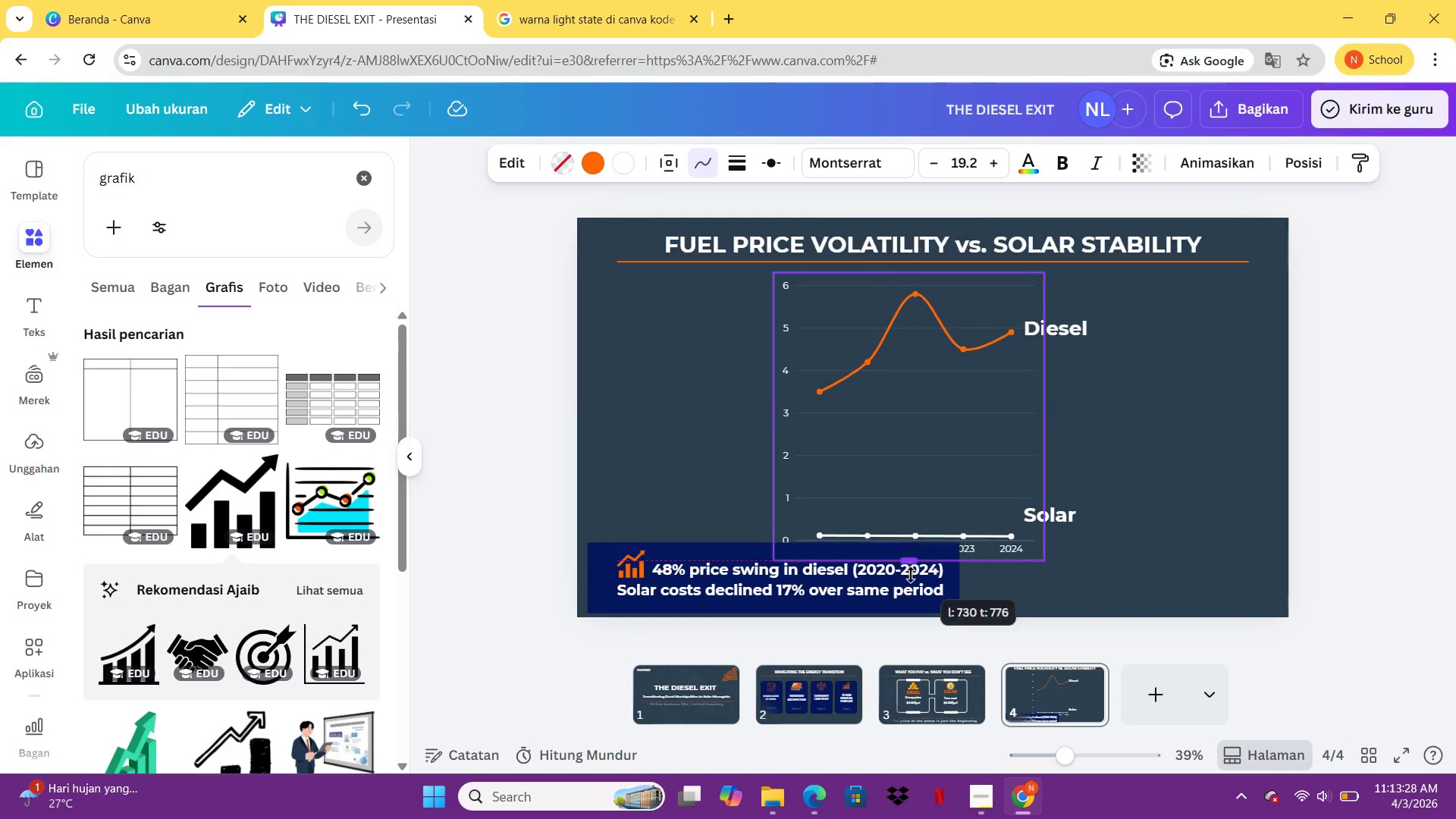 
left_click([1322, 400])
 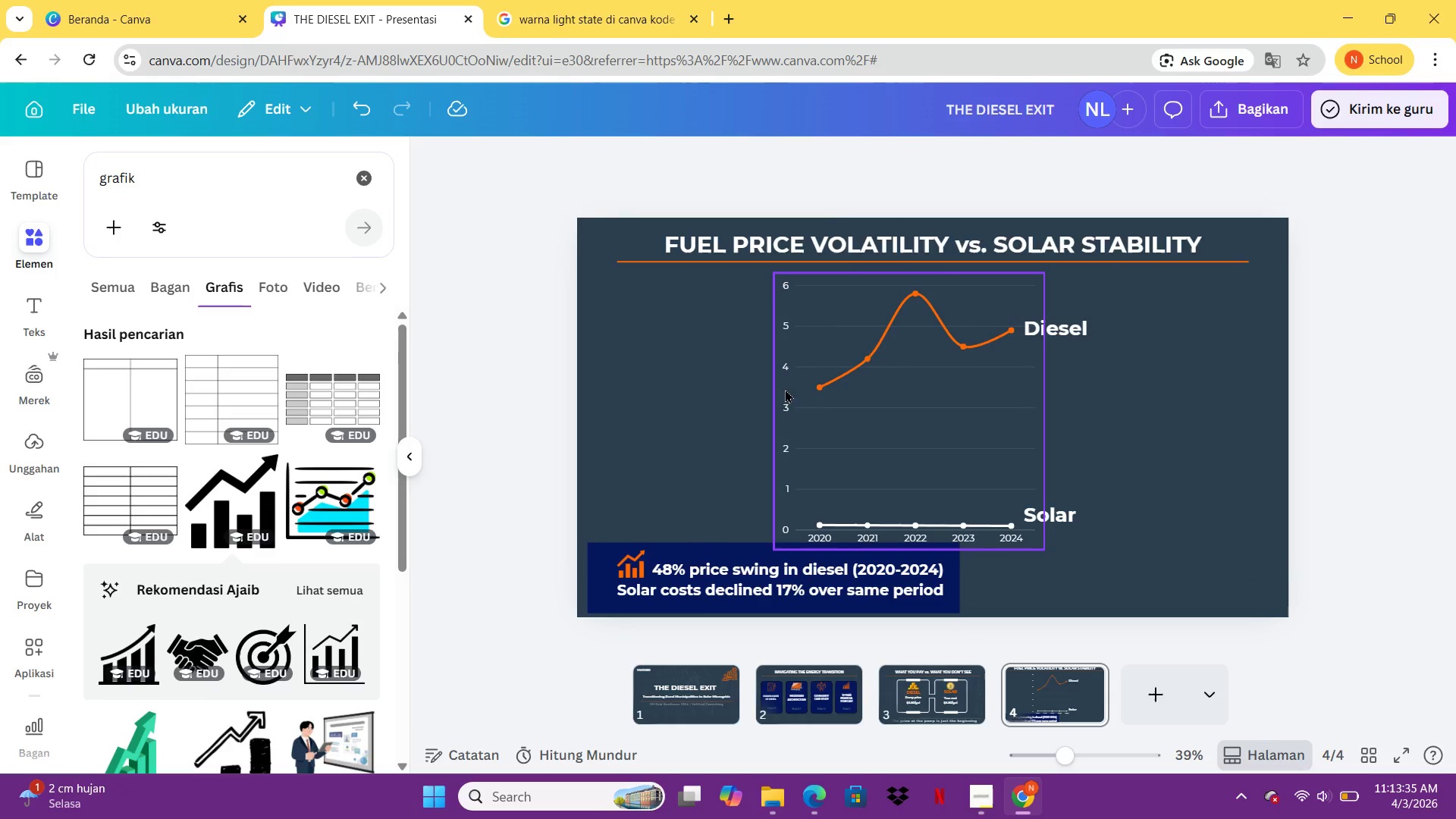 
left_click([1367, 404])
 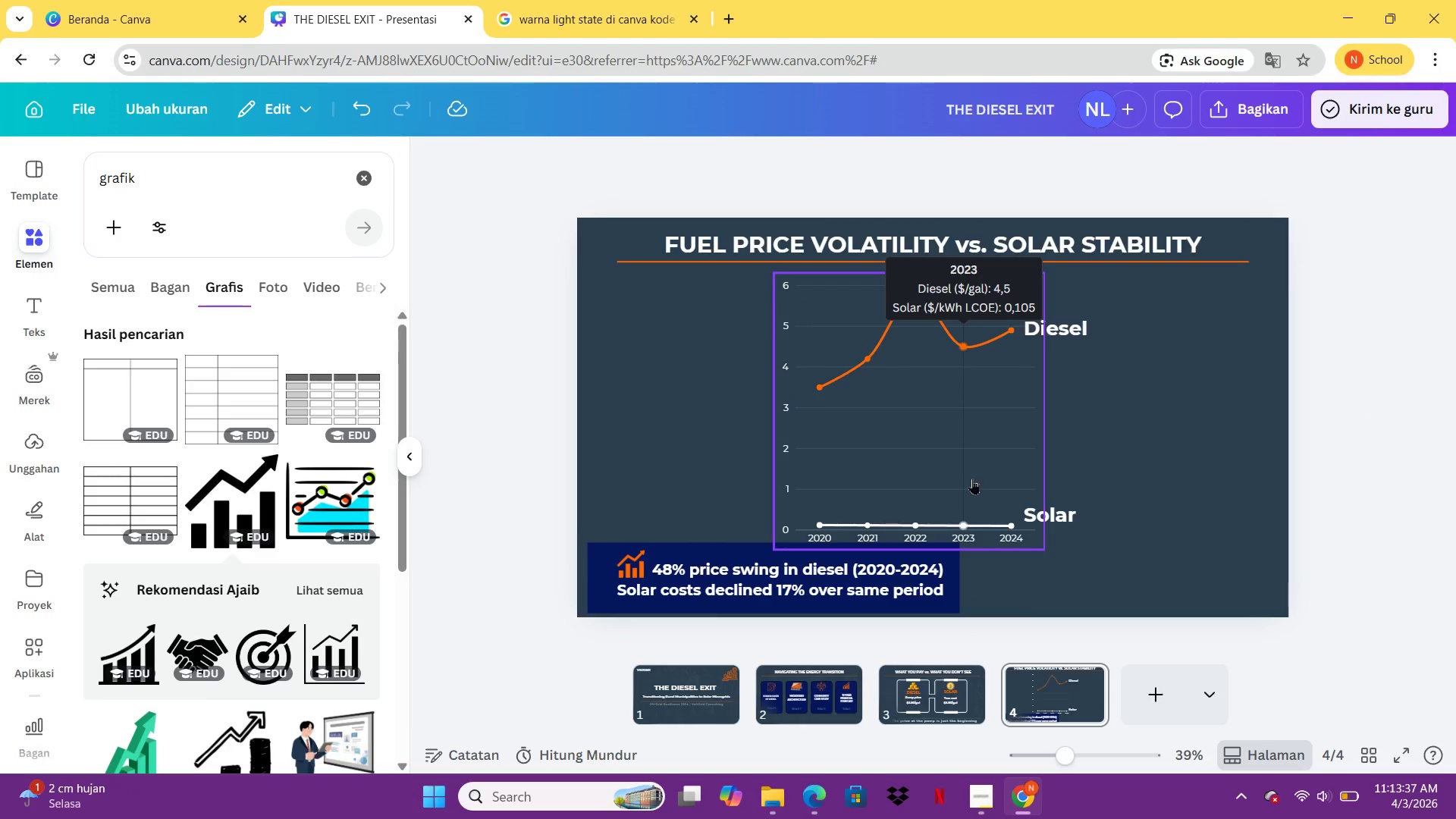 
left_click([972, 479])
 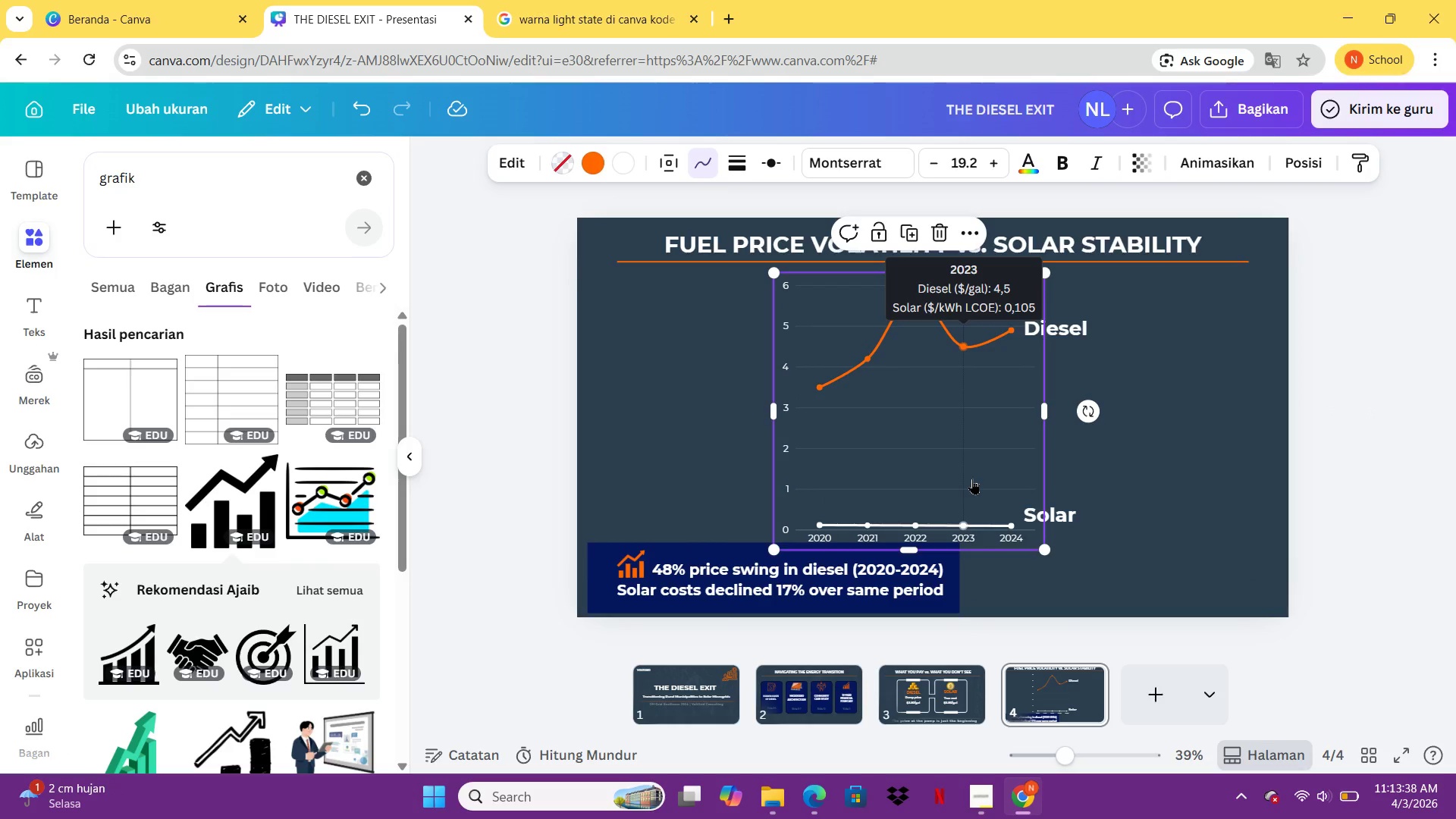 
key(Control+Z)
 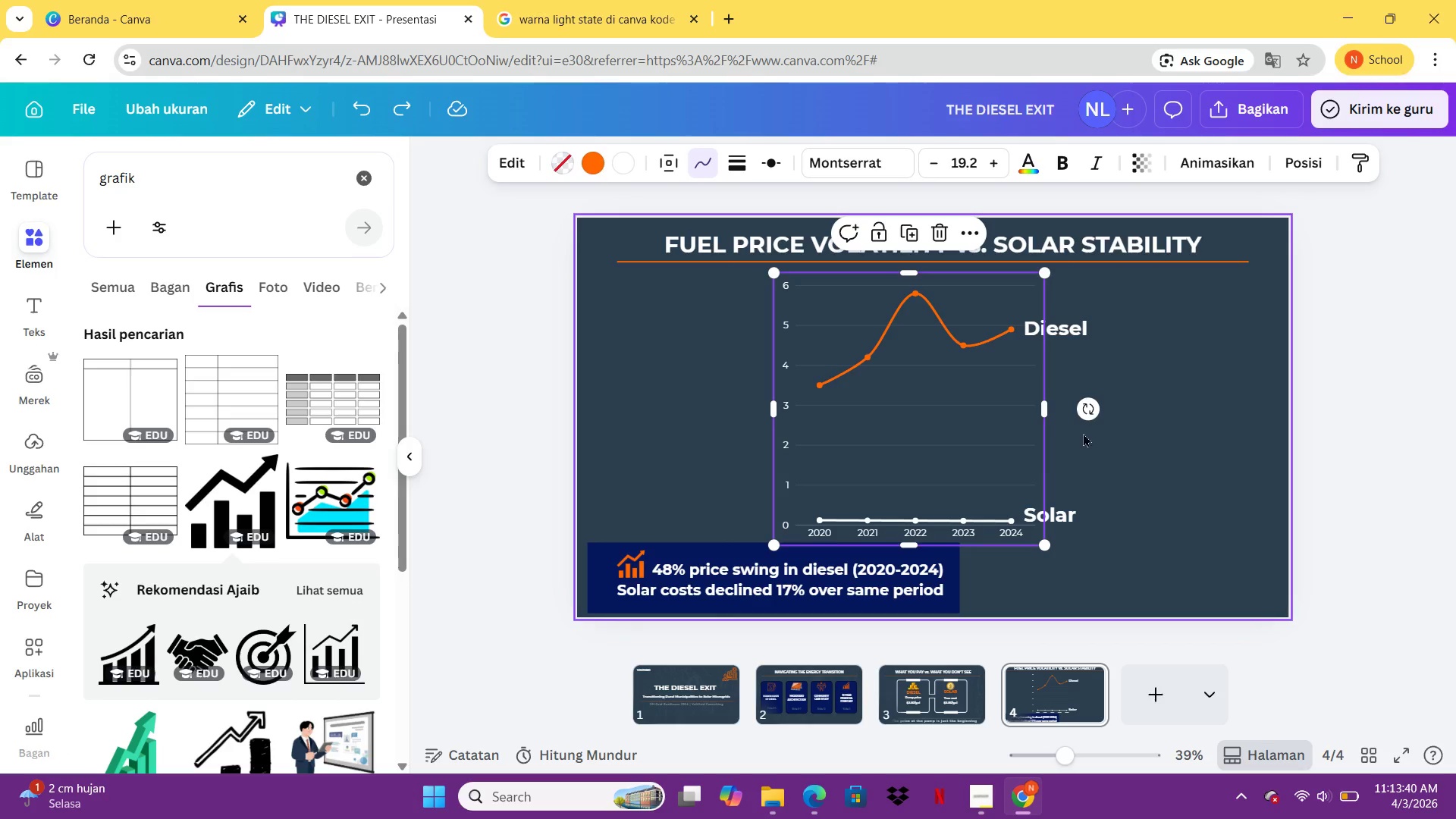 
mouse_move([918, 447])
 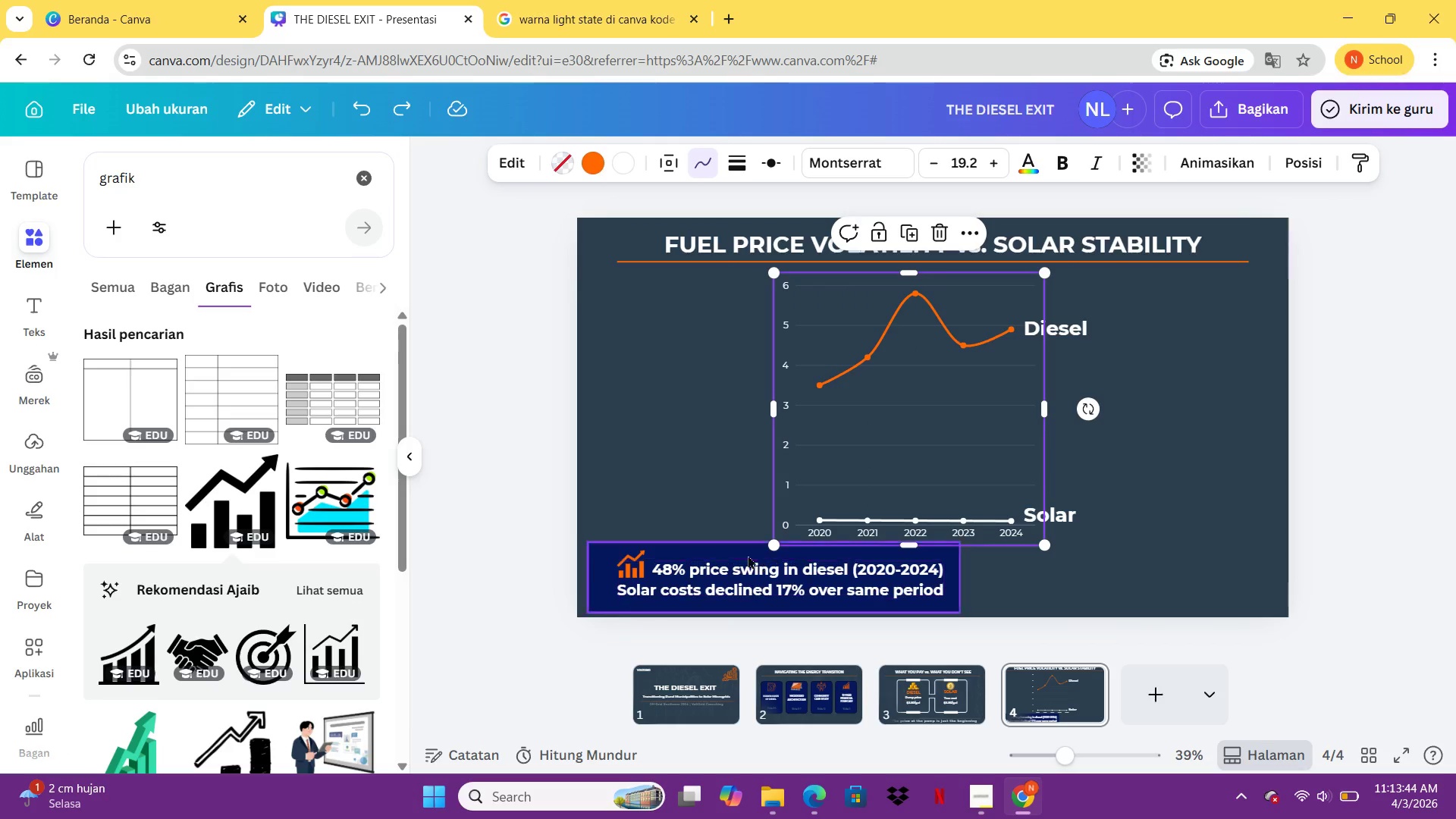 
left_click_drag(start_coordinate=[742, 553], to_coordinate=[873, 553])
 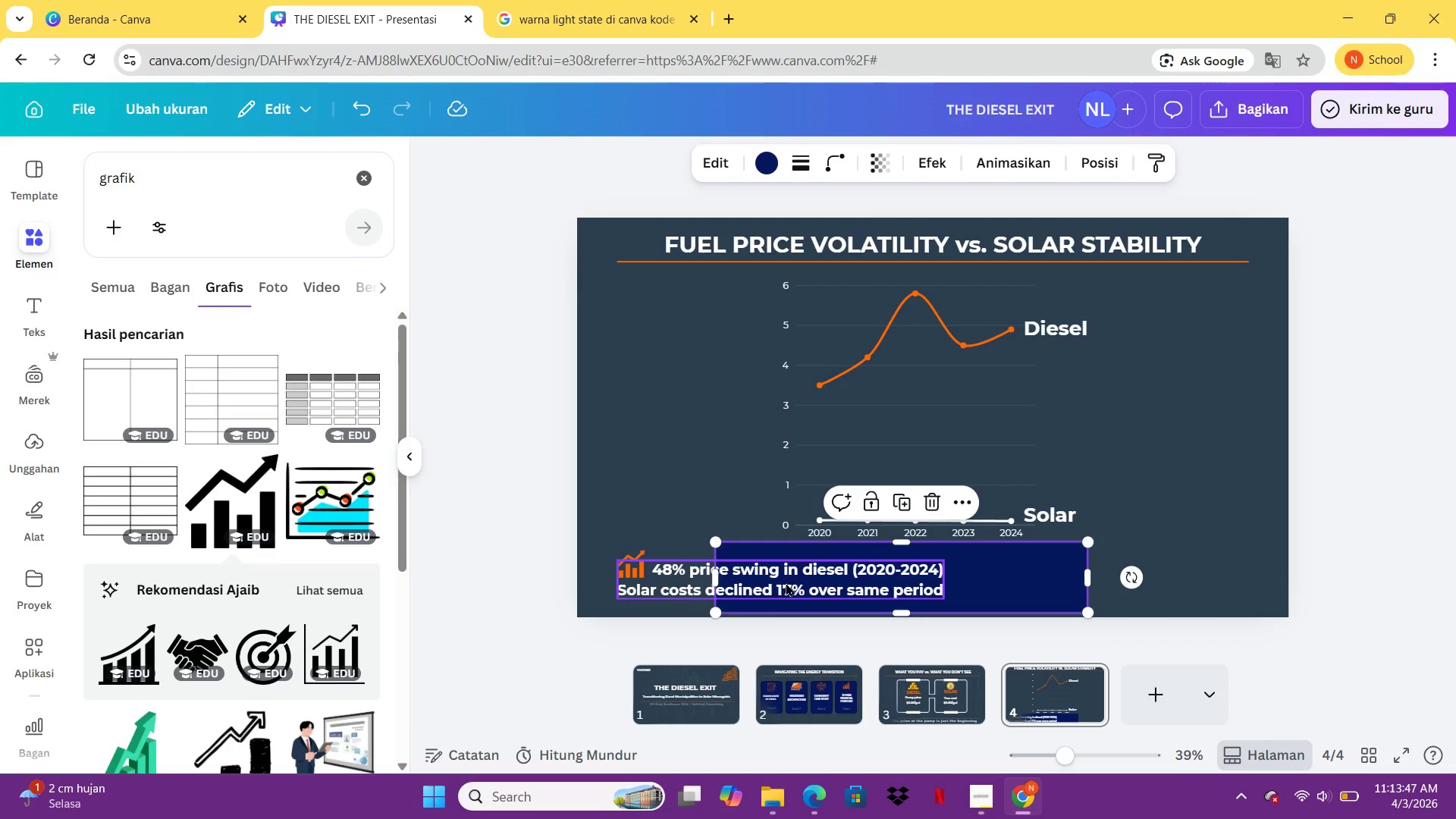 
left_click_drag(start_coordinate=[789, 581], to_coordinate=[814, 576])
 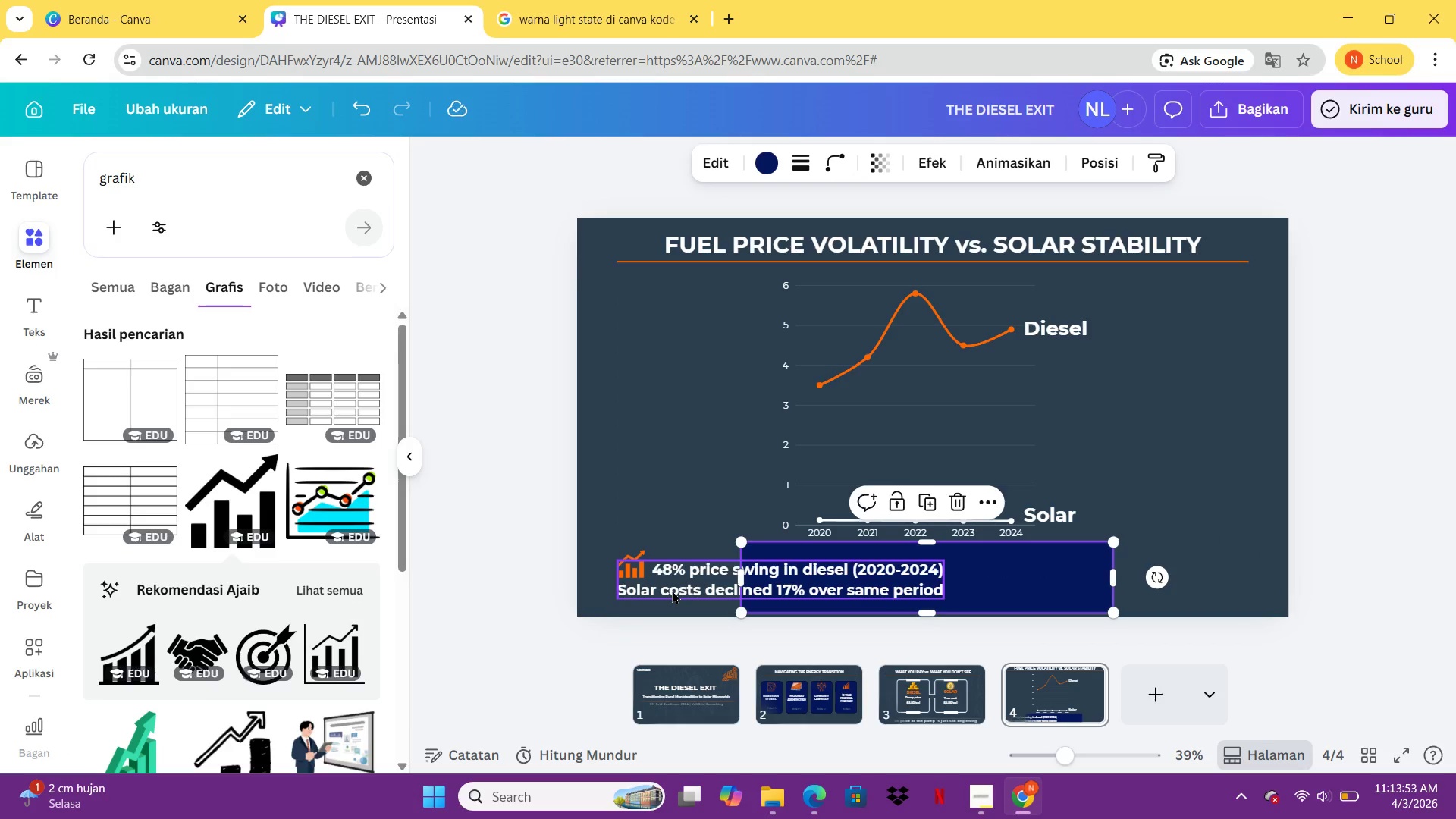 
left_click([672, 590])
 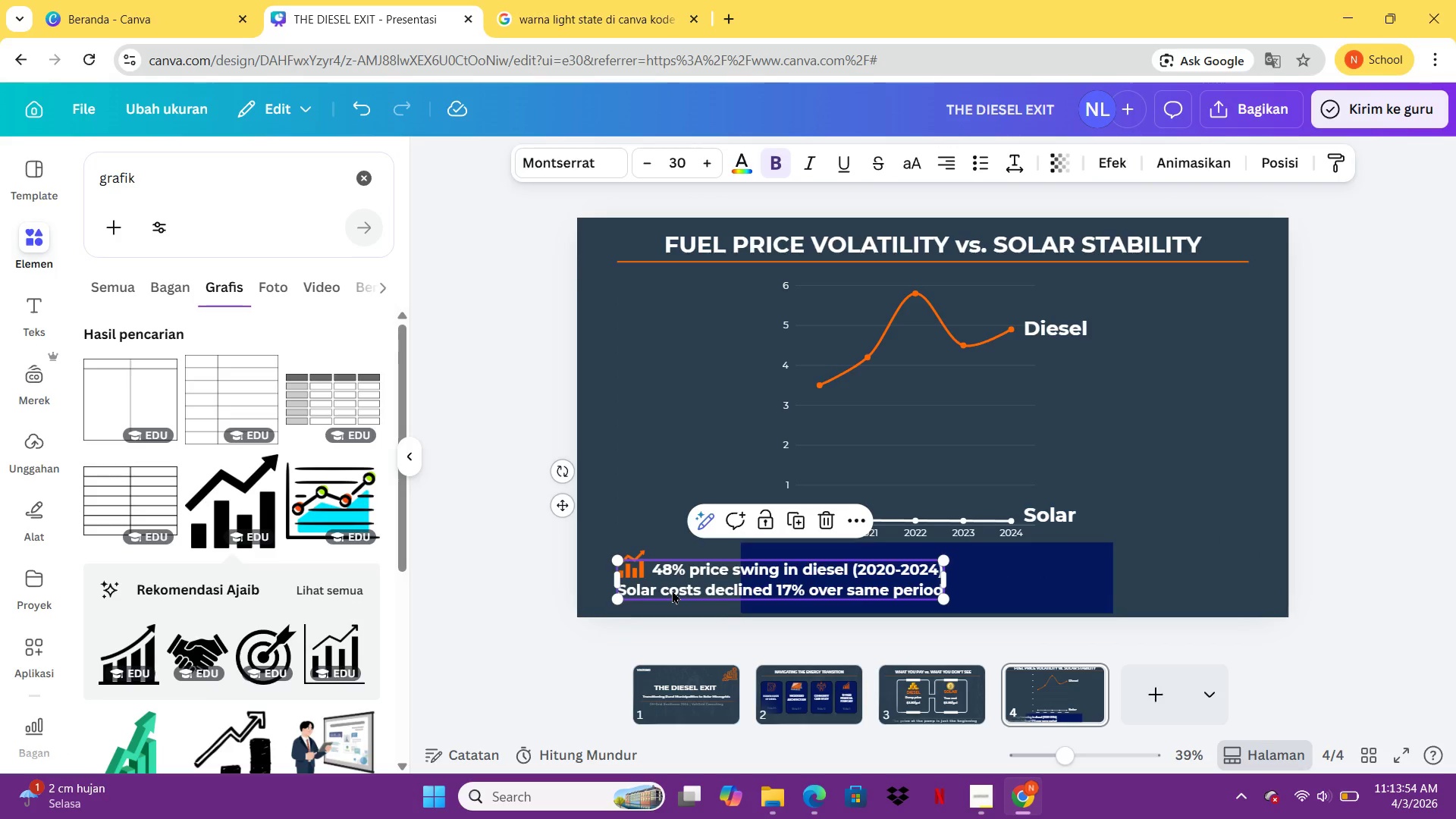 
left_click_drag(start_coordinate=[672, 590], to_coordinate=[817, 589])
 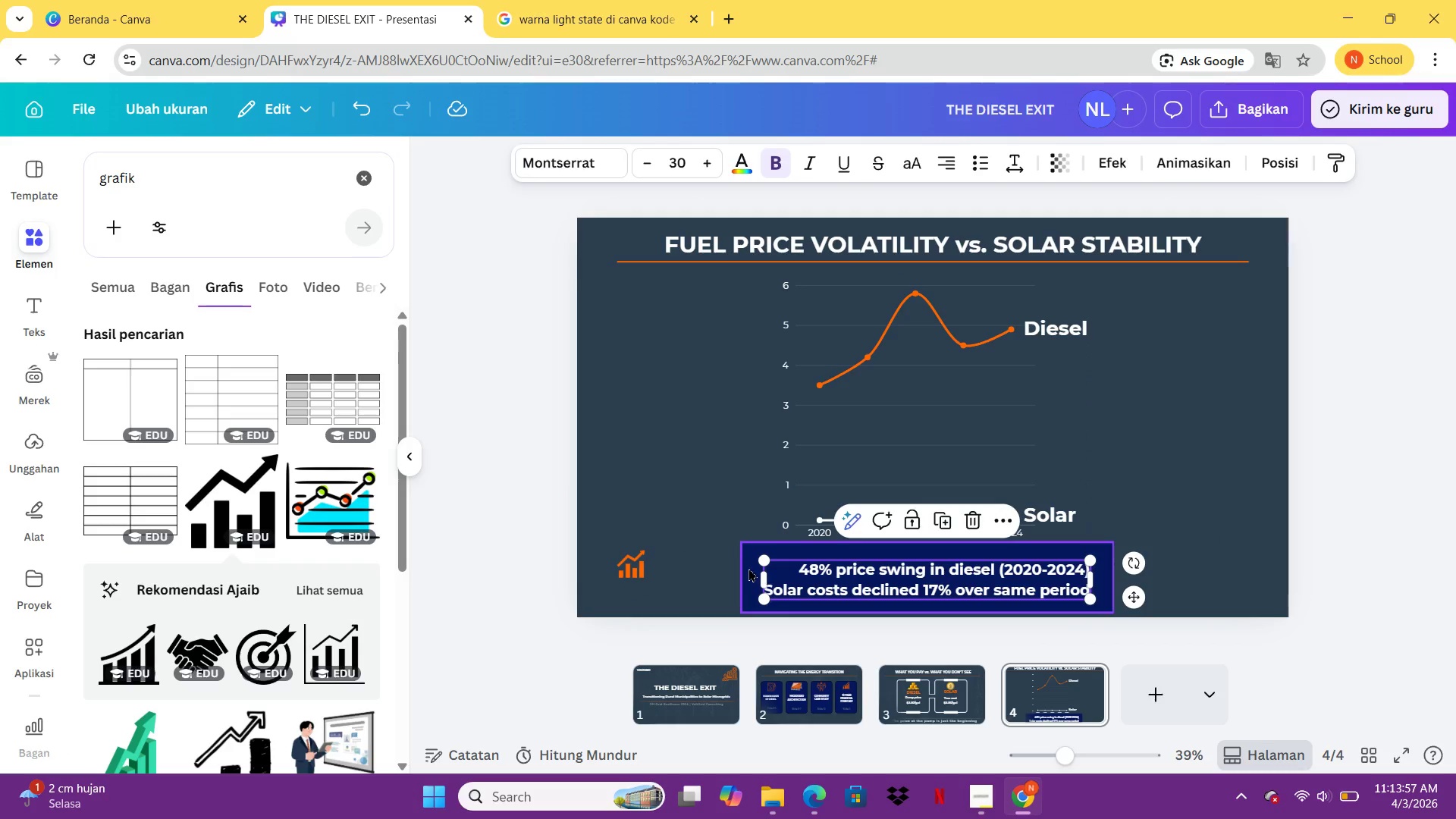 
key(ArrowUp)
 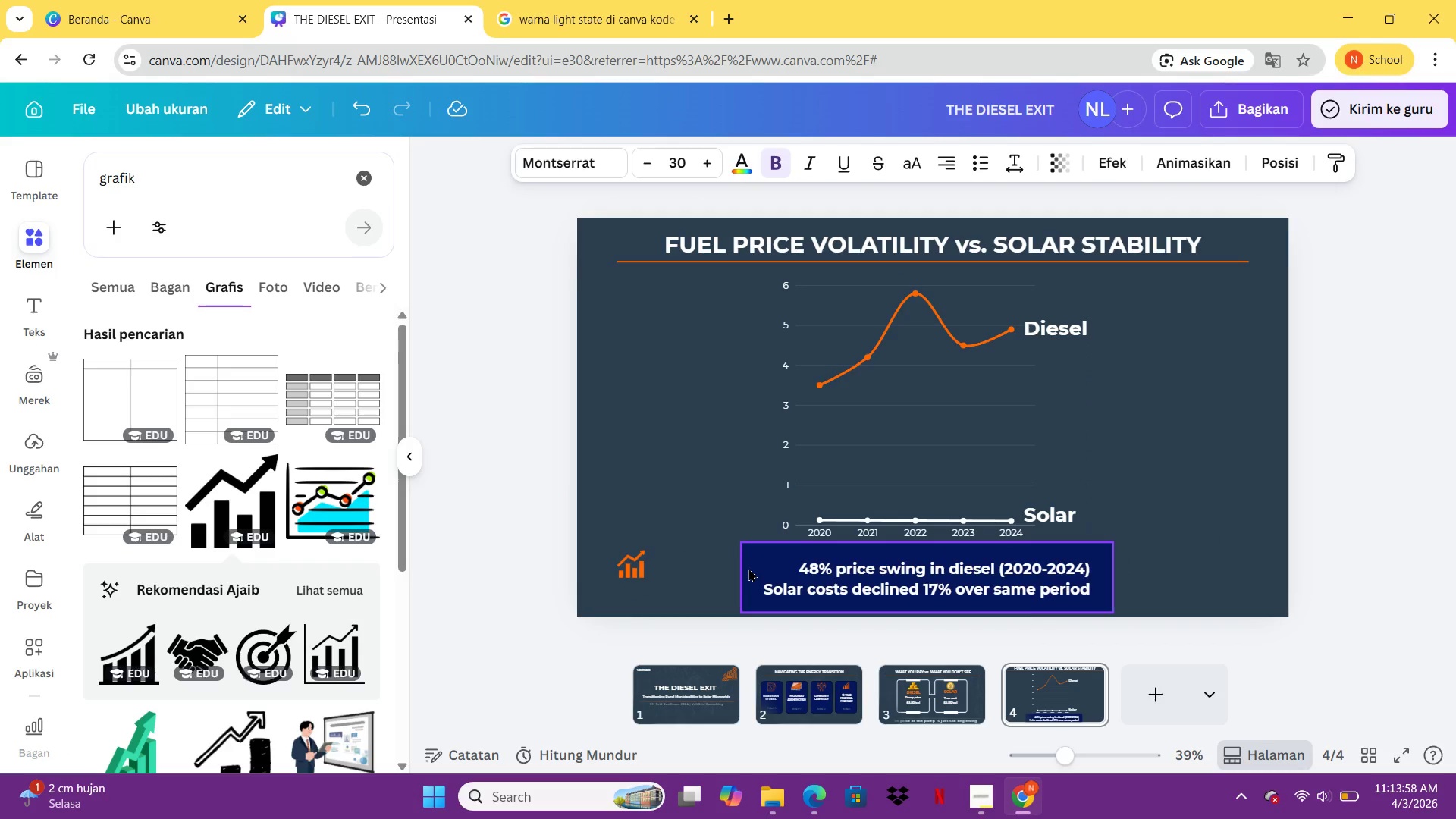 
key(ArrowUp)
 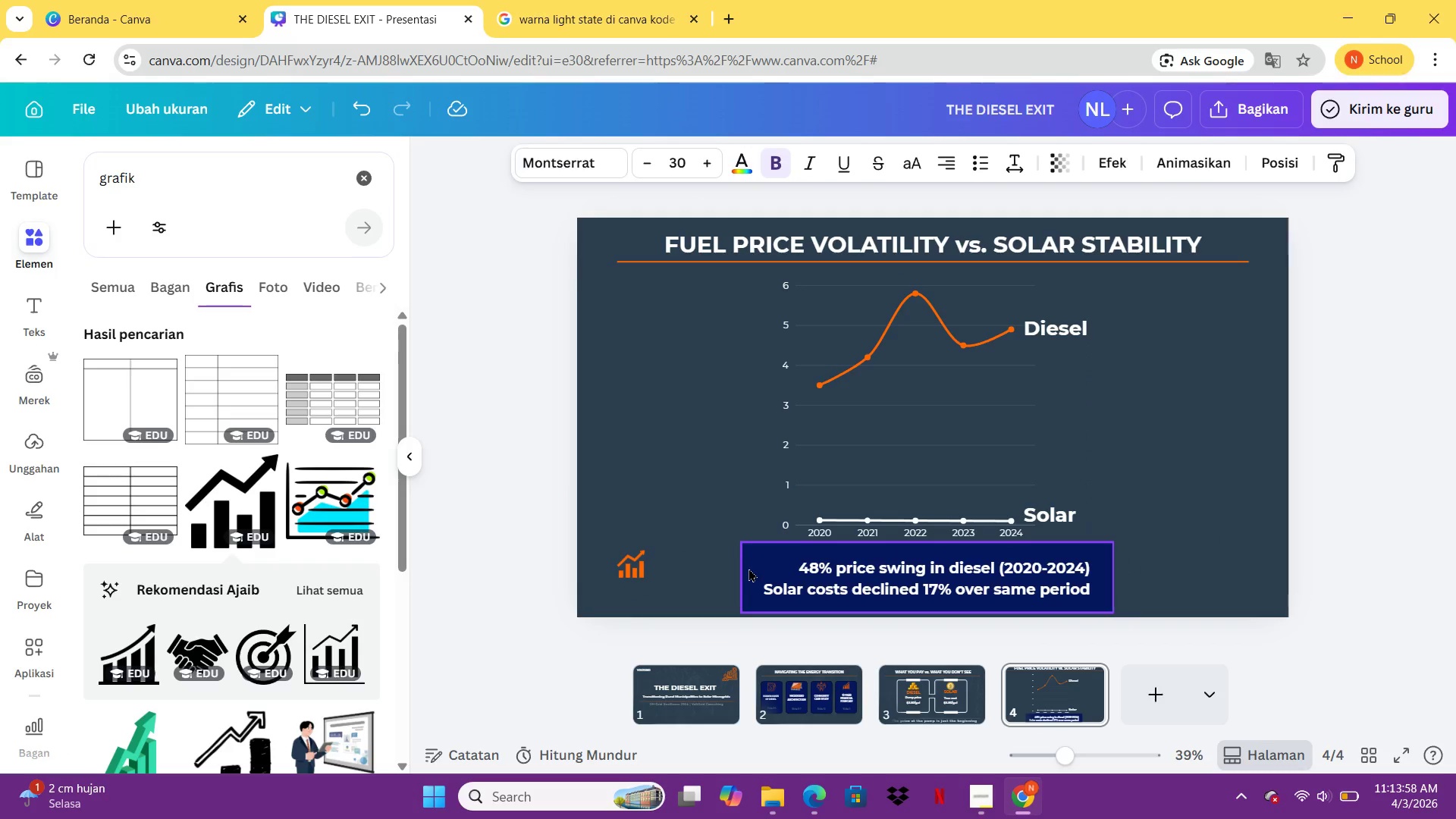 
key(ArrowUp)
 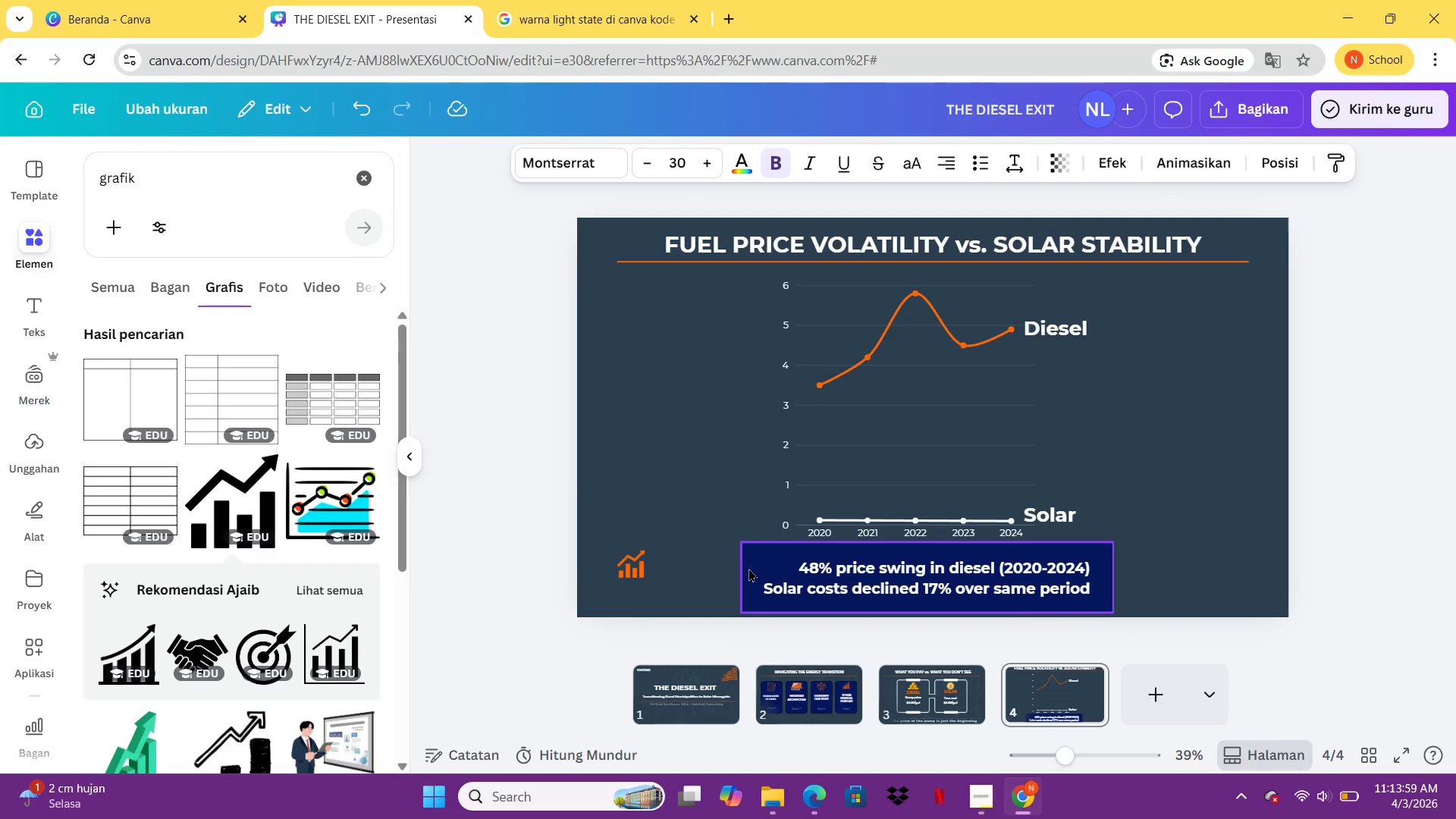 
key(ArrowUp)
 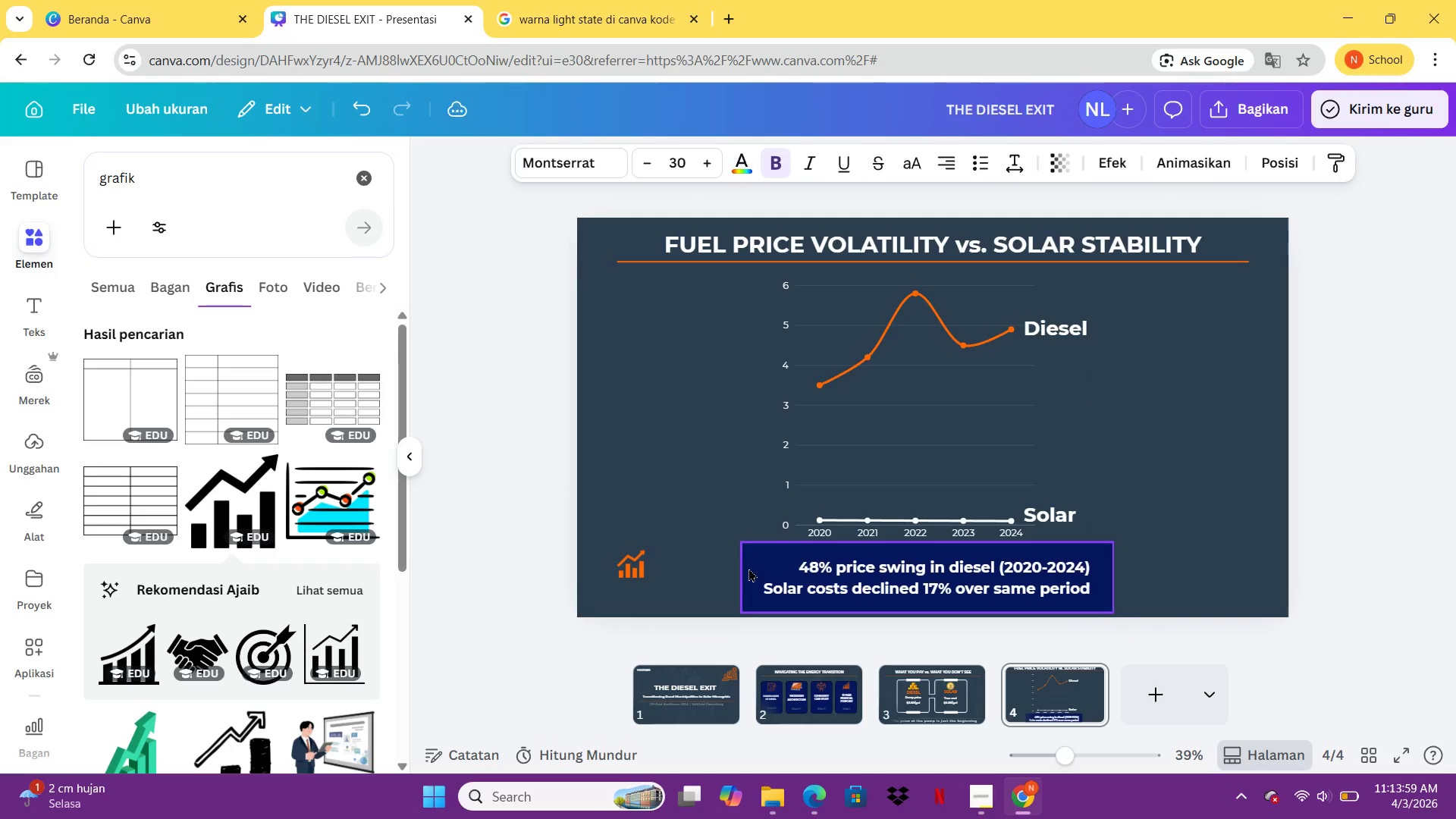 
key(ArrowUp)
 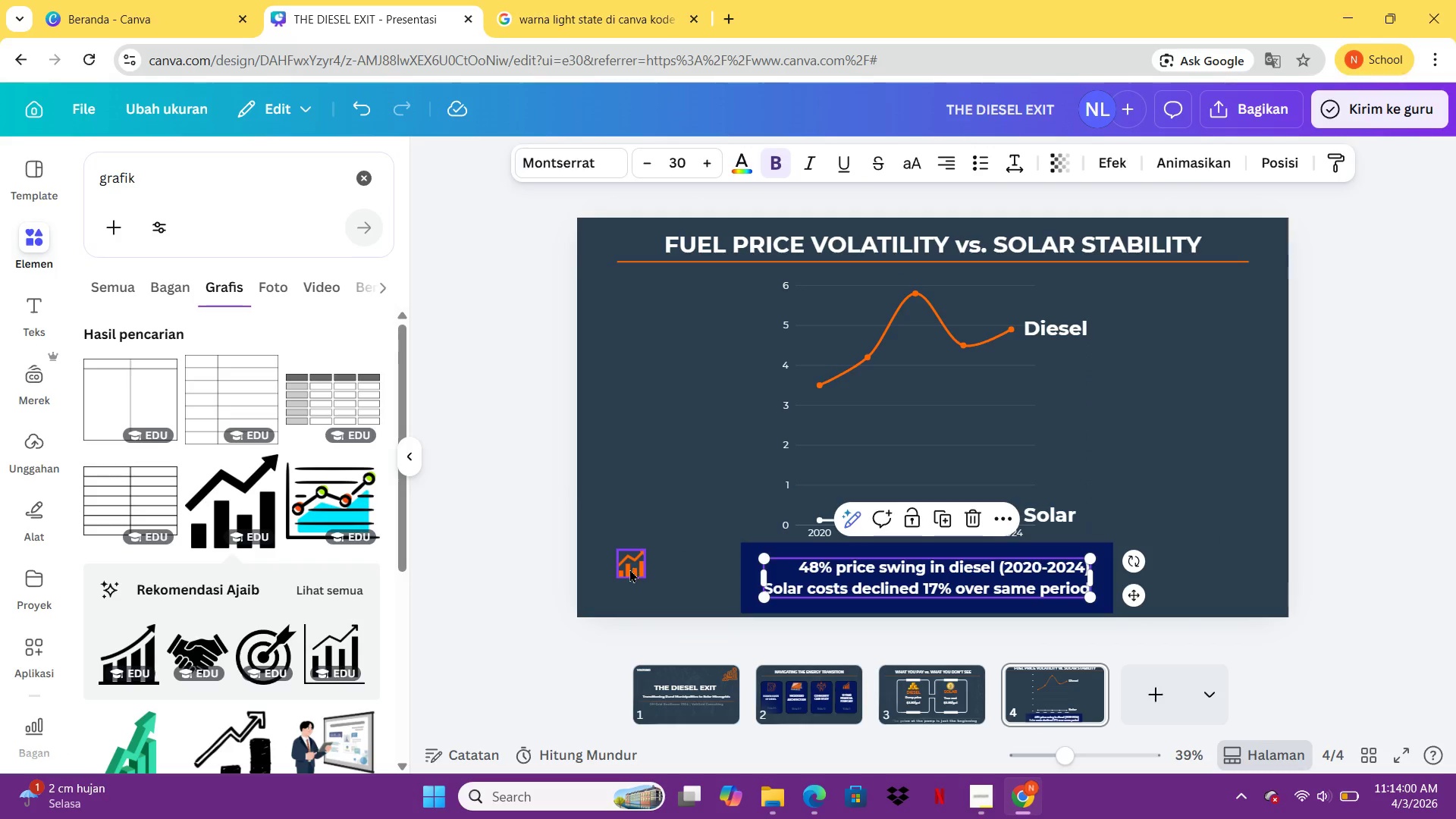 
left_click_drag(start_coordinate=[627, 570], to_coordinate=[774, 572])
 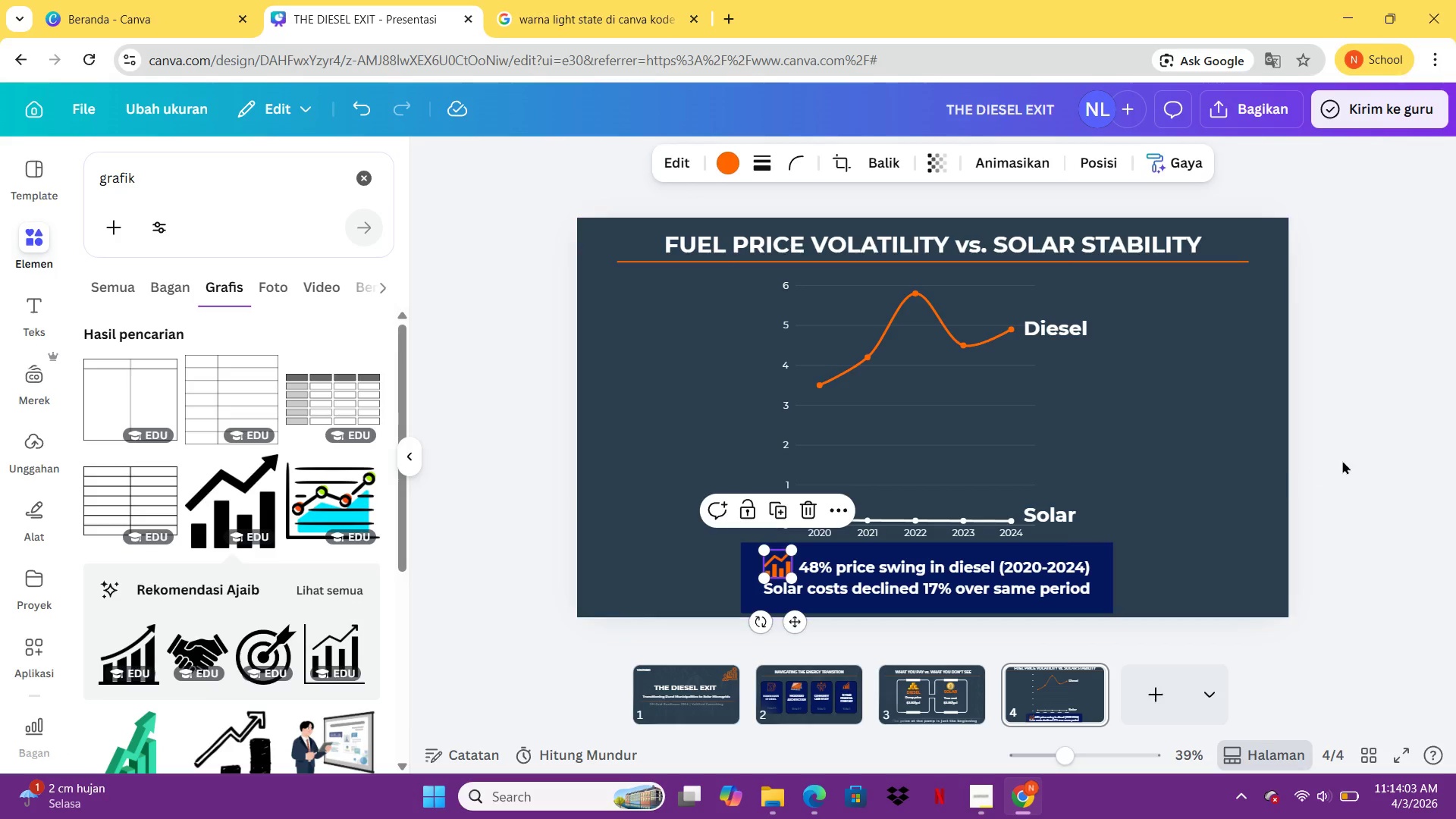 
left_click([1344, 460])
 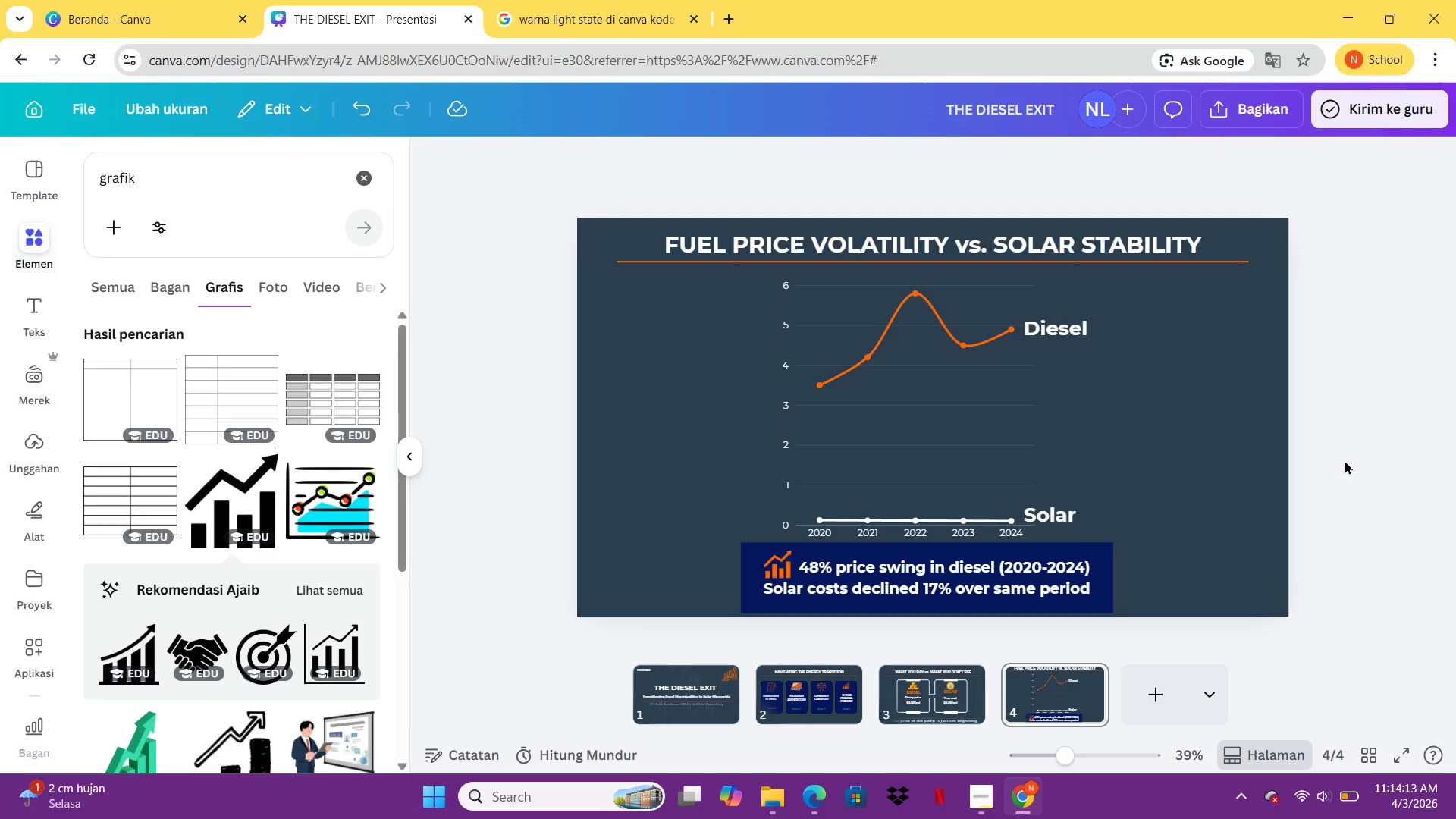 
wait(14.83)
 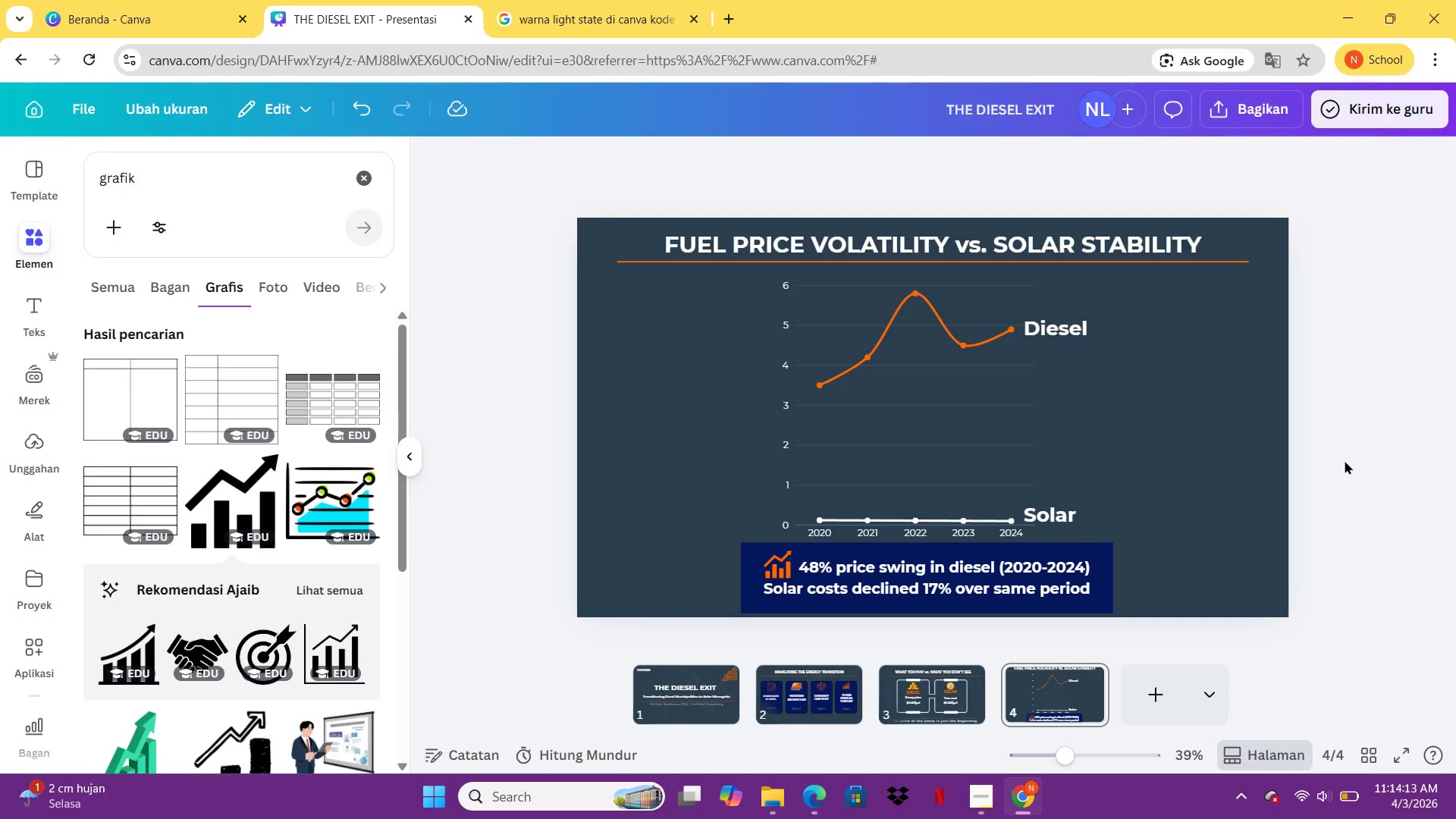 
left_click([700, 710])
 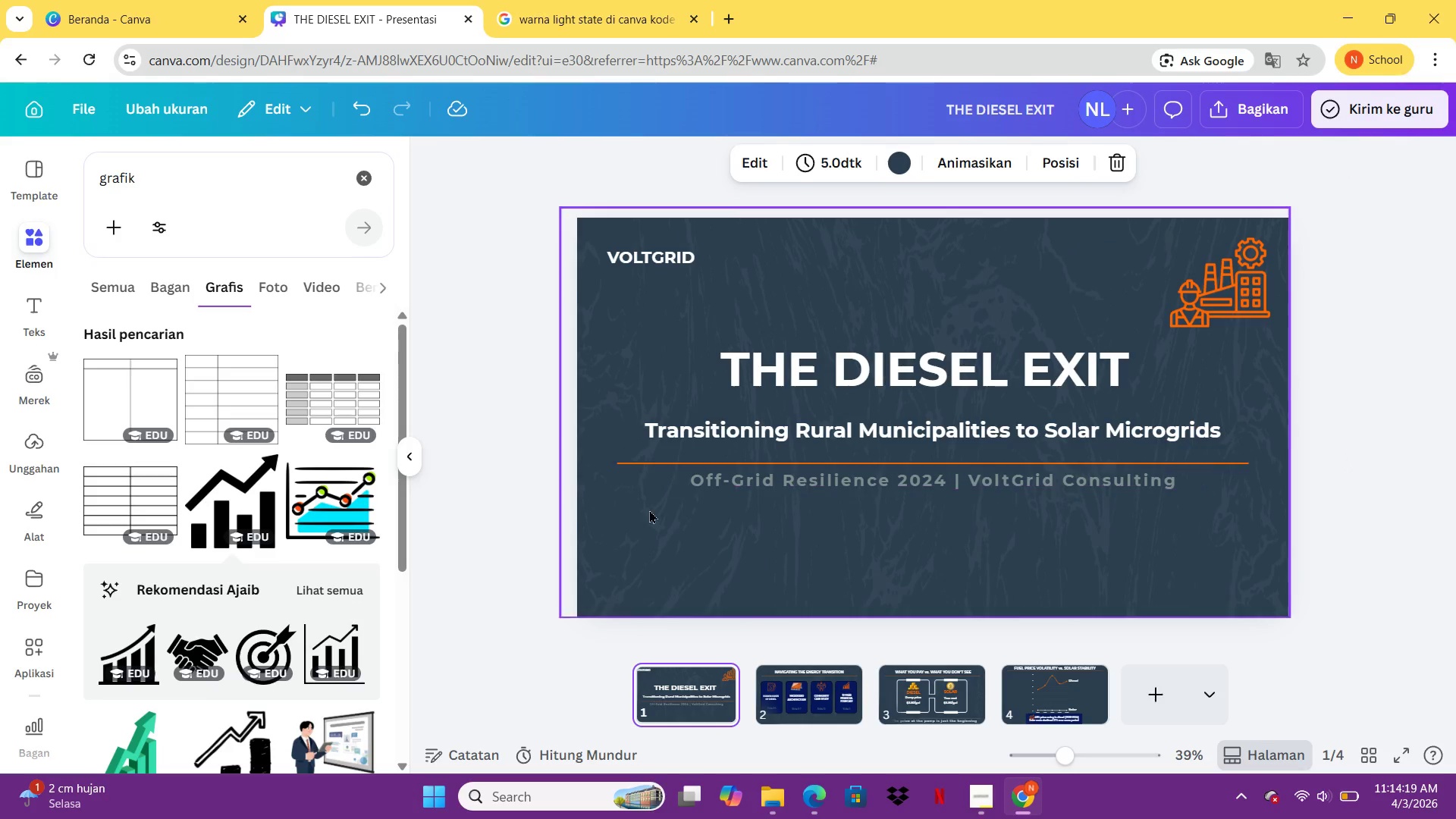 
left_click([638, 540])
 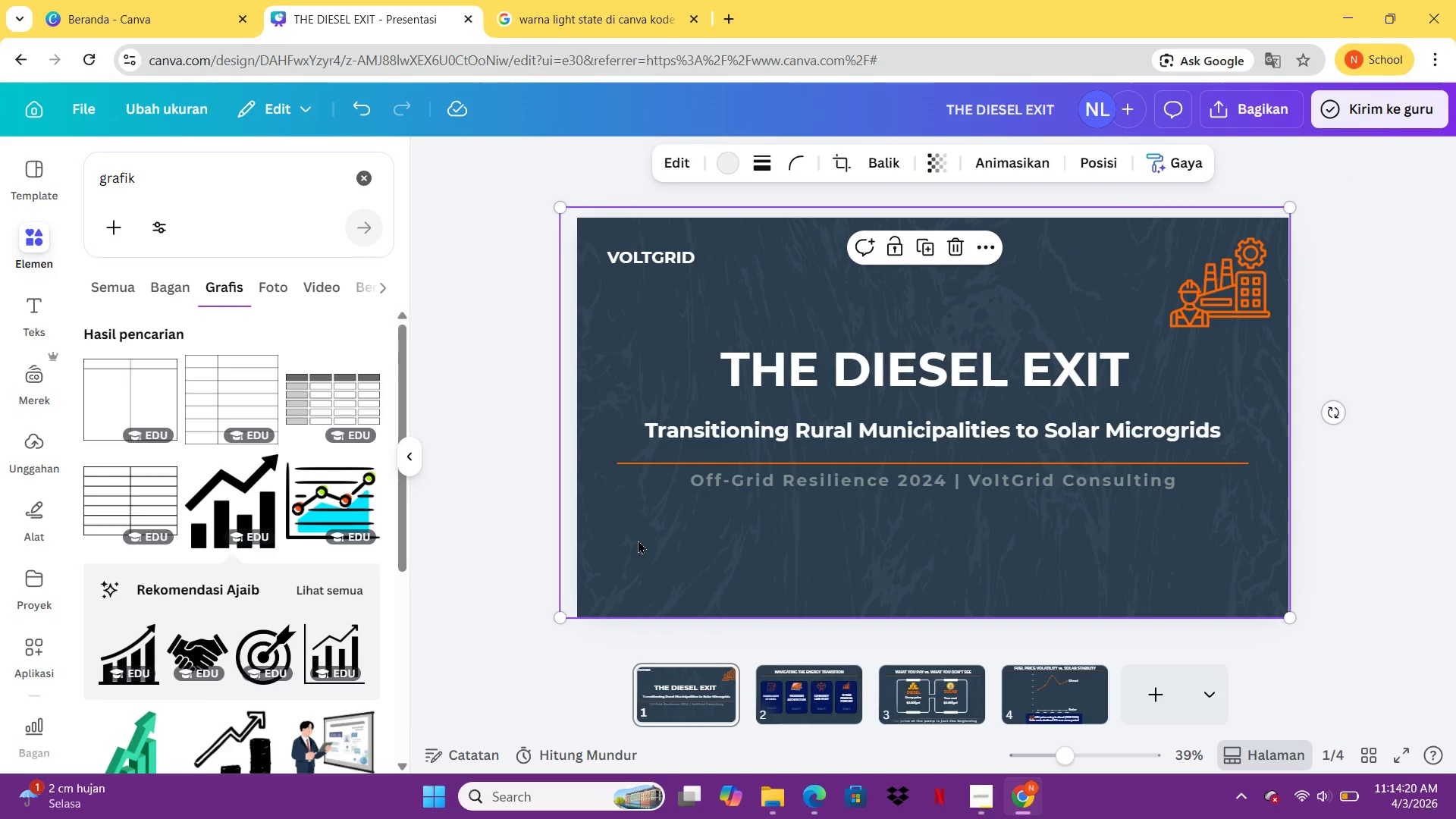 
key(Control+C)
 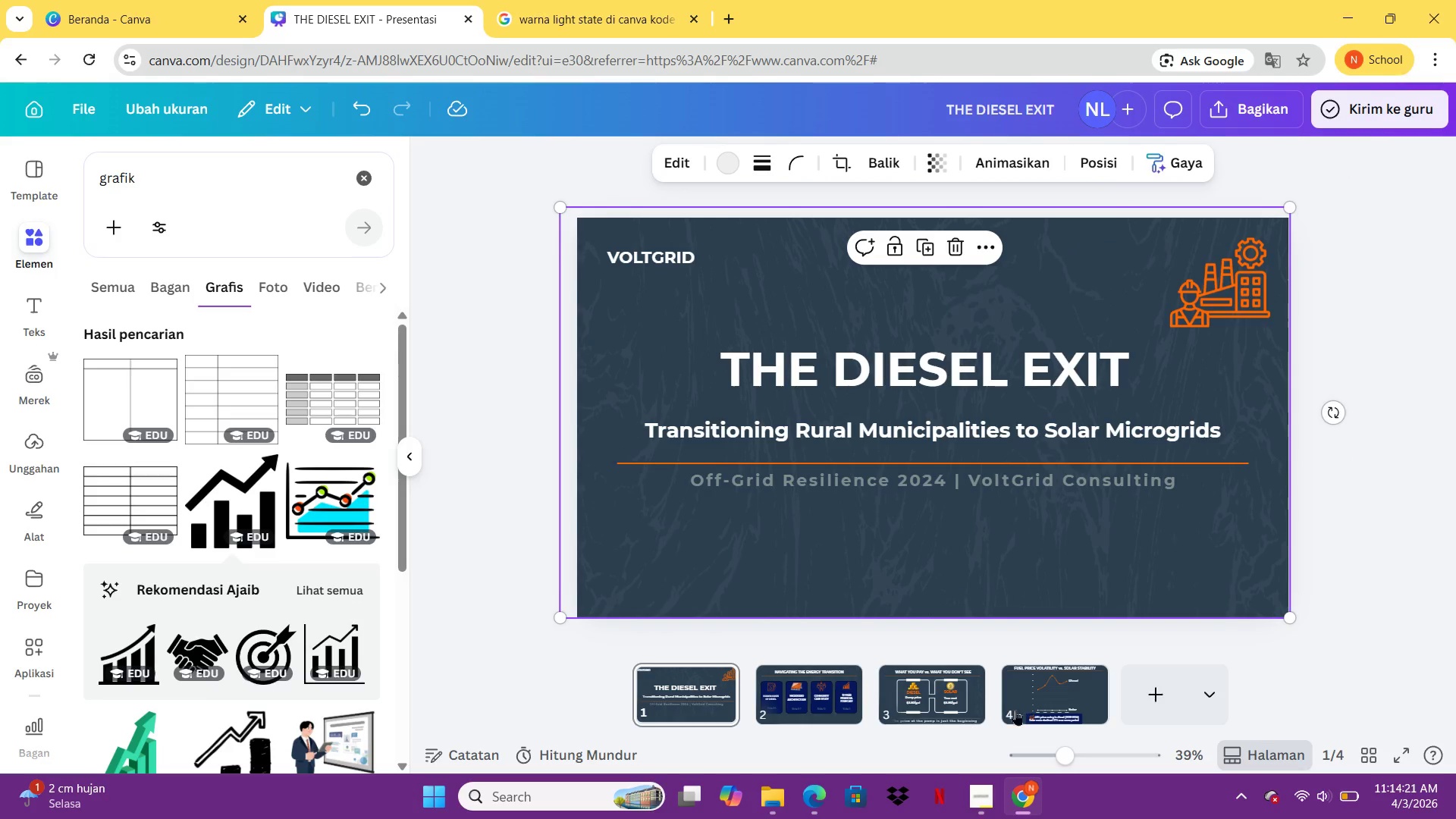 
left_click([1036, 702])
 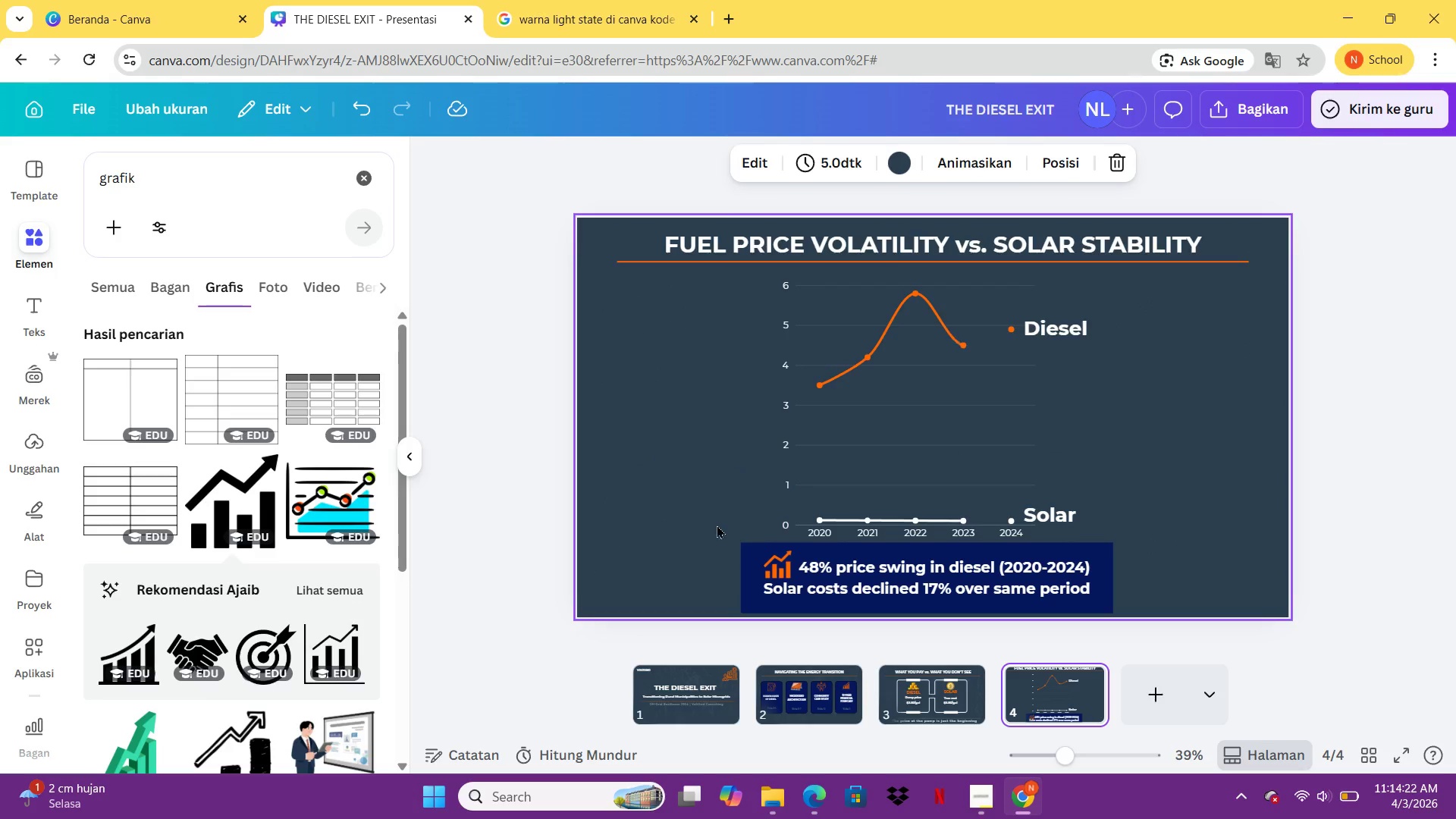 
left_click([709, 520])
 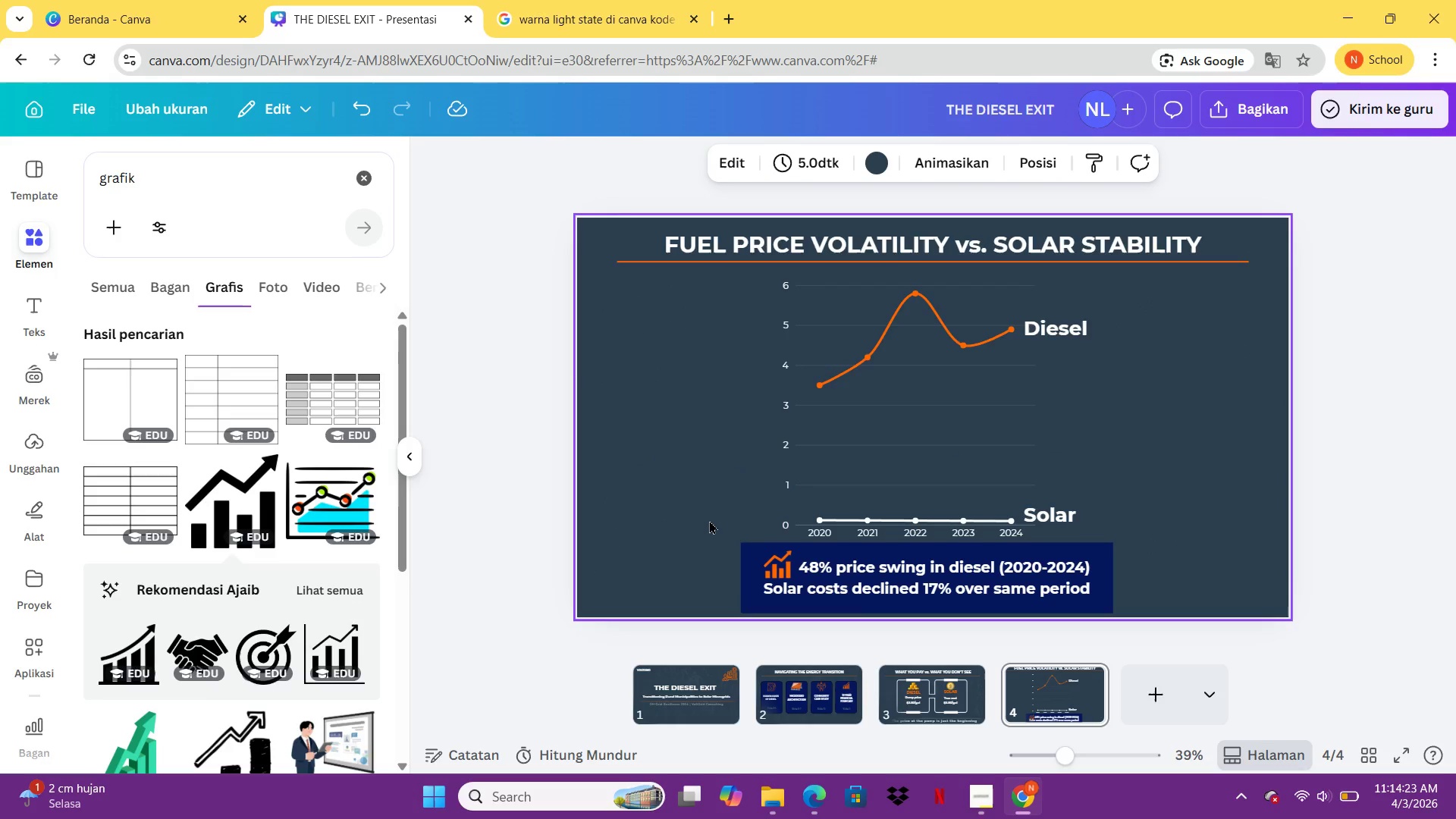 
key(Control+V)
 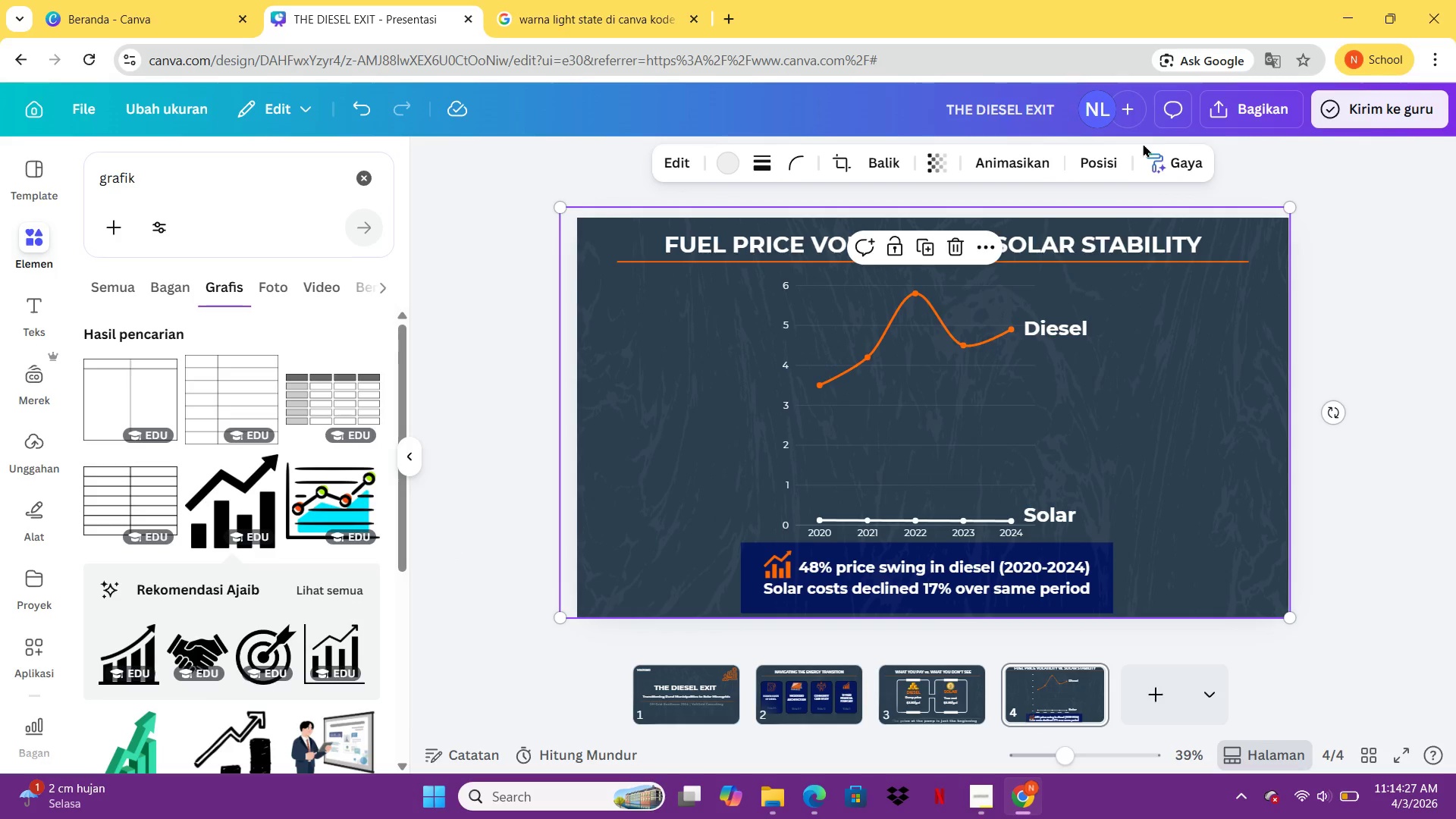 
wait(5.67)
 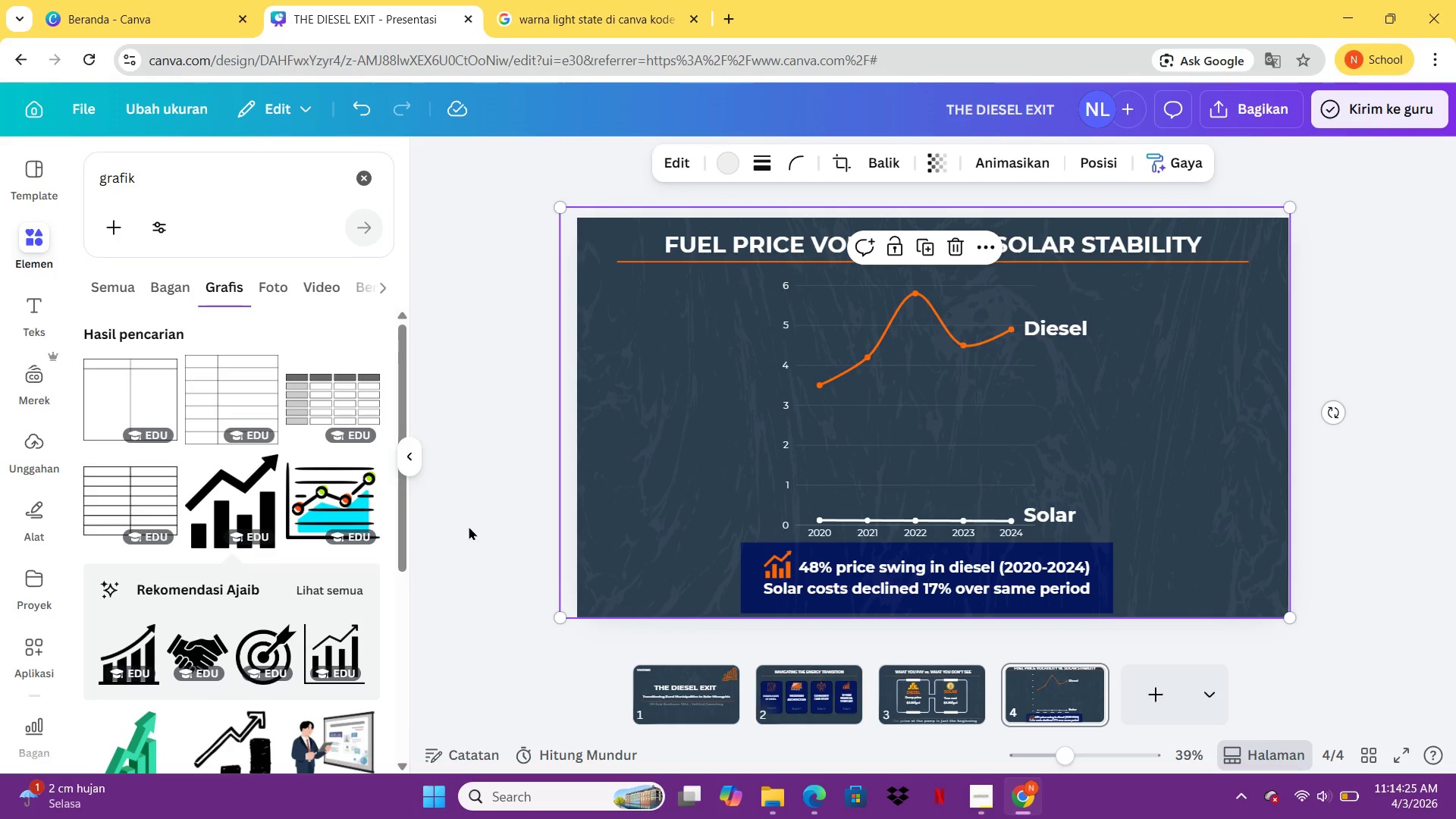 
left_click([926, 164])
 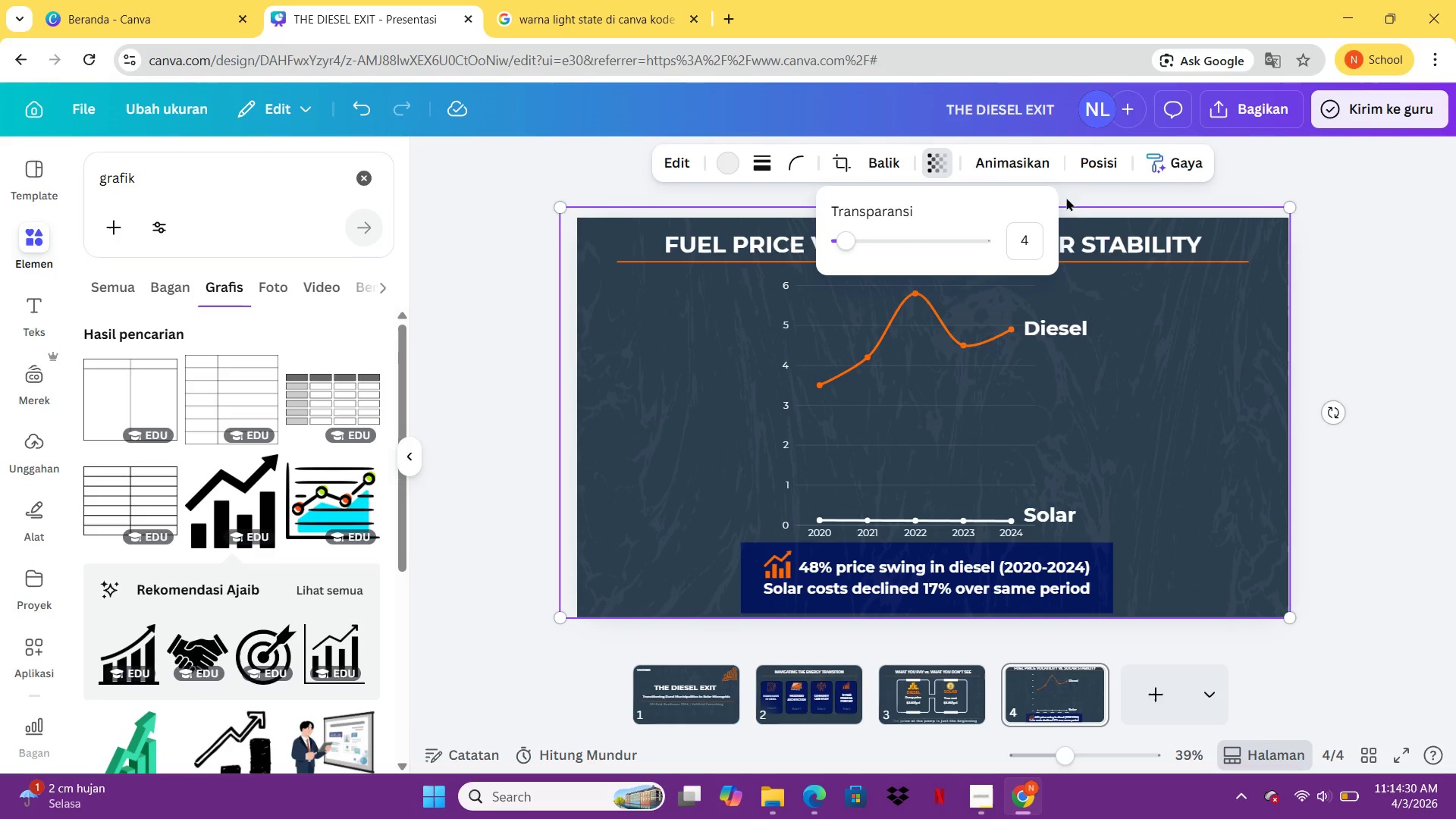 
right_click([1179, 381])
 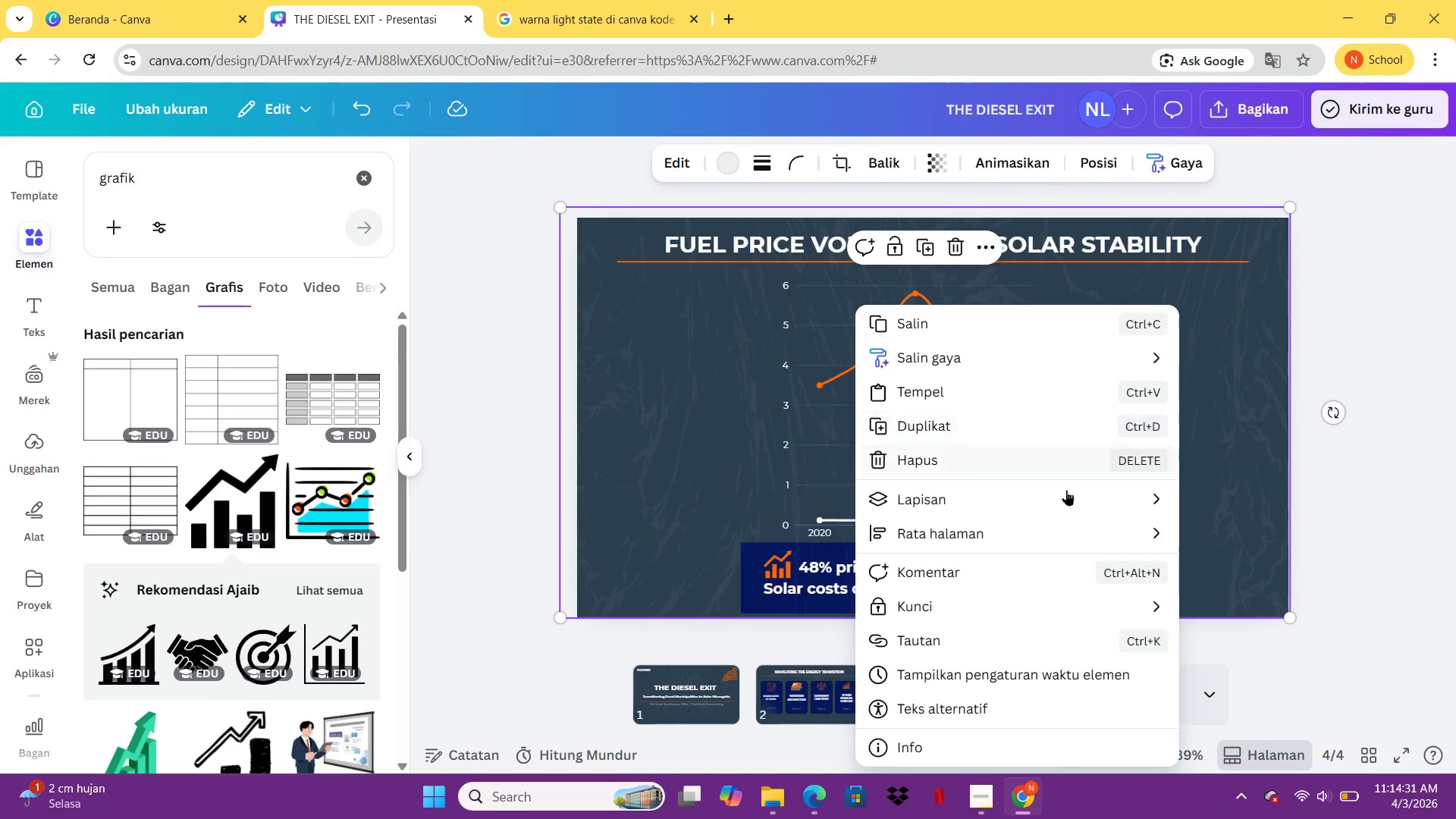 
left_click([1062, 501])
 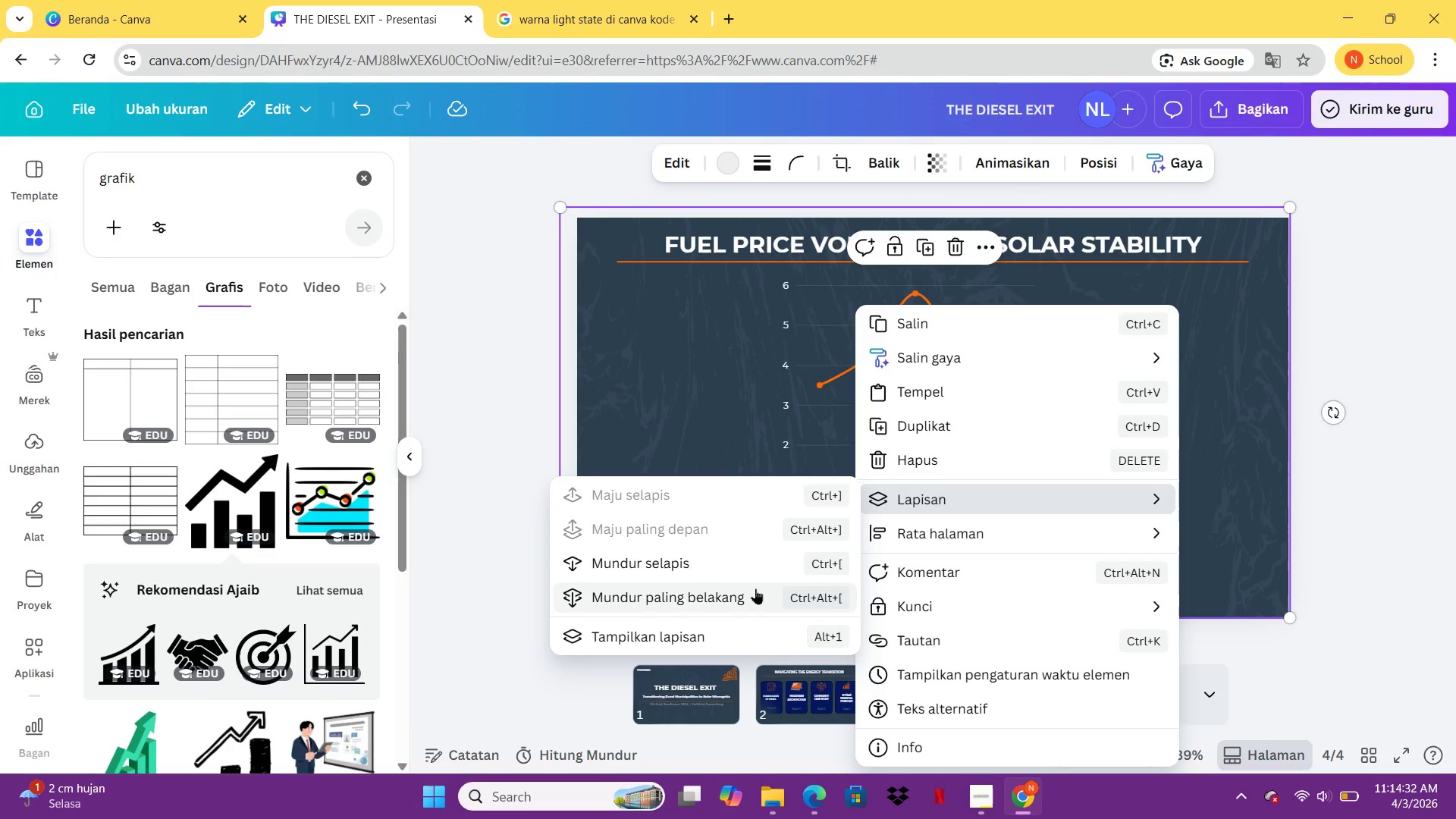 
double_click([755, 588])
 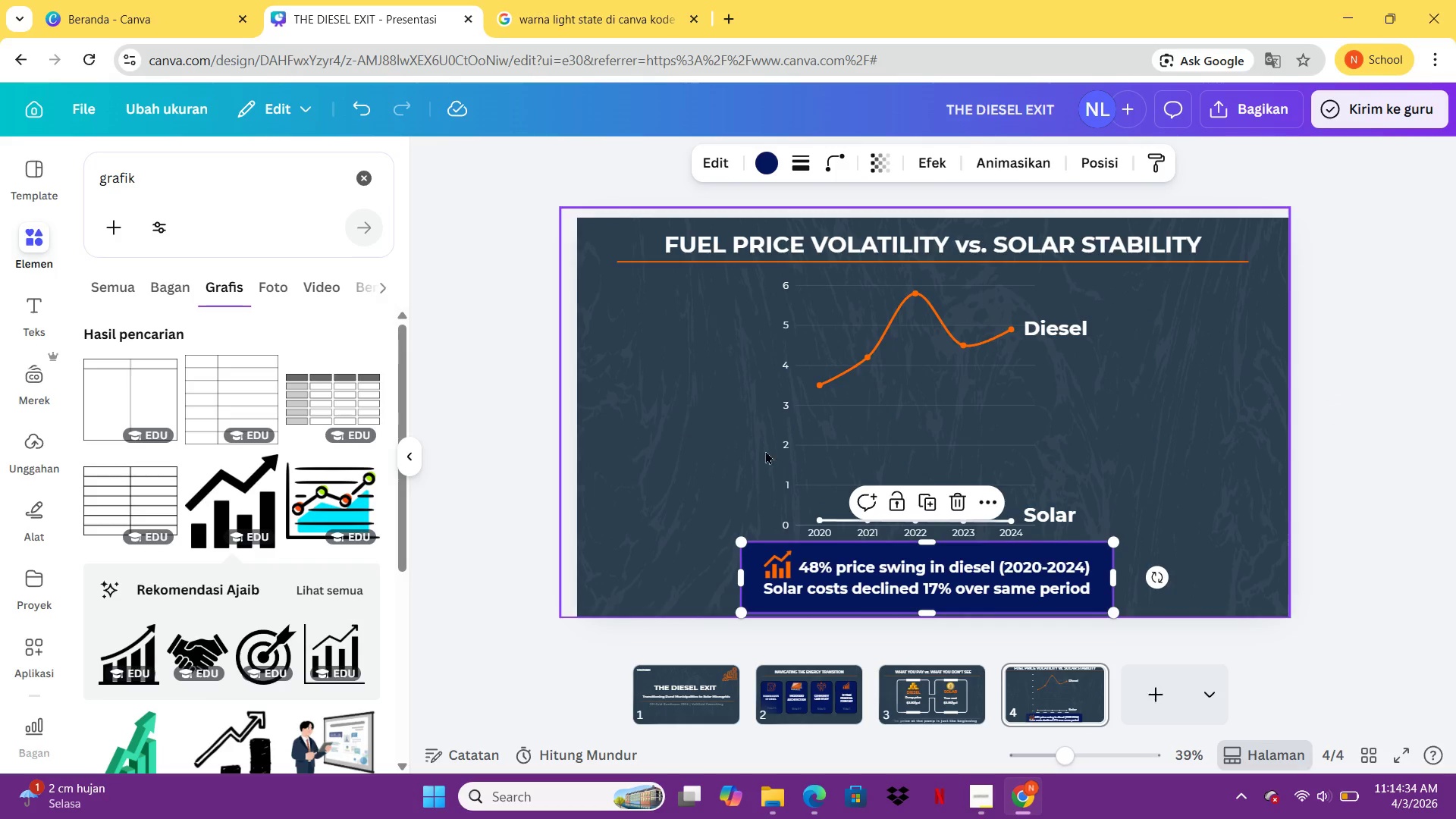 
left_click([1455, 423])
 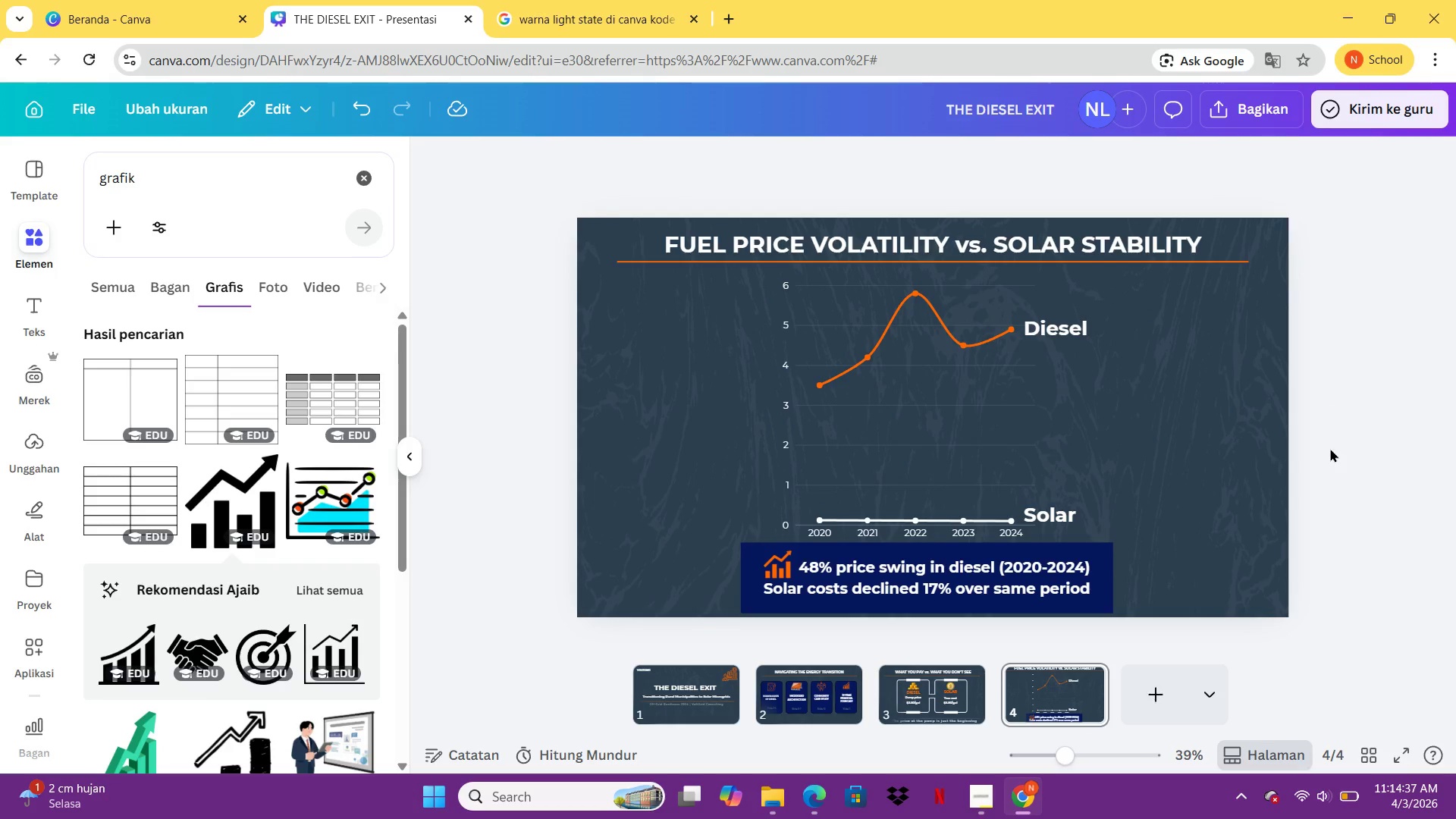 
left_click([1151, 504])
 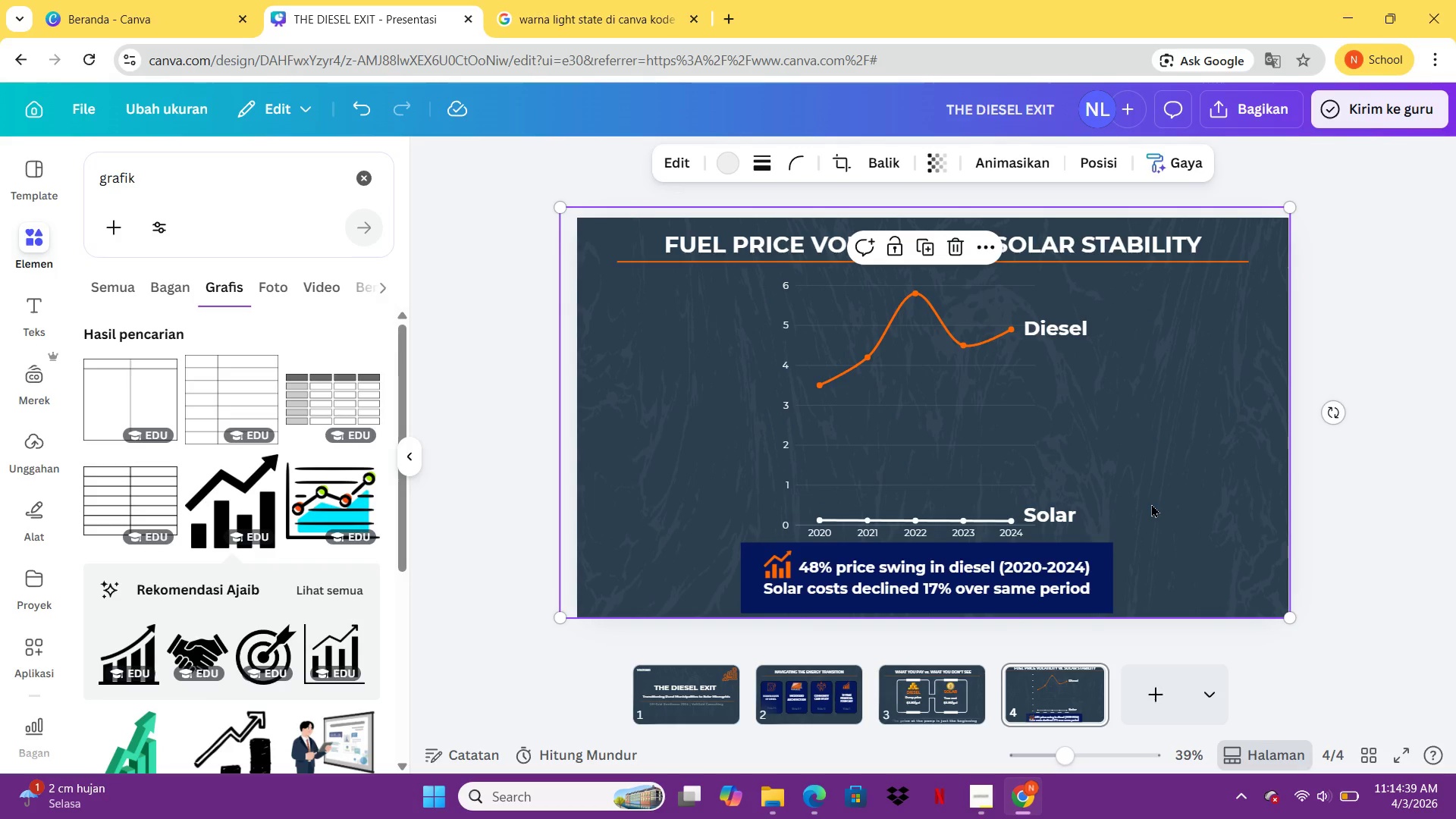 
key(Delete)
 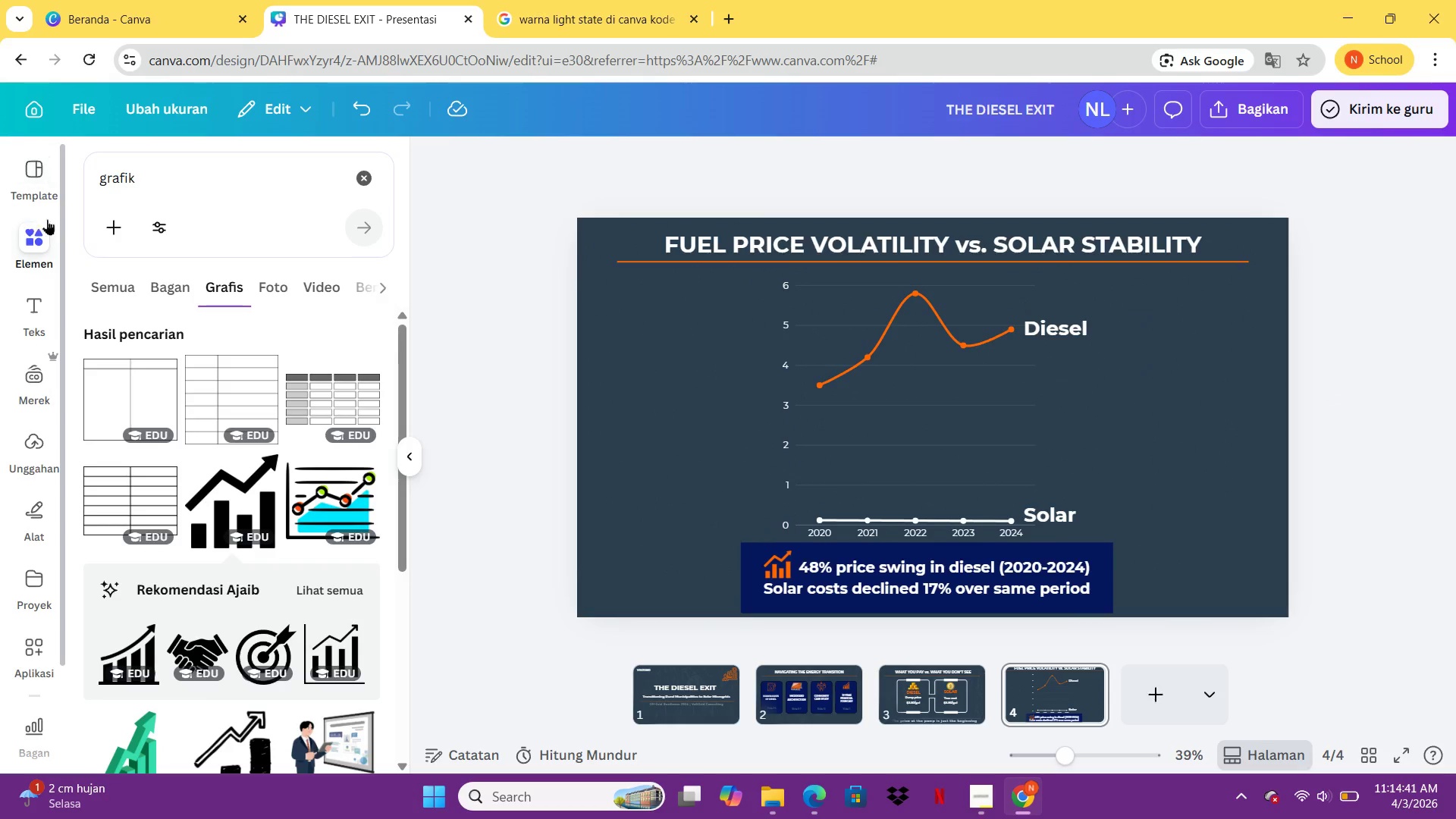 
left_click_drag(start_coordinate=[204, 197], to_coordinate=[47, 202])
 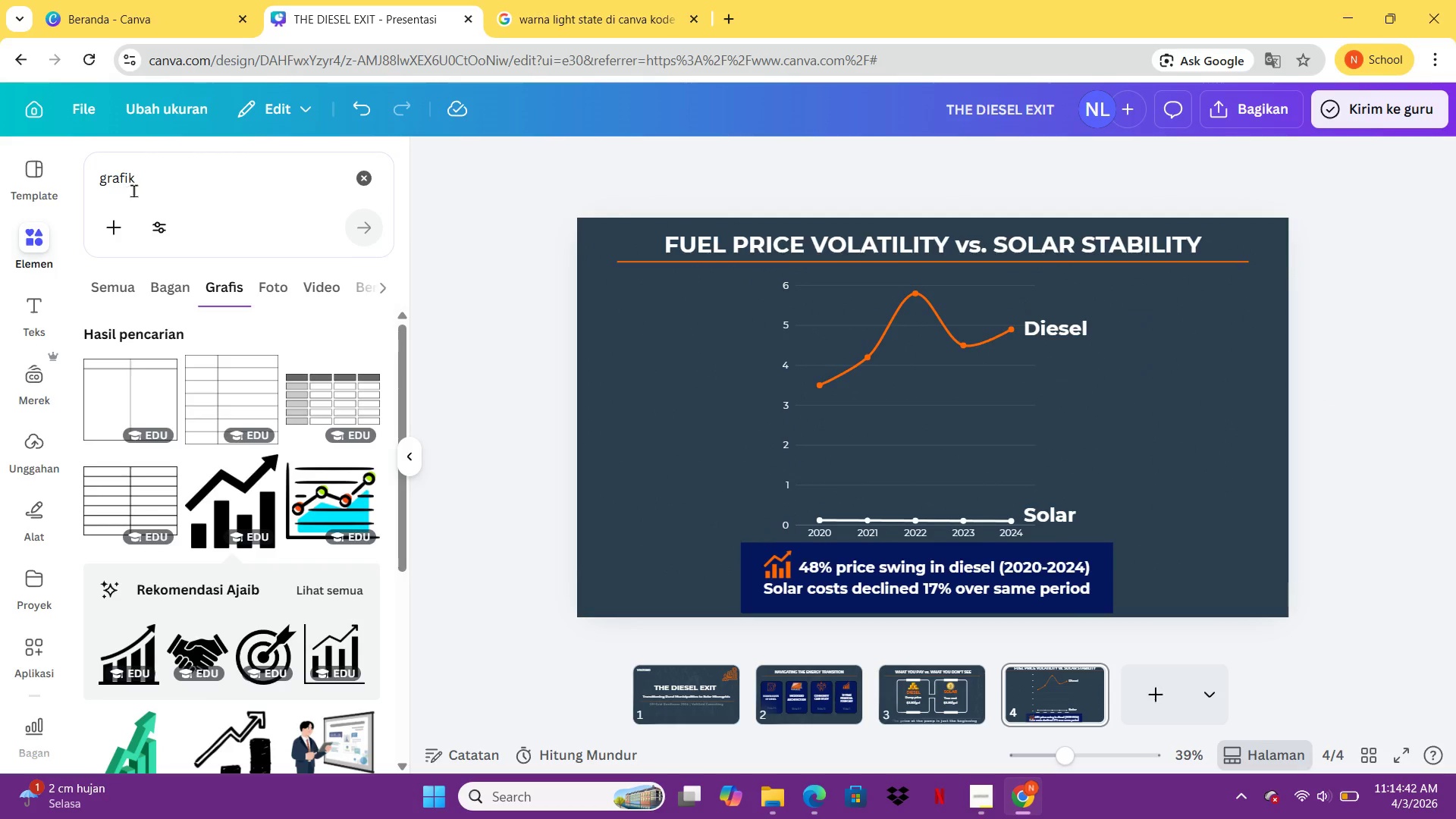 
left_click_drag(start_coordinate=[133, 190], to_coordinate=[83, 186])
 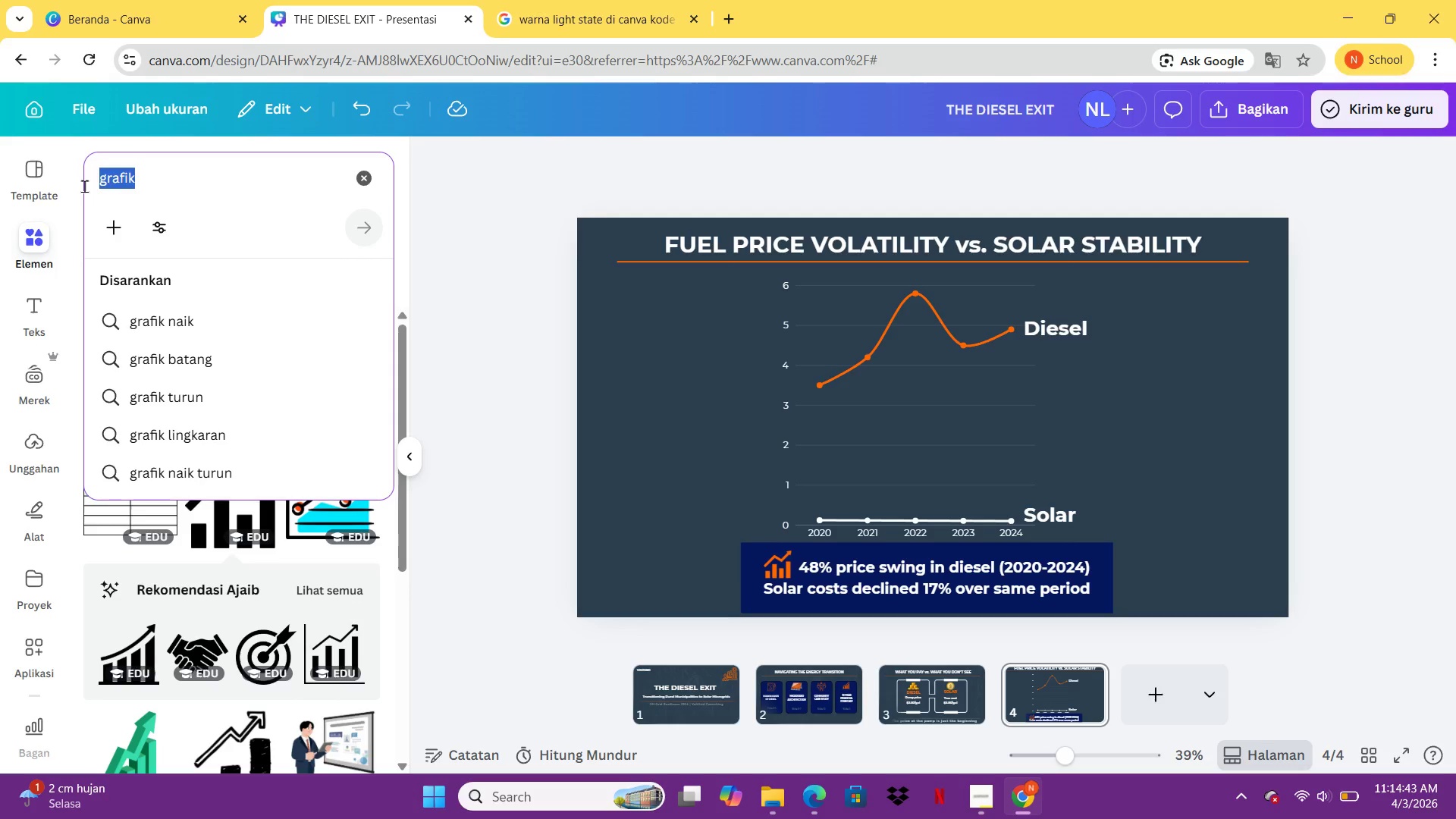 
type(tekstur)
 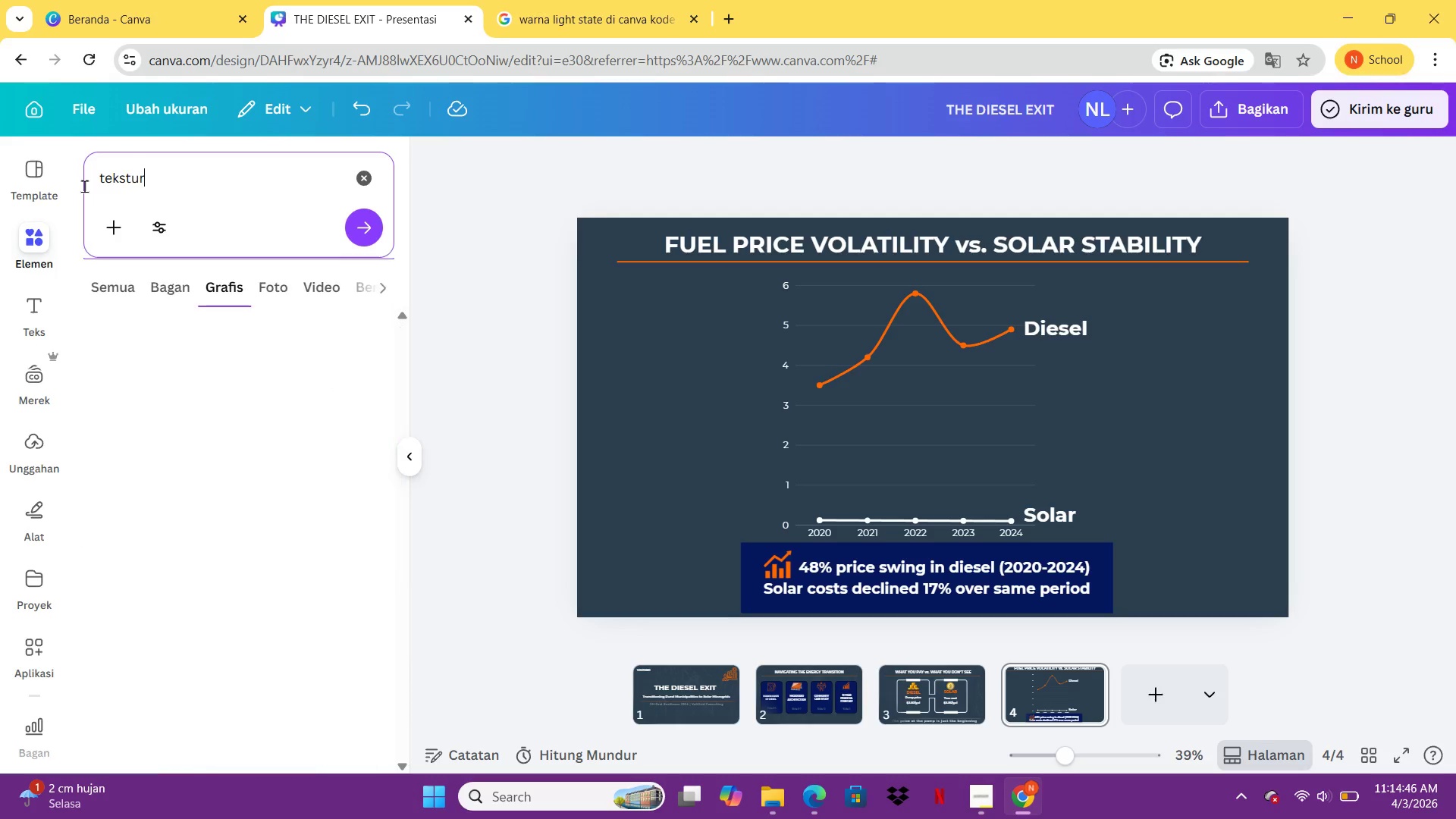 
key(Enter)
 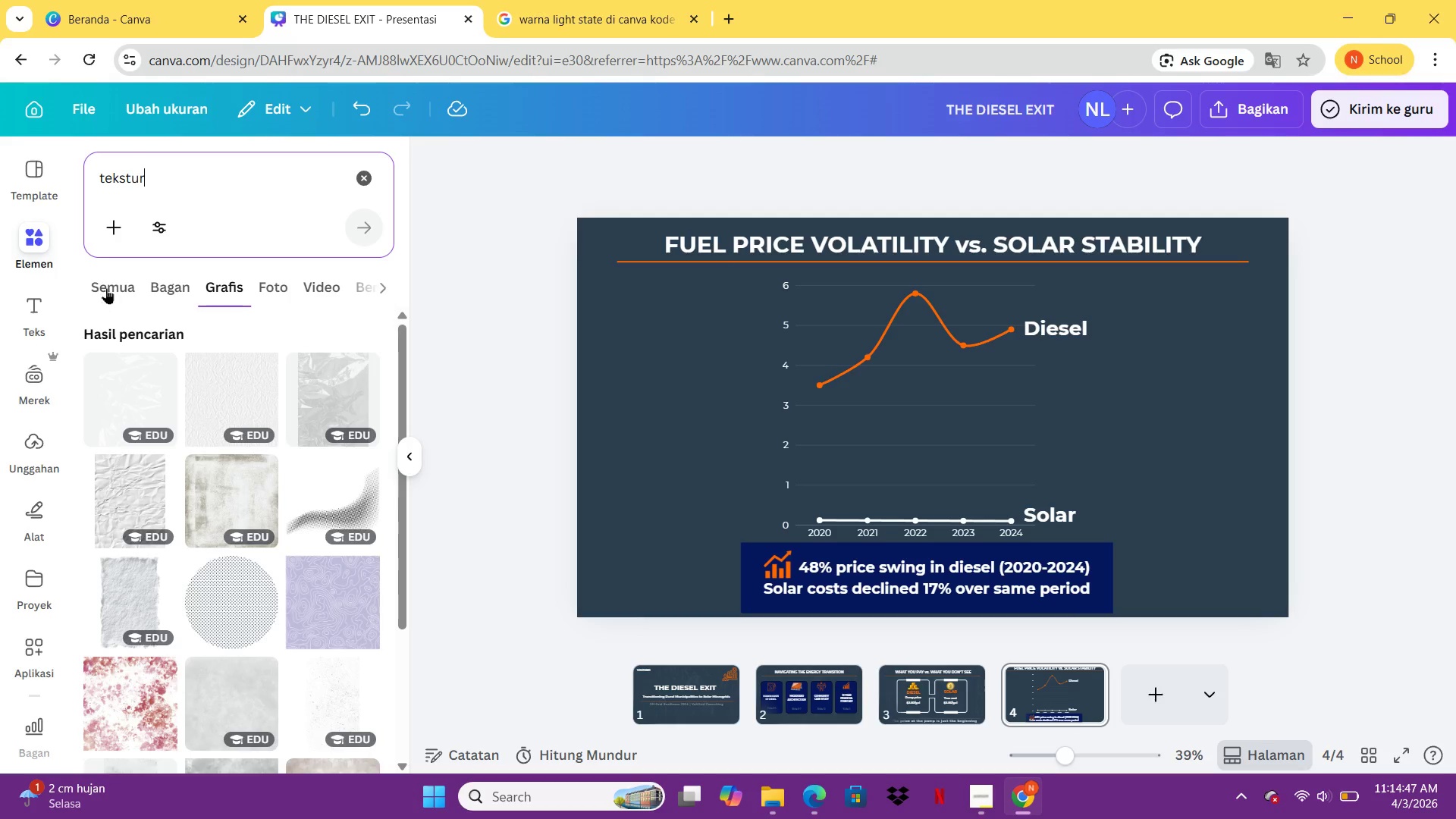 
left_click([108, 279])
 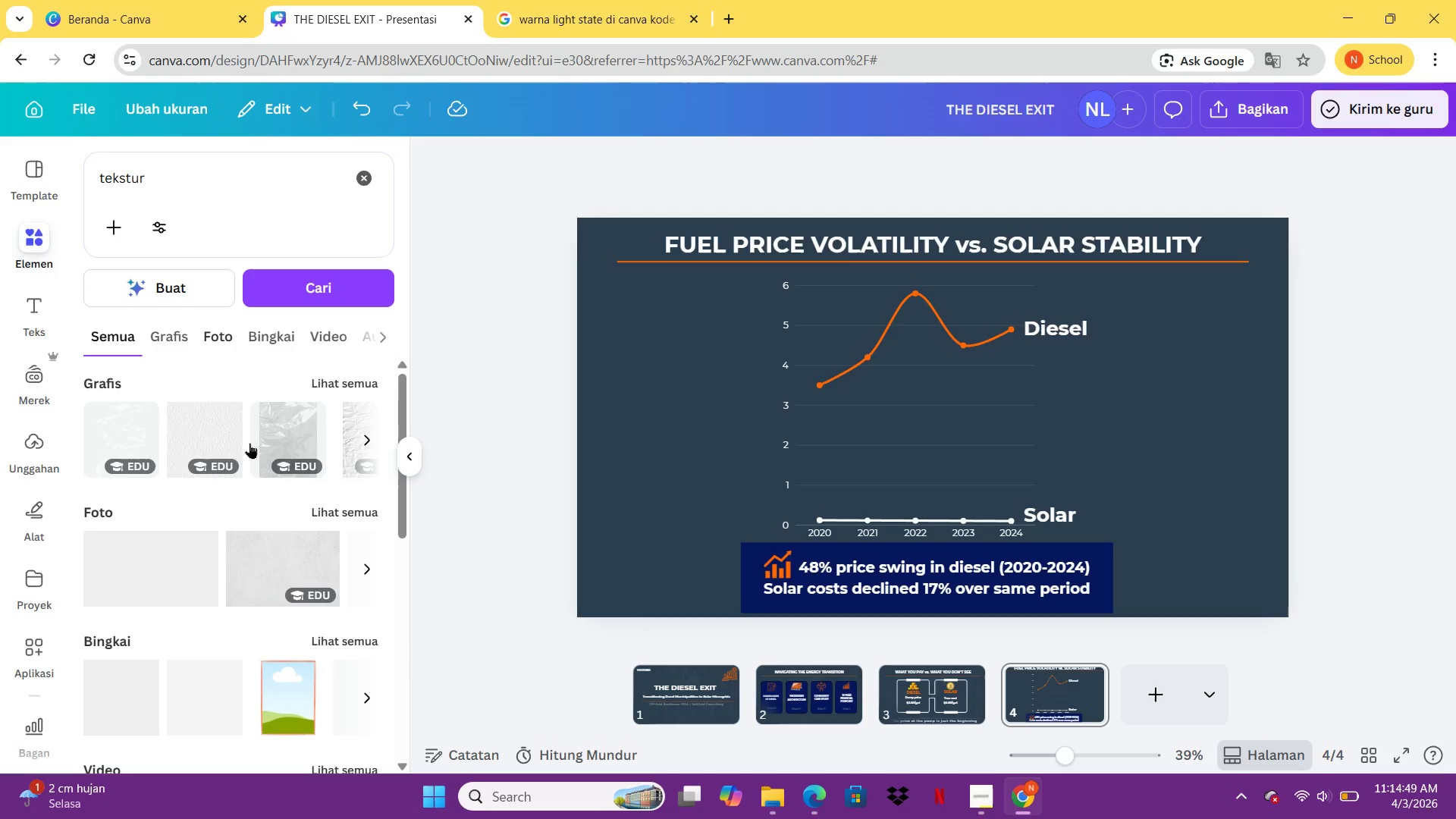 
left_click([298, 425])
 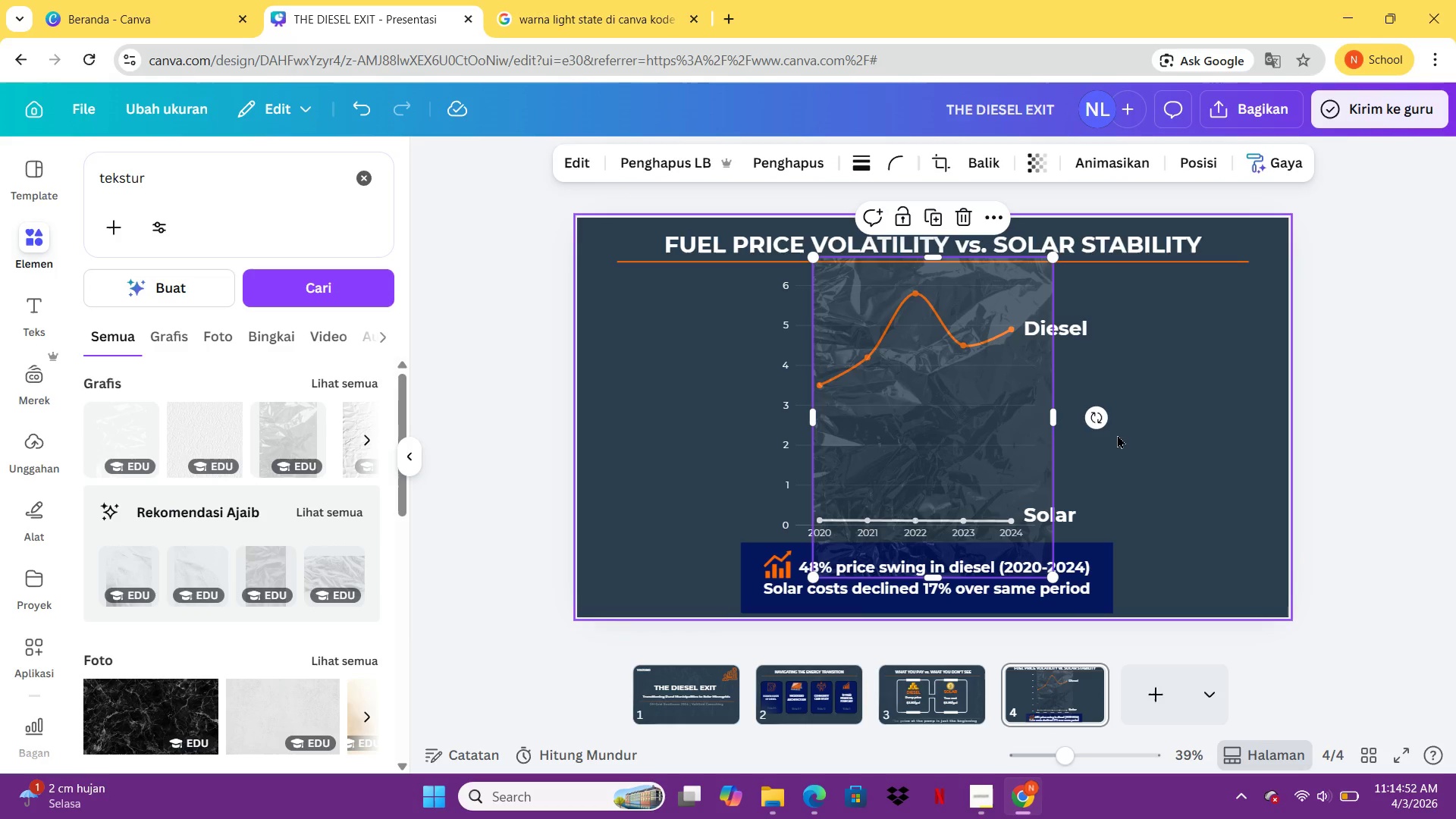 
left_click_drag(start_coordinate=[1096, 420], to_coordinate=[929, 574])
 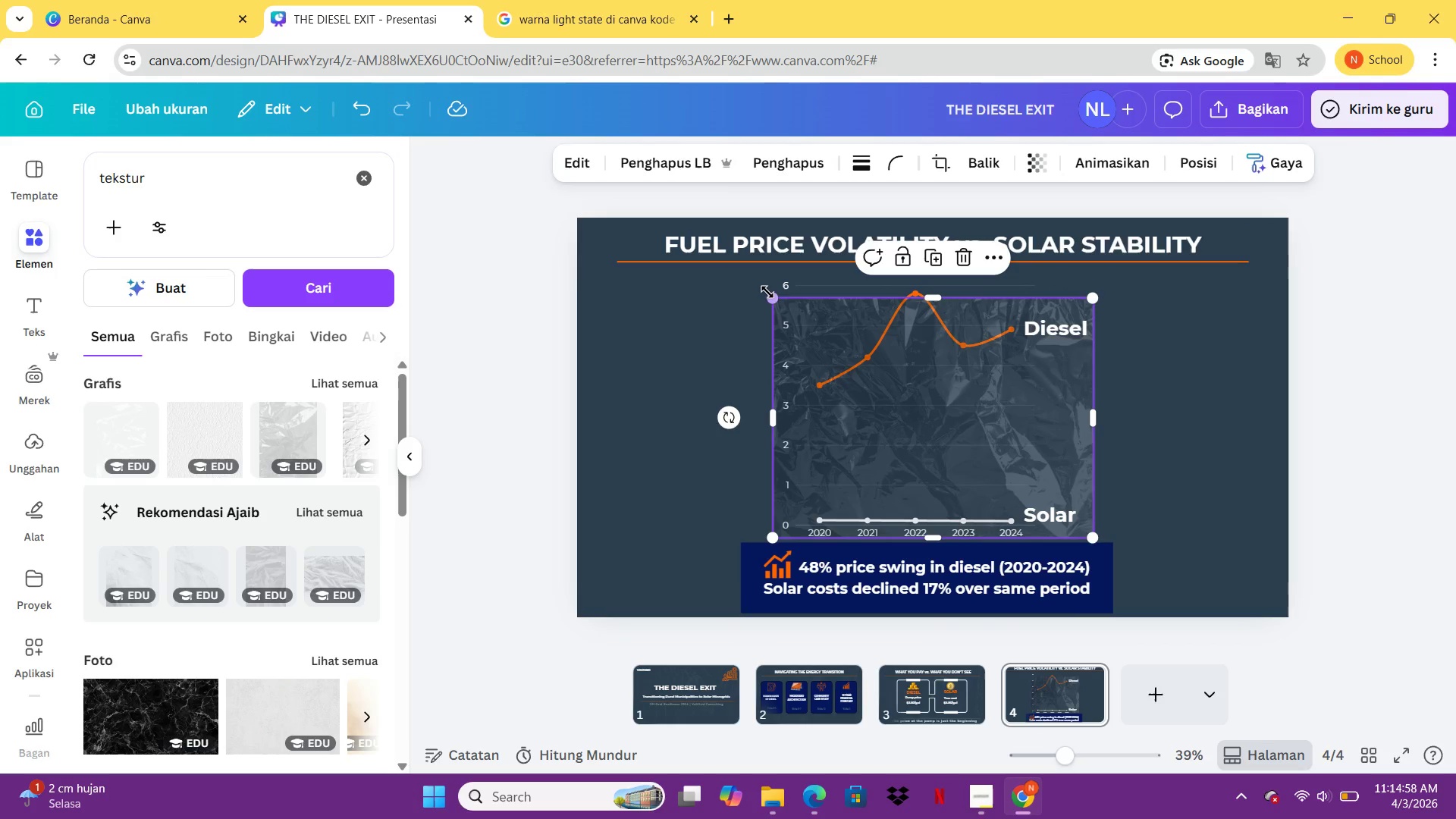 
left_click_drag(start_coordinate=[767, 292], to_coordinate=[484, 240])
 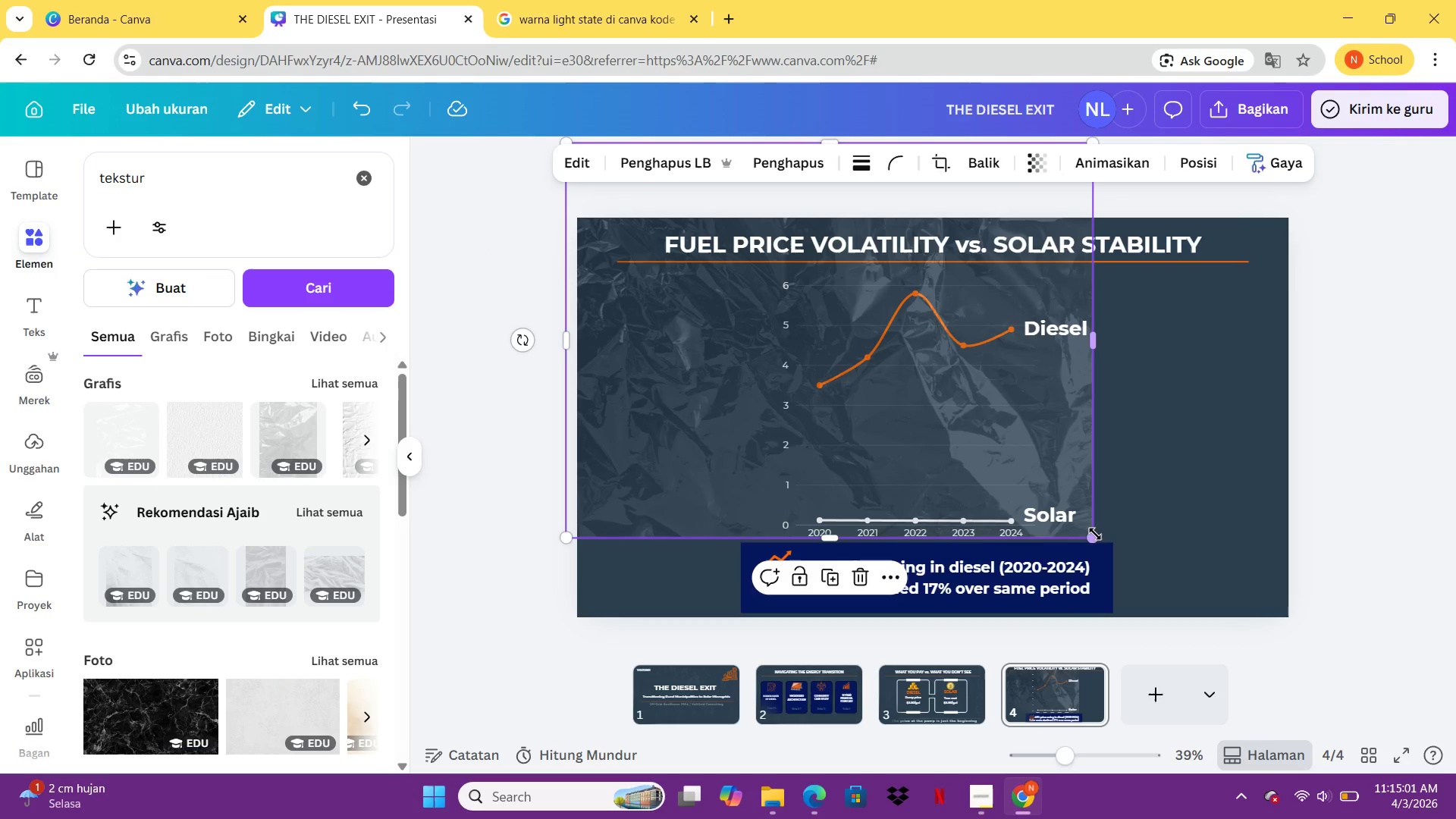 
left_click_drag(start_coordinate=[1095, 534], to_coordinate=[1209, 607])
 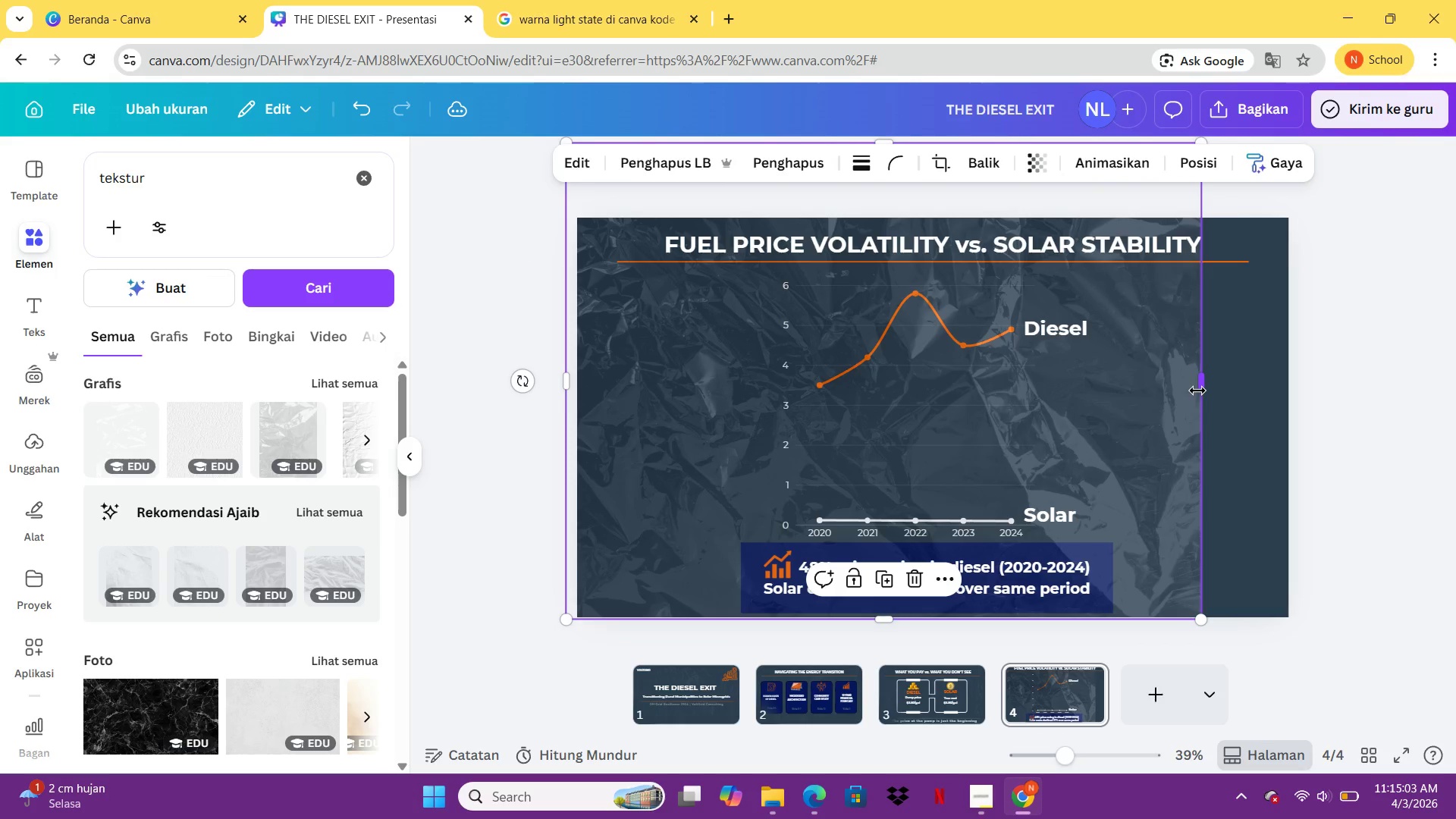 
left_click_drag(start_coordinate=[1201, 388], to_coordinate=[1291, 395])
 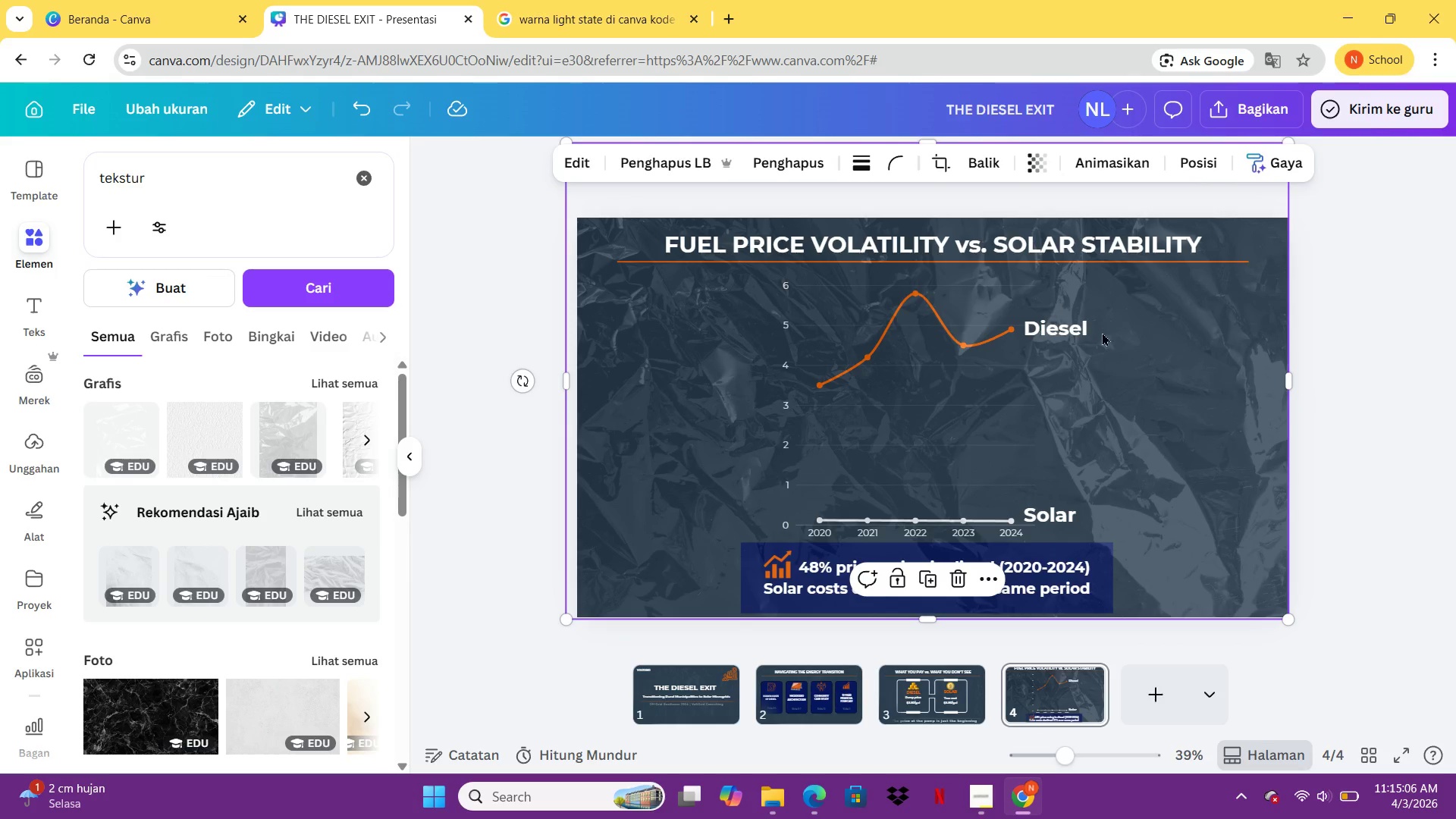 
right_click([1123, 340])
 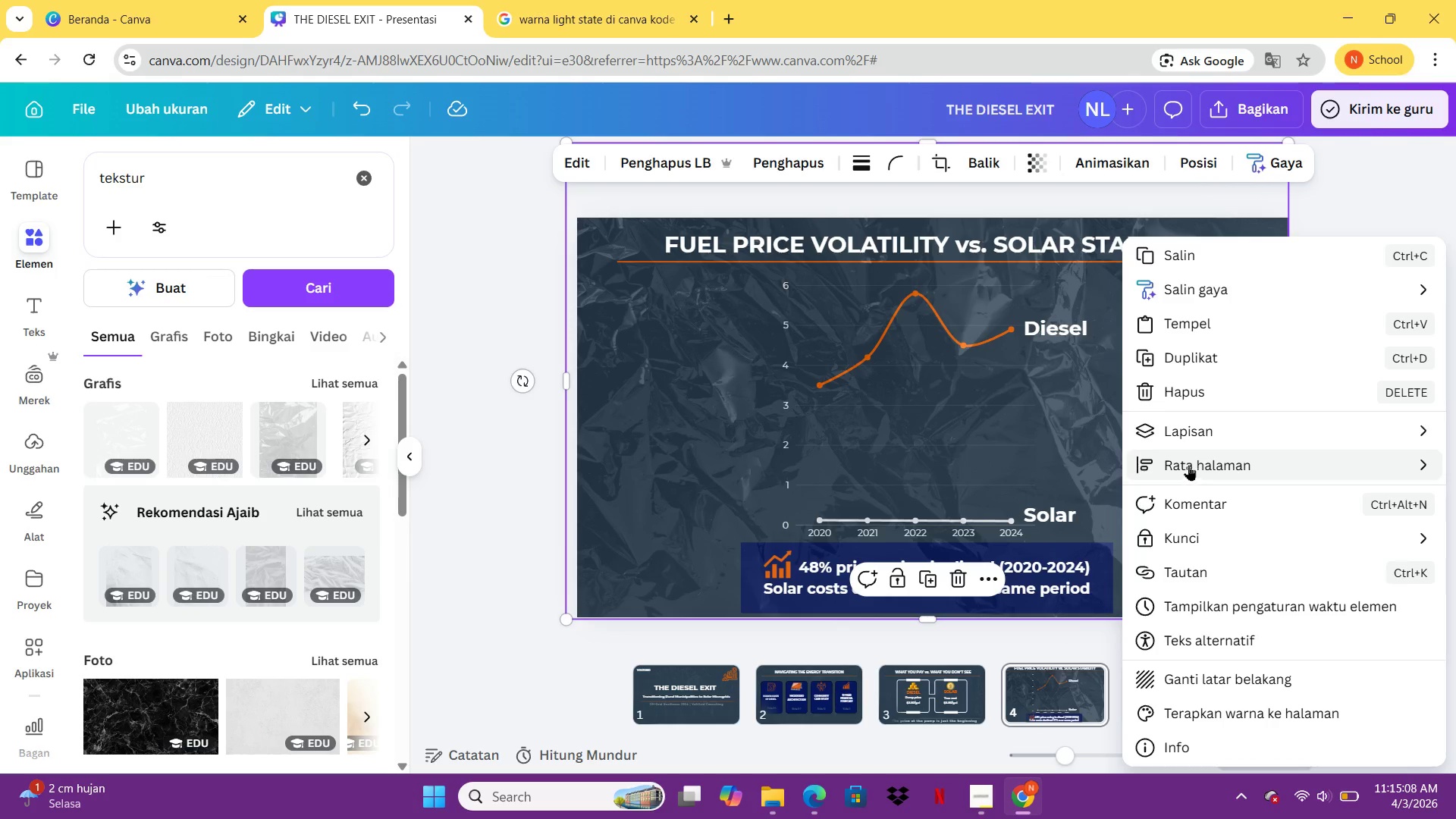 
left_click_drag(start_coordinate=[1171, 416], to_coordinate=[1172, 410])
 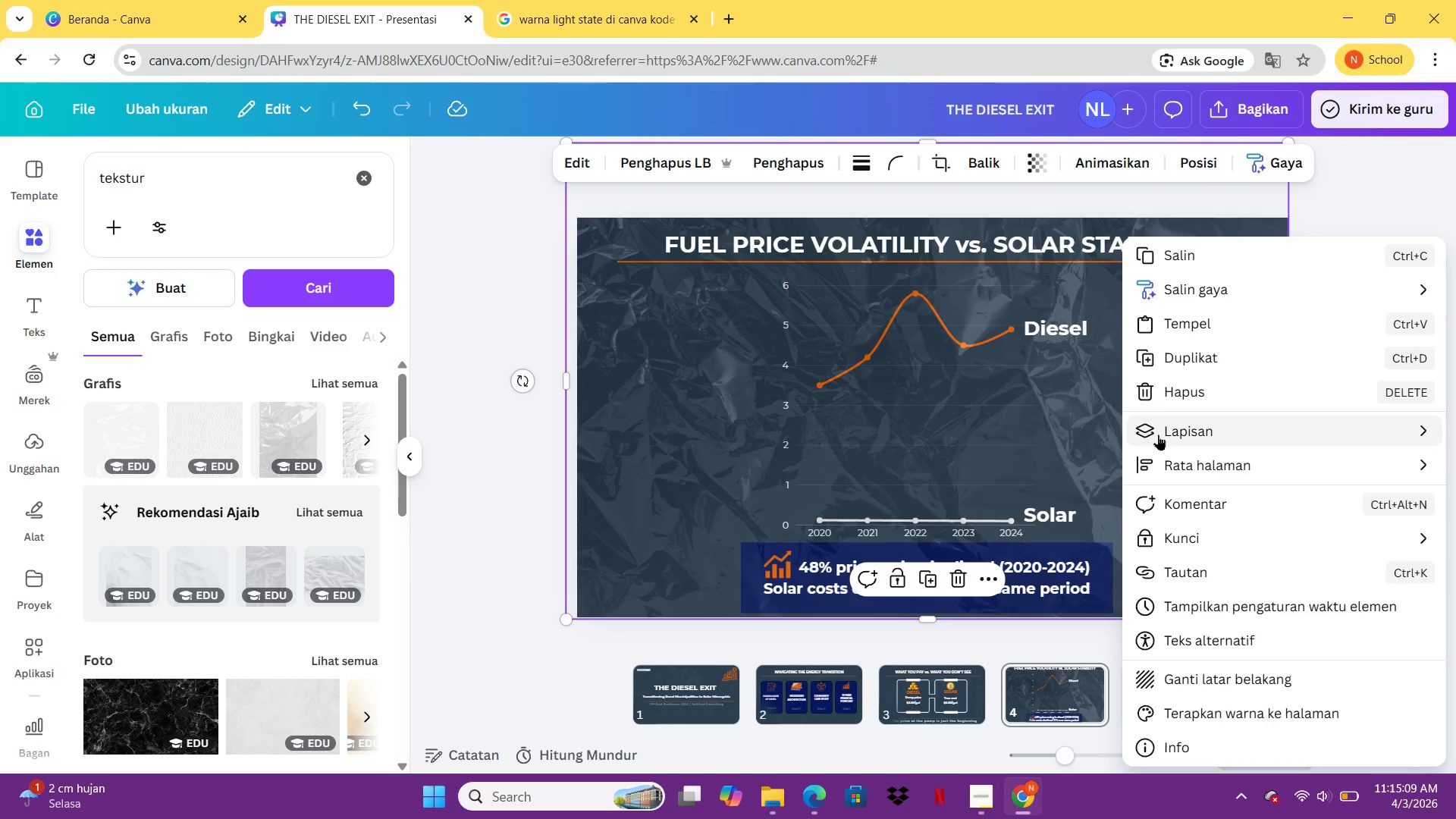 
left_click([1158, 435])
 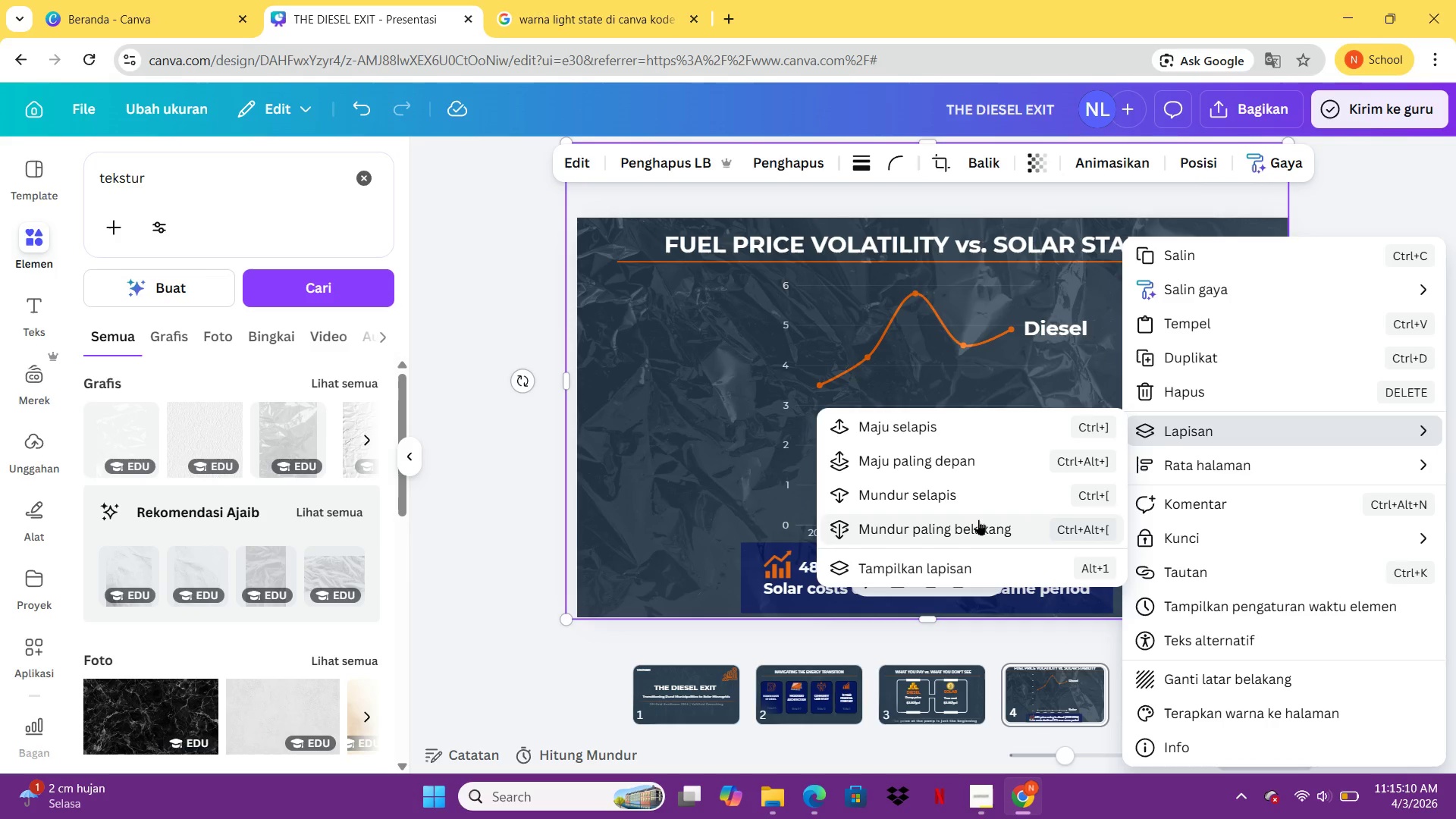 
left_click([978, 519])
 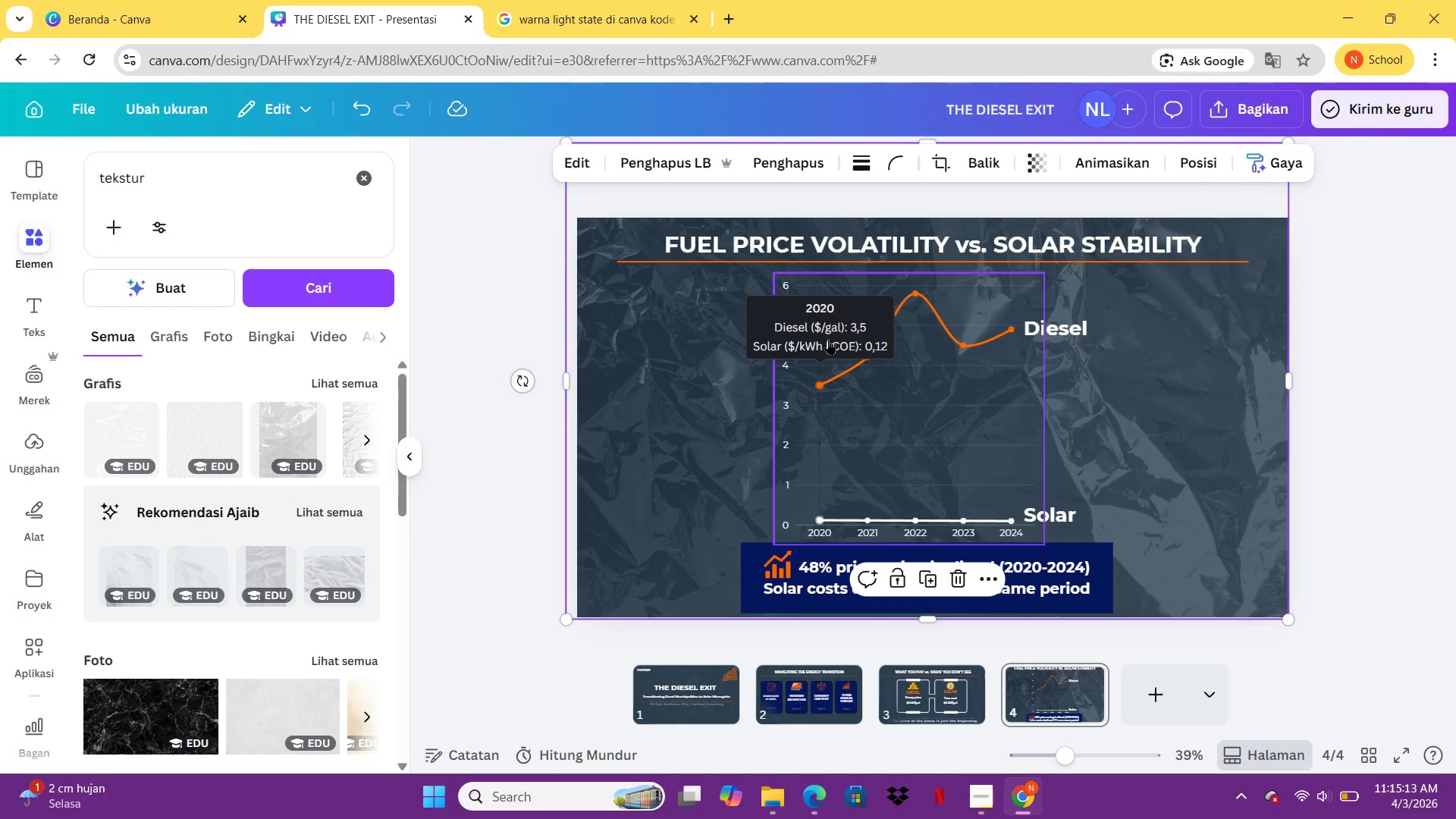 
left_click([889, 412])
 